 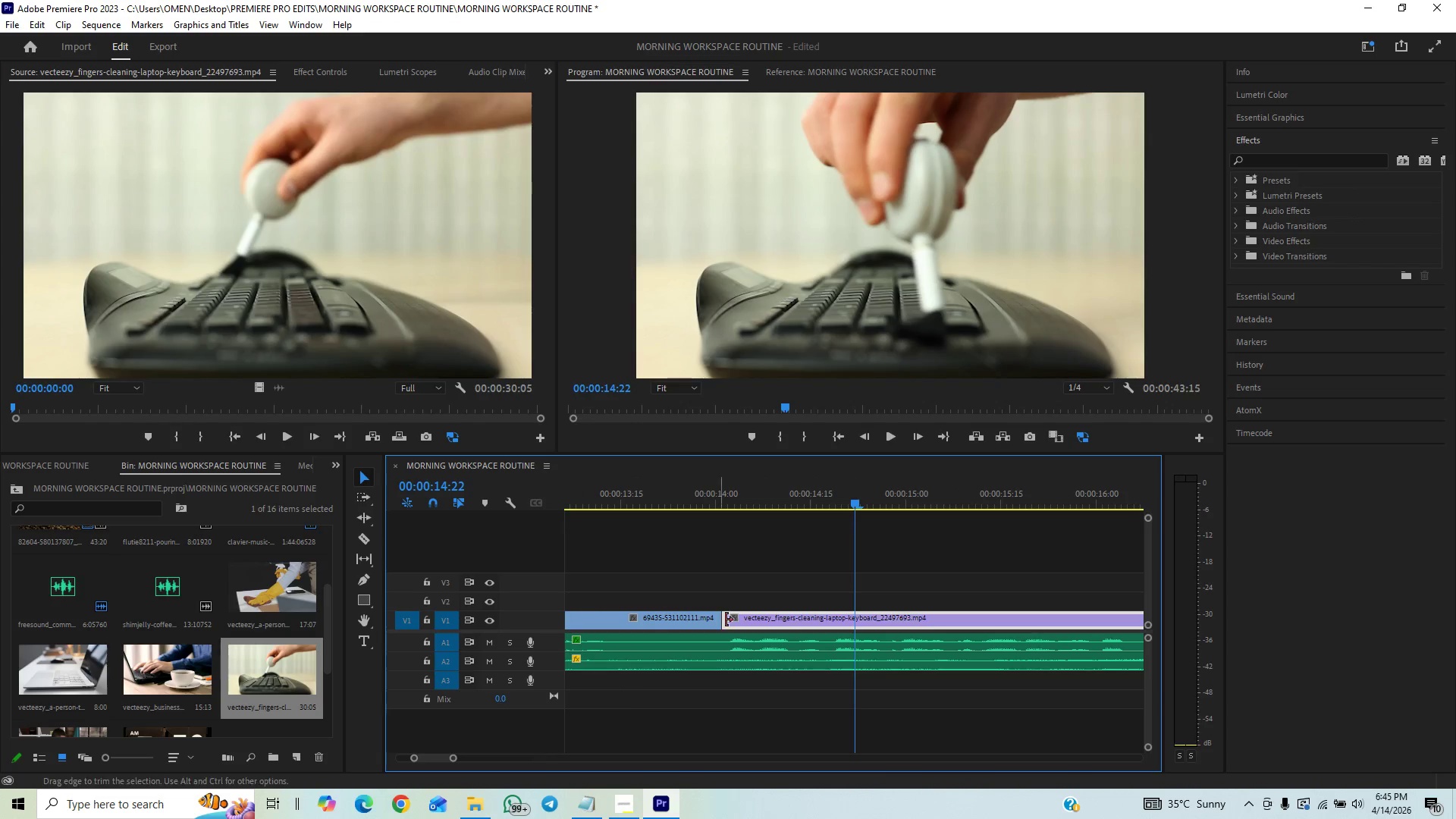 
left_click_drag(start_coordinate=[724, 621], to_coordinate=[743, 619])
 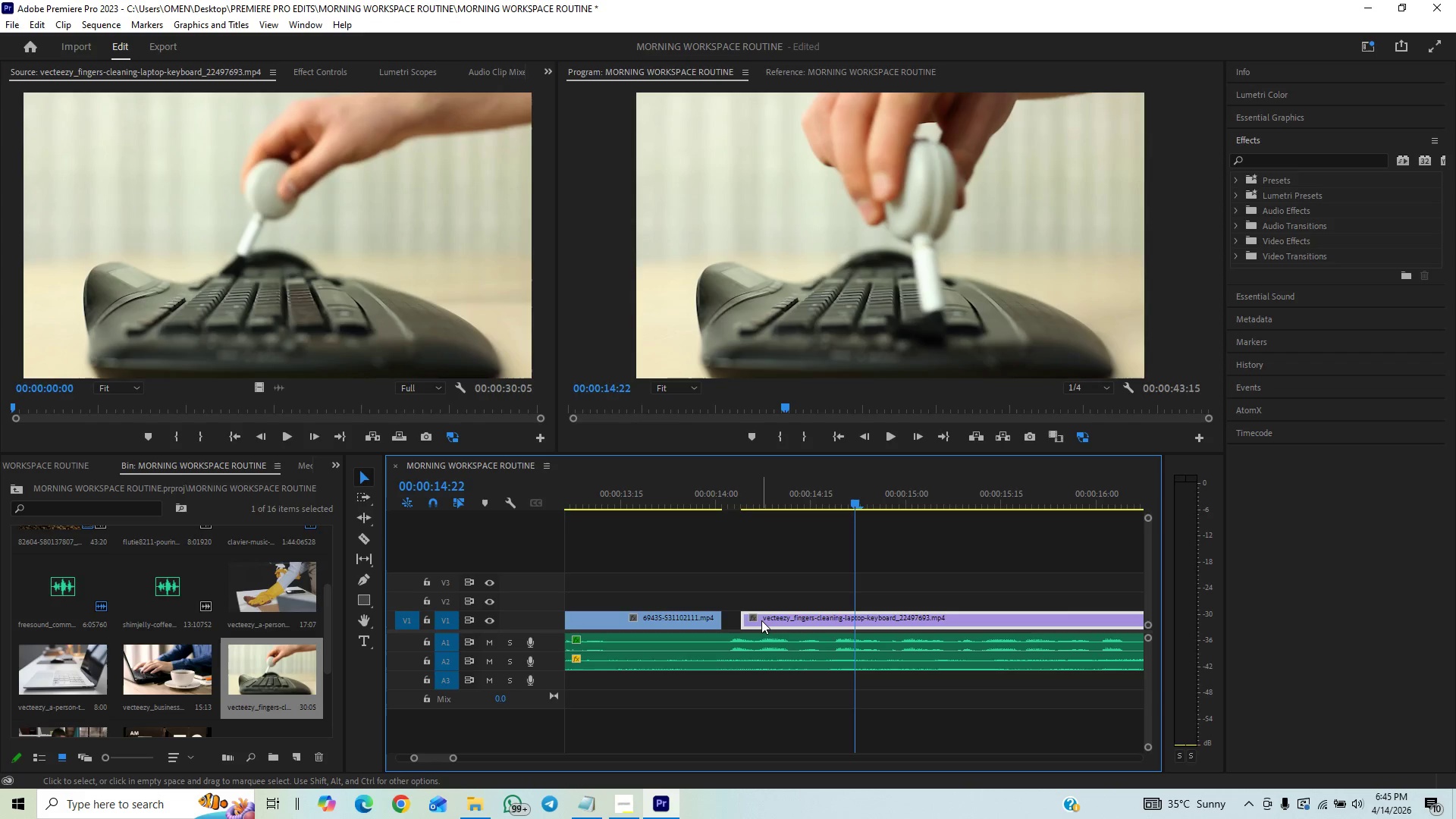 
left_click_drag(start_coordinate=[761, 620], to_coordinate=[749, 623])
 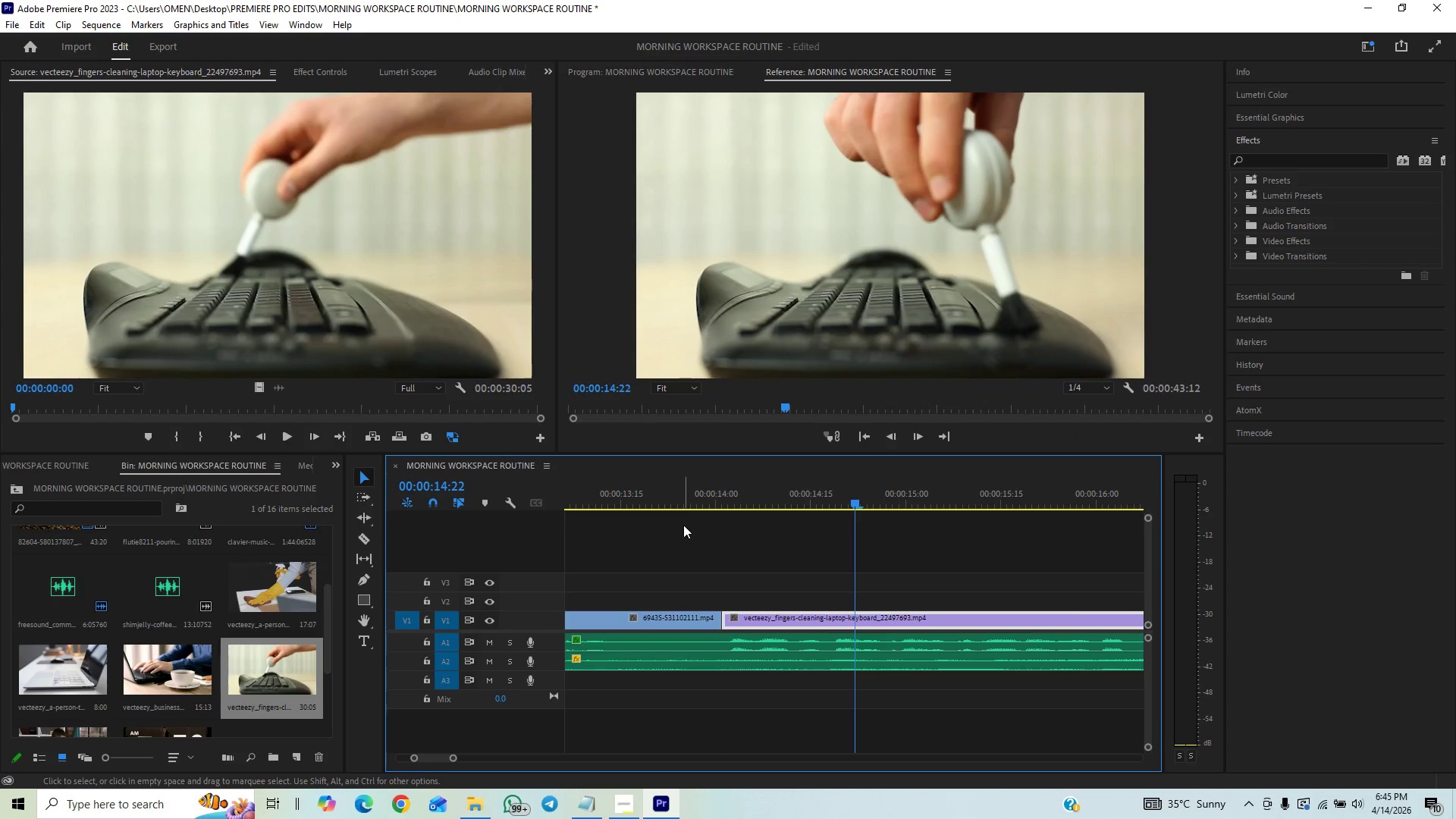 
left_click([683, 508])
 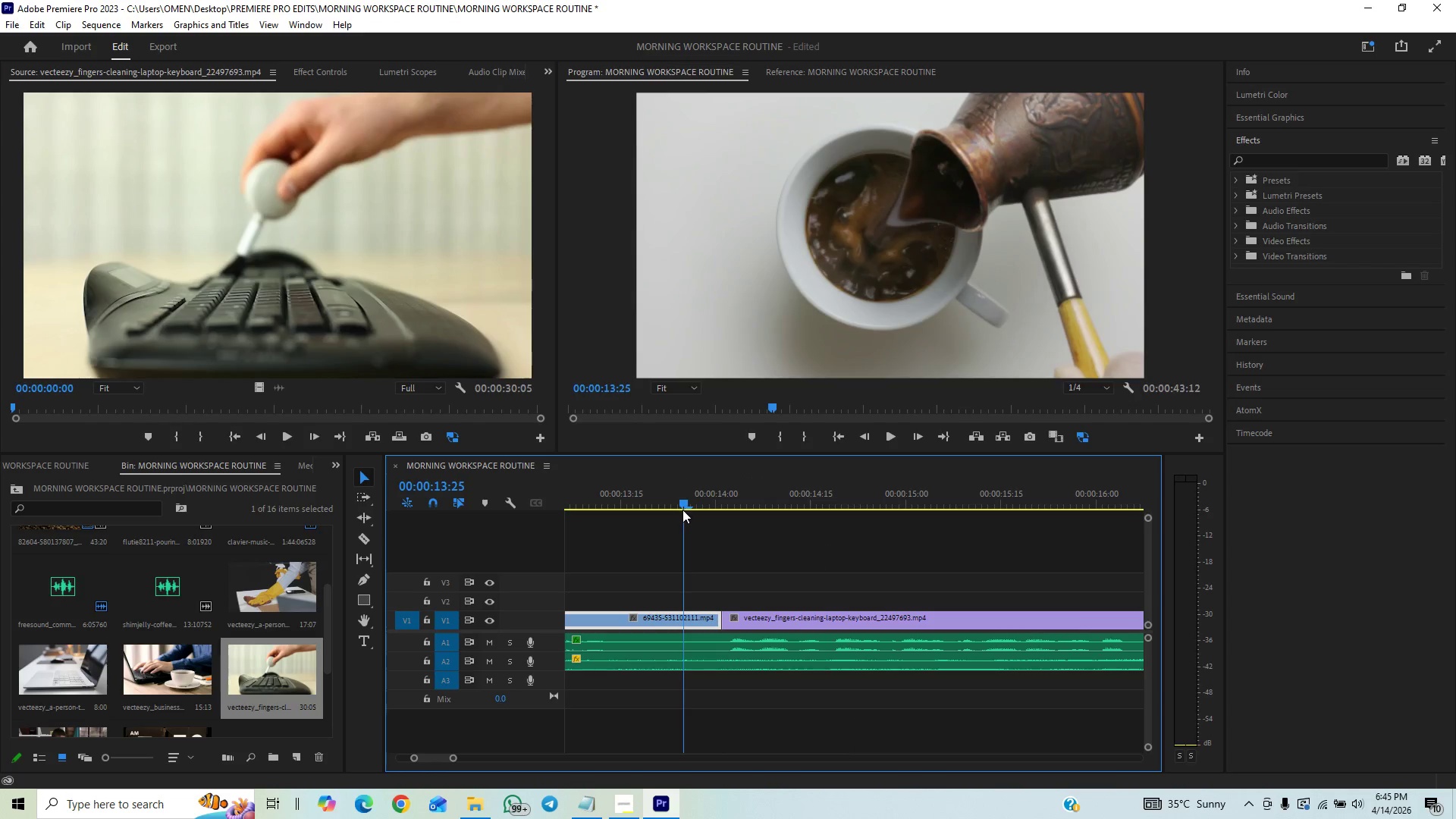 
key(Space)
 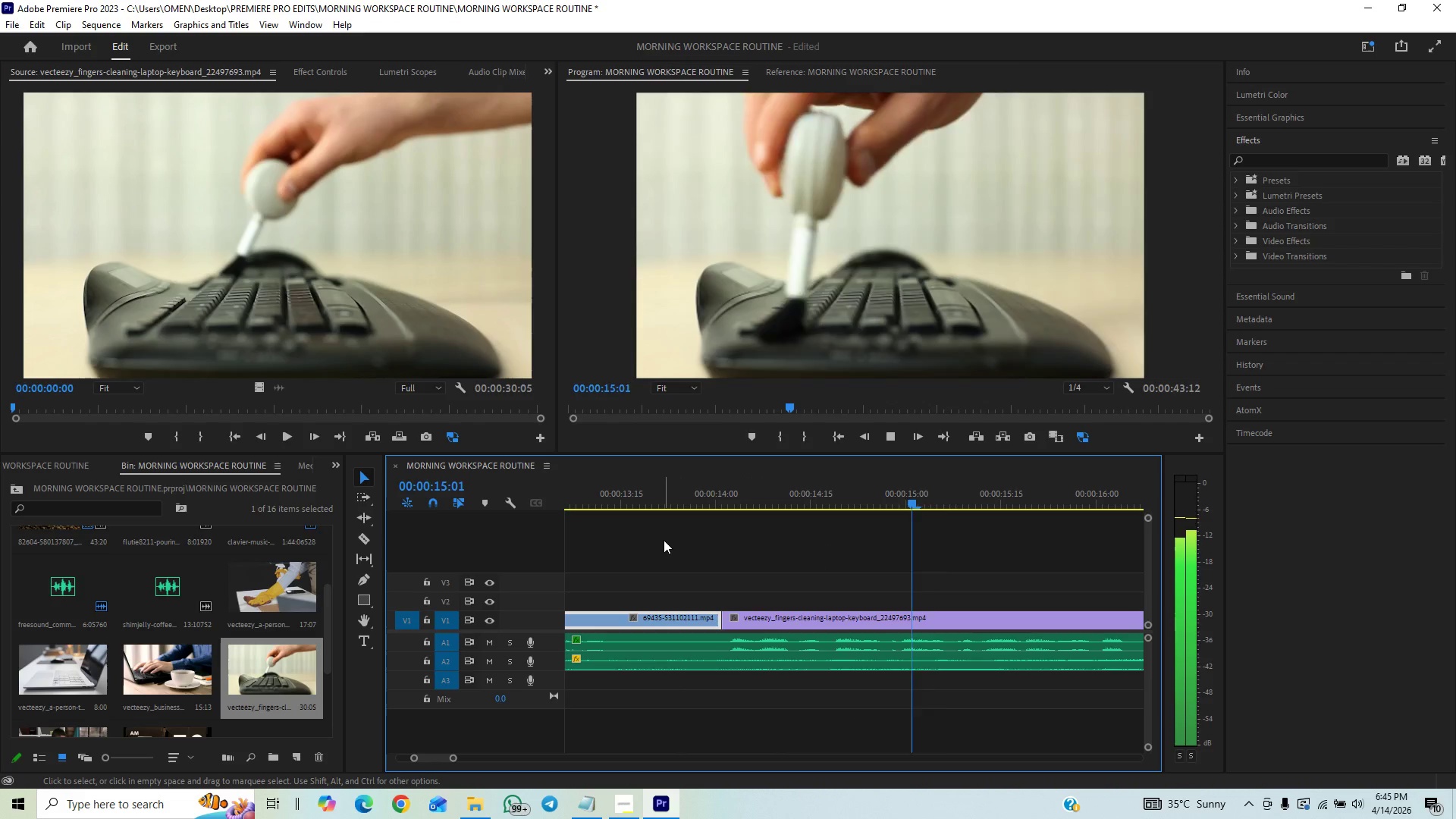 
key(Space)
 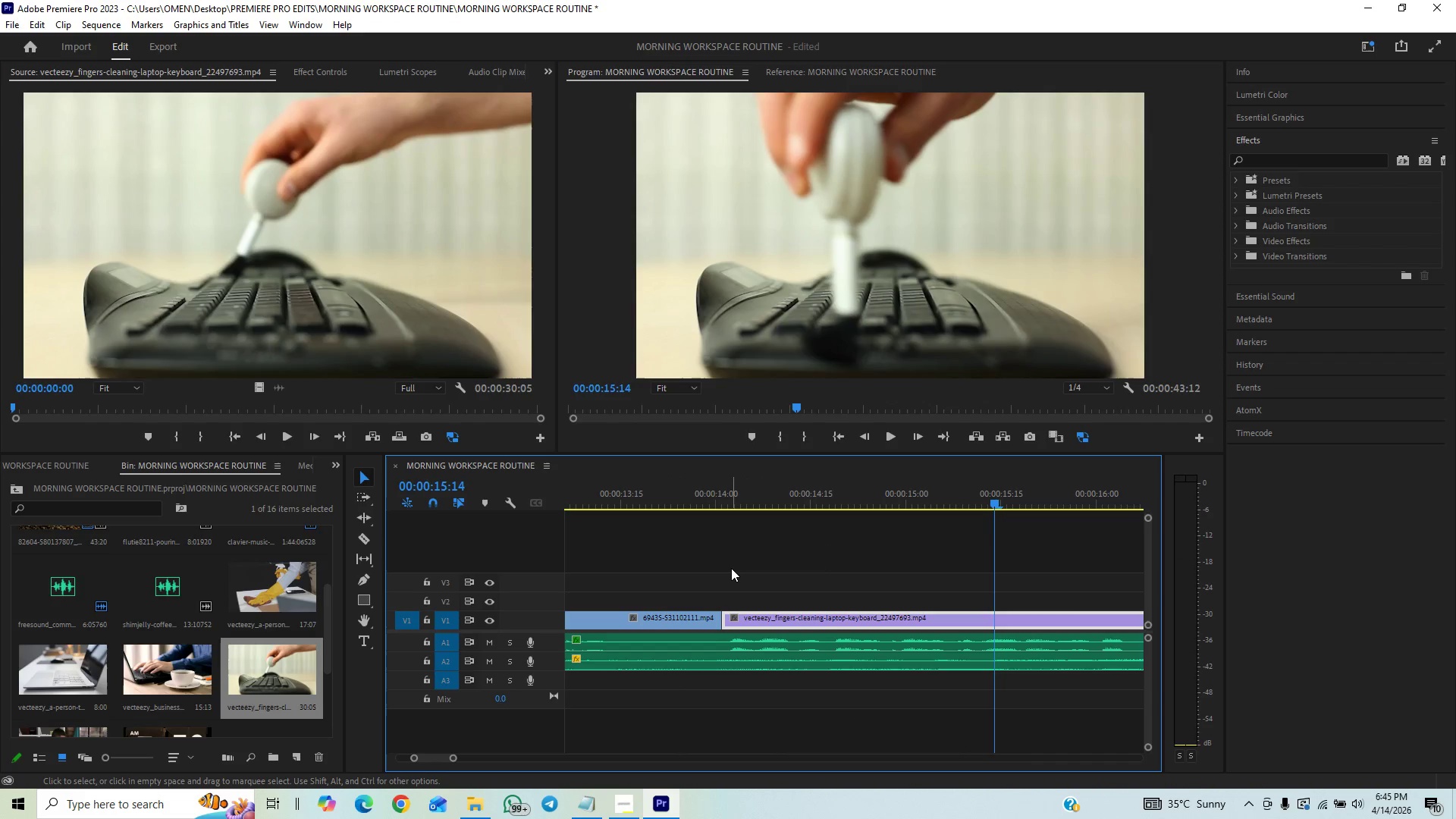 
key(Control+ControlLeft)
 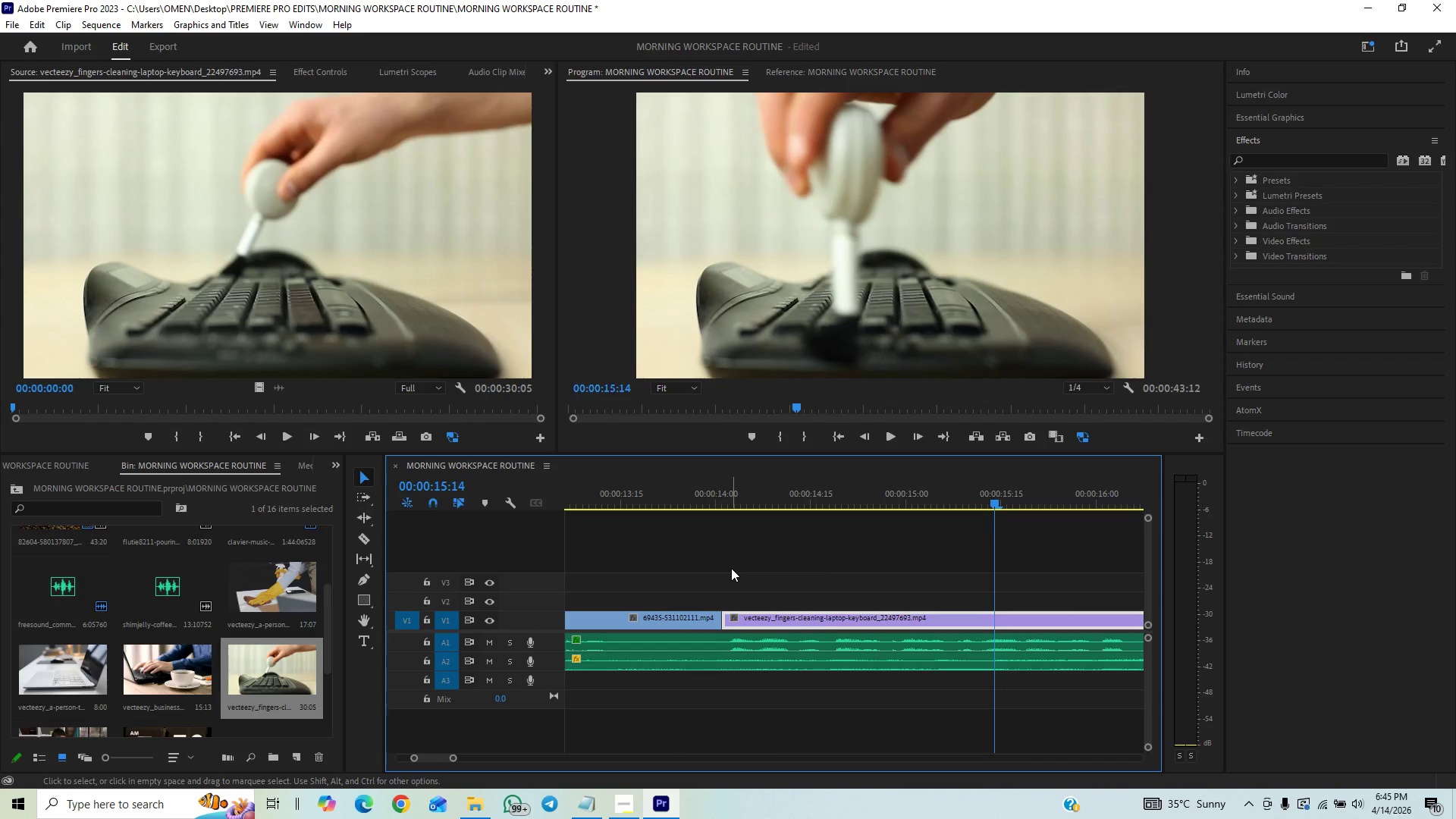 
key(Control+Z)
 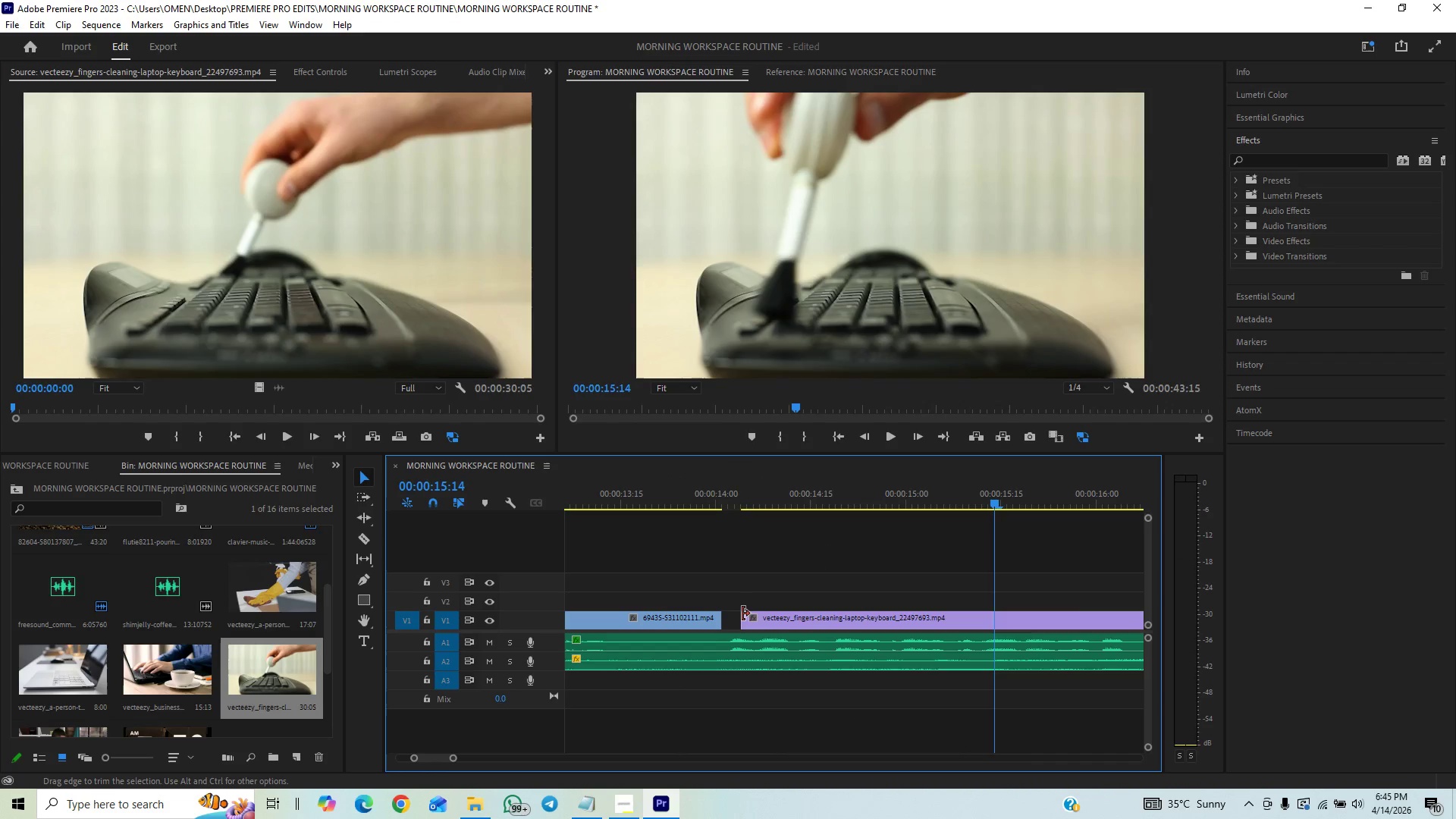 
left_click_drag(start_coordinate=[744, 620], to_coordinate=[736, 627])
 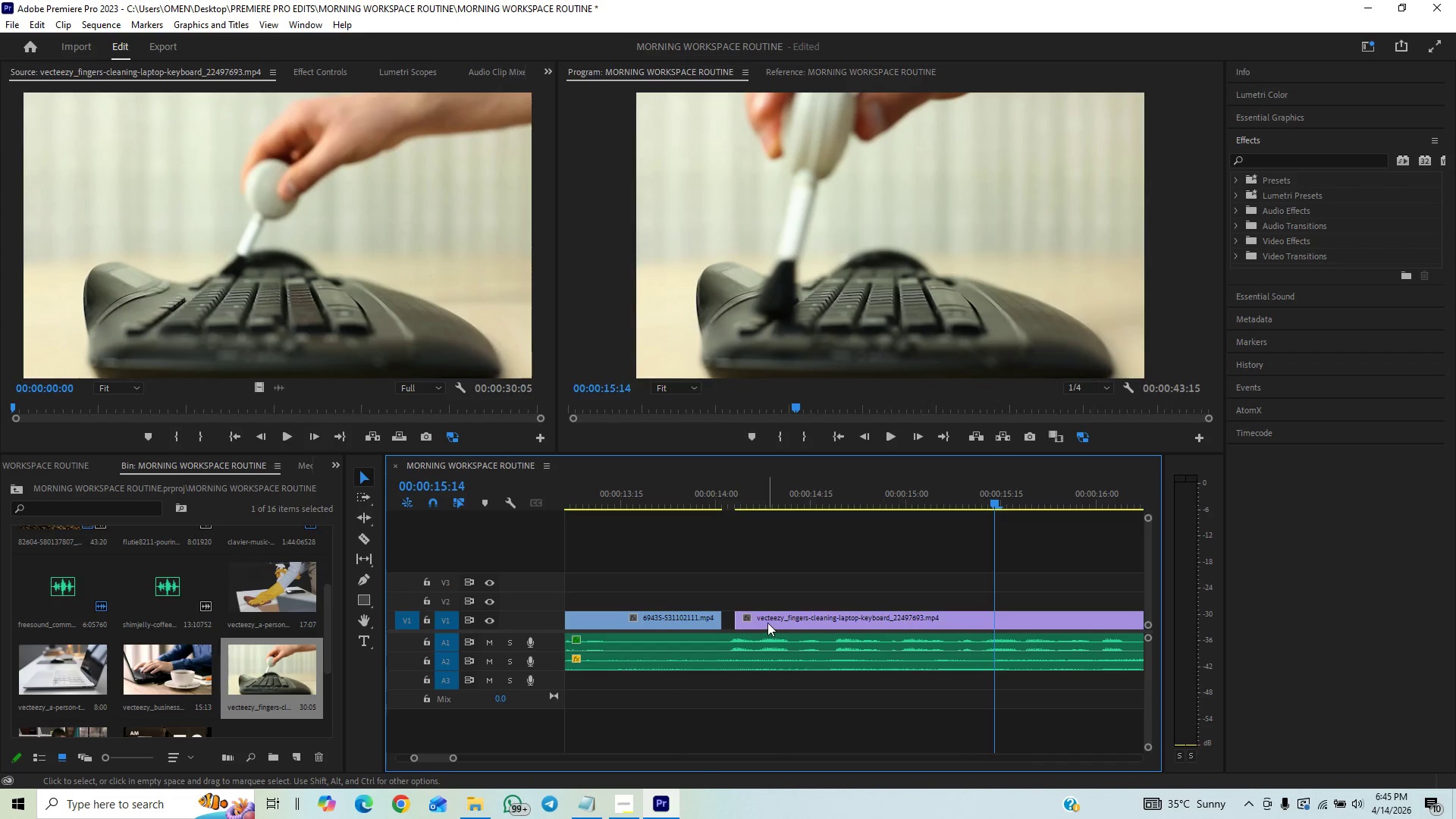 
left_click_drag(start_coordinate=[768, 623], to_coordinate=[754, 622])
 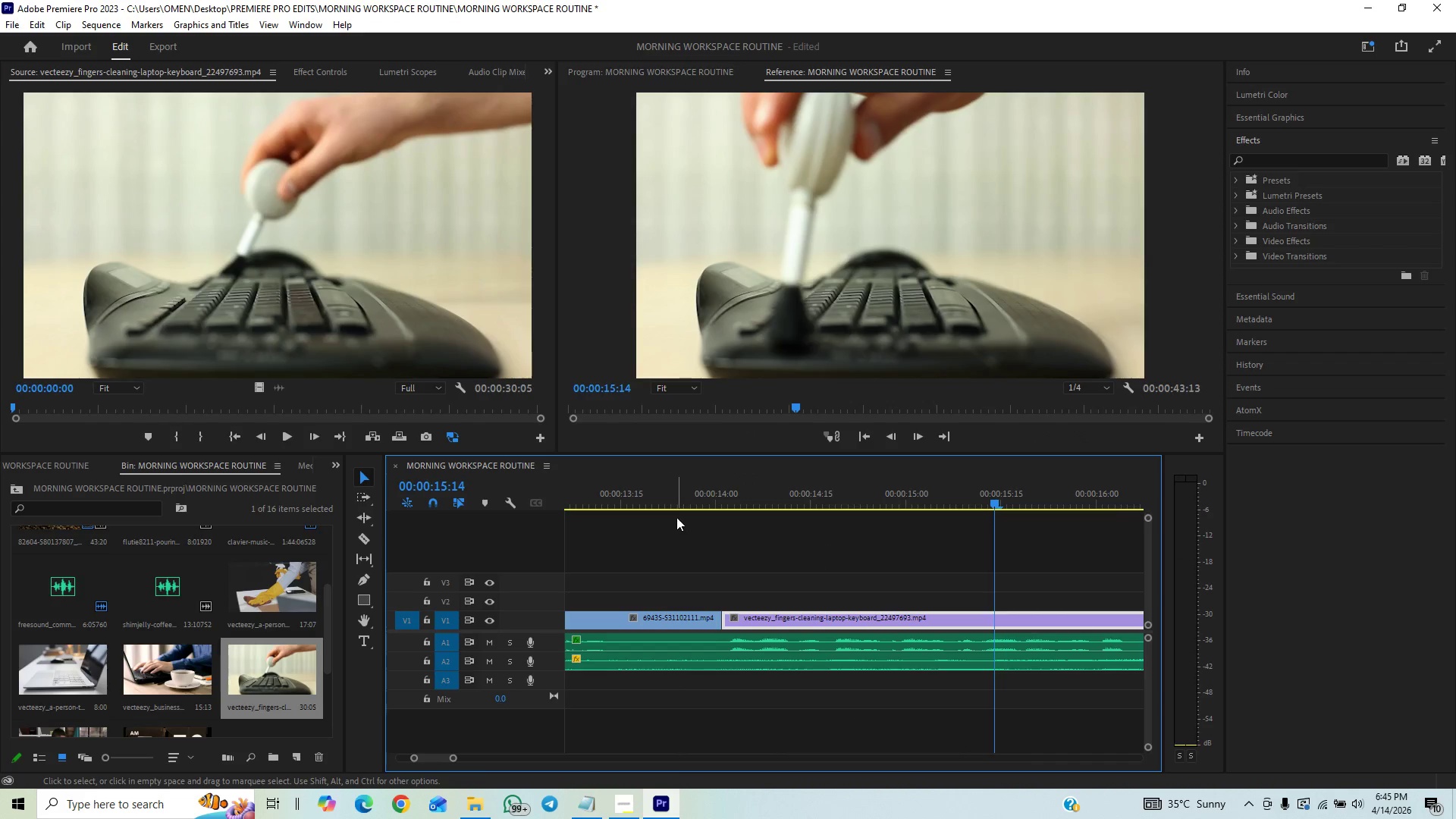 
left_click([670, 497])
 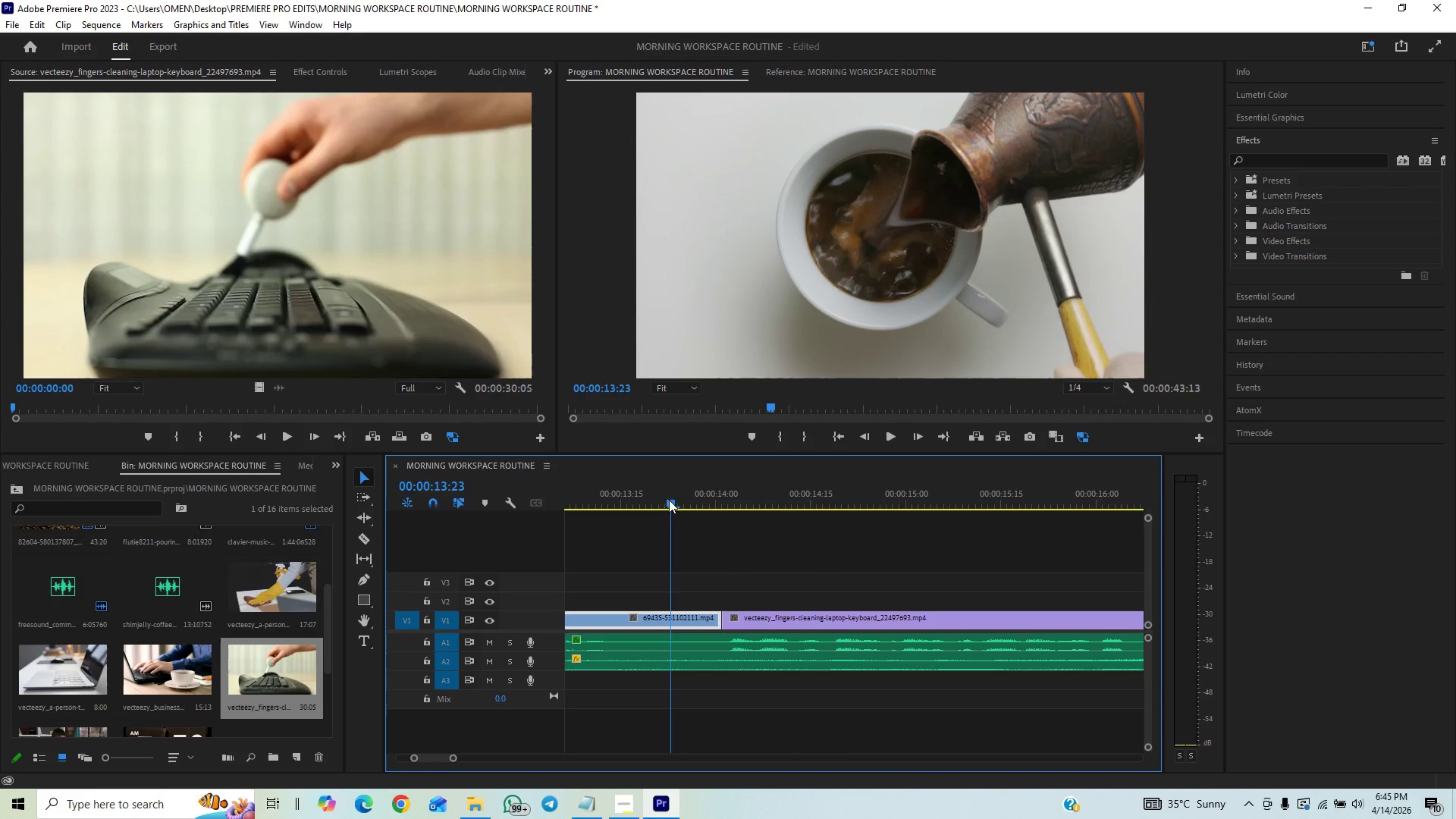 
key(Space)
 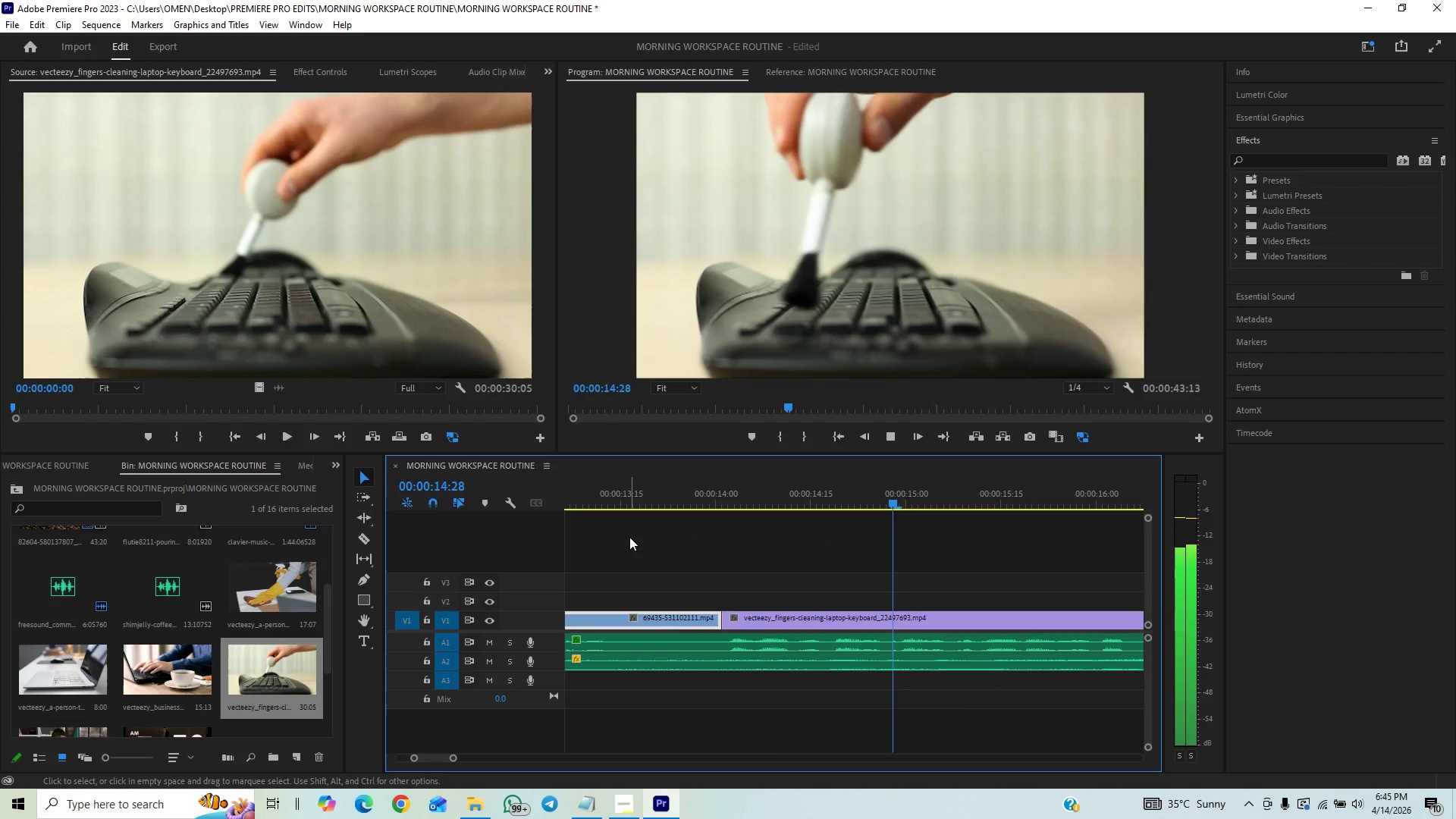 
key(Space)
 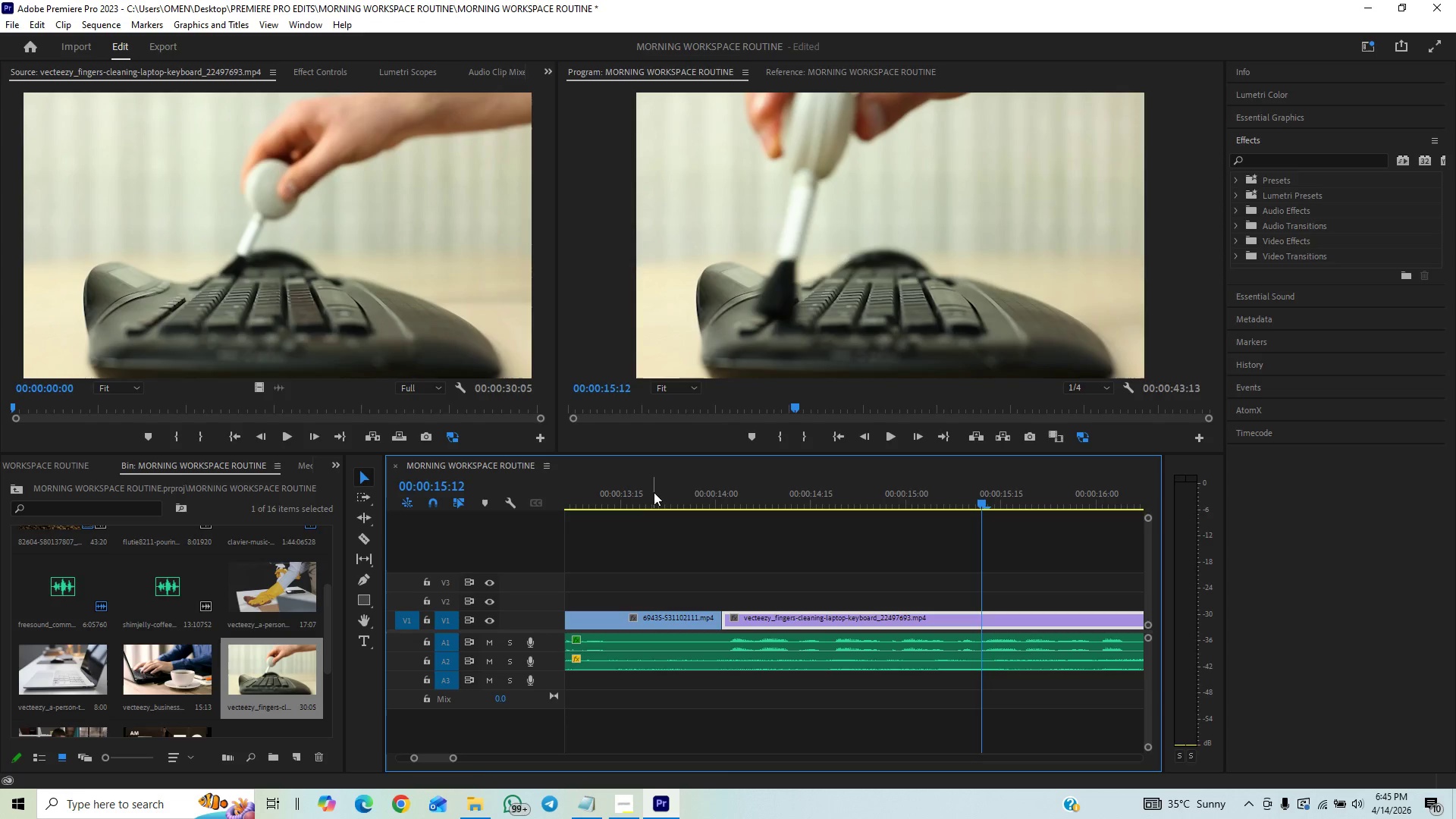 
left_click([656, 491])
 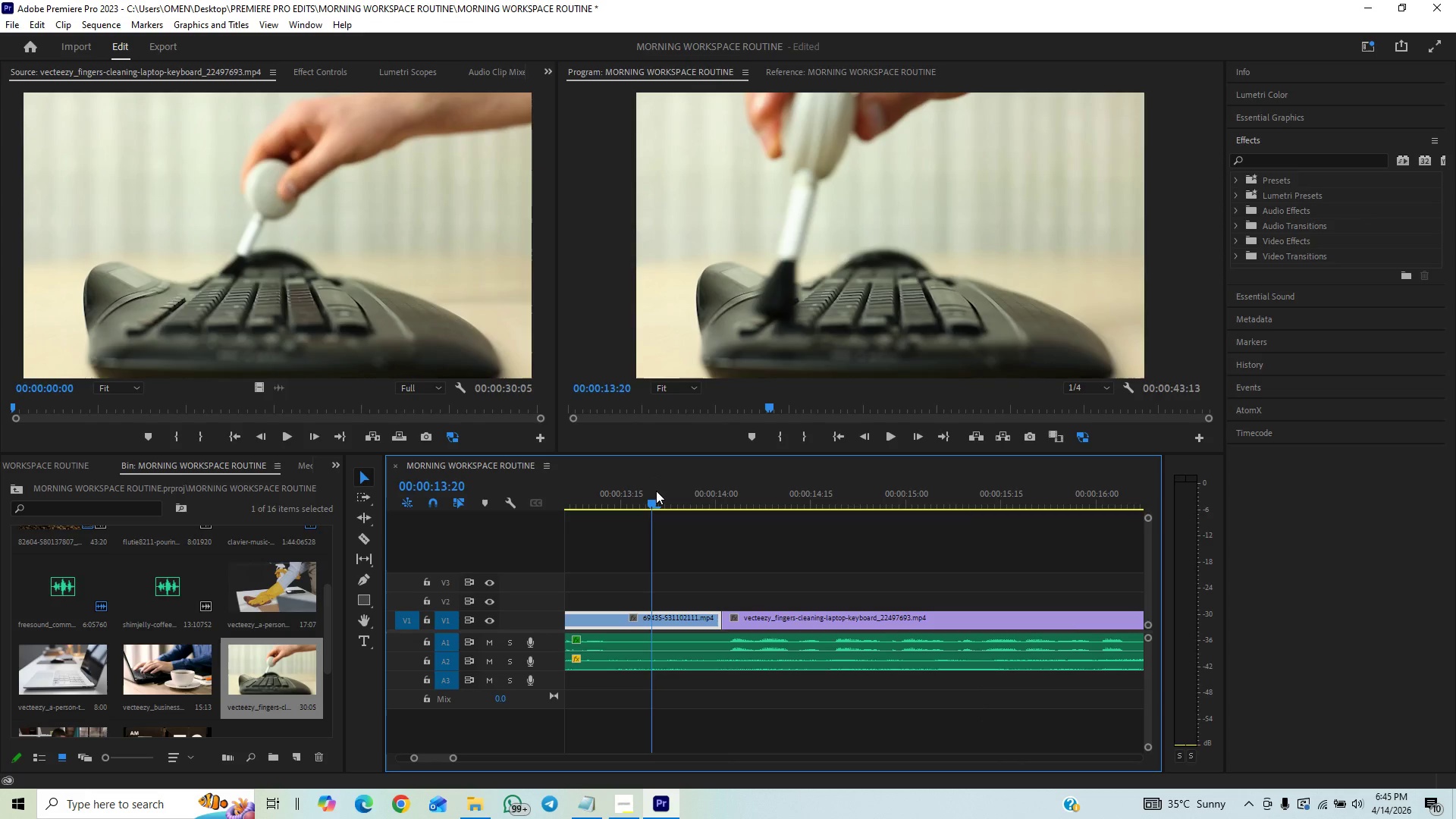 
key(Space)
 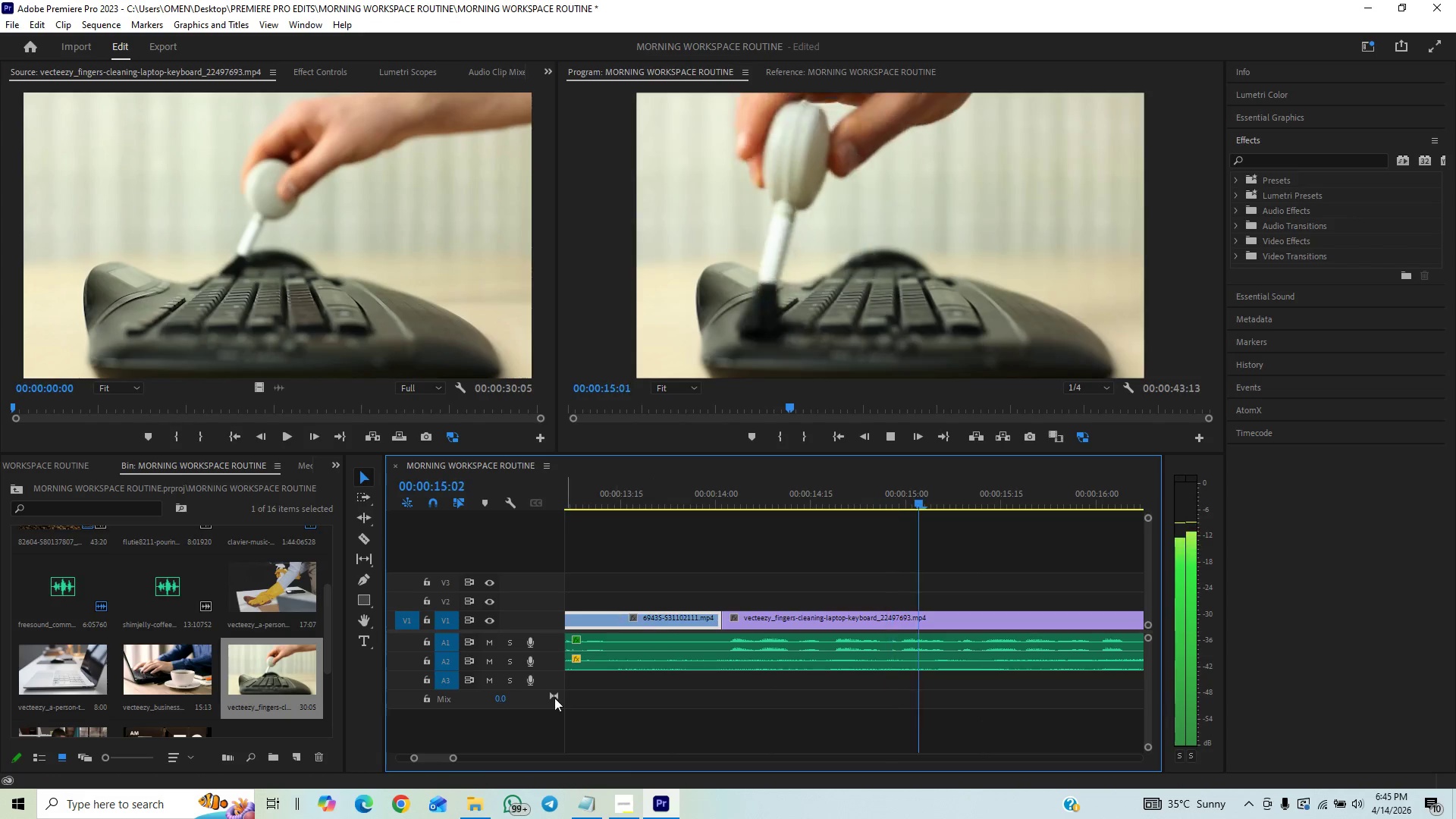 
key(Space)
 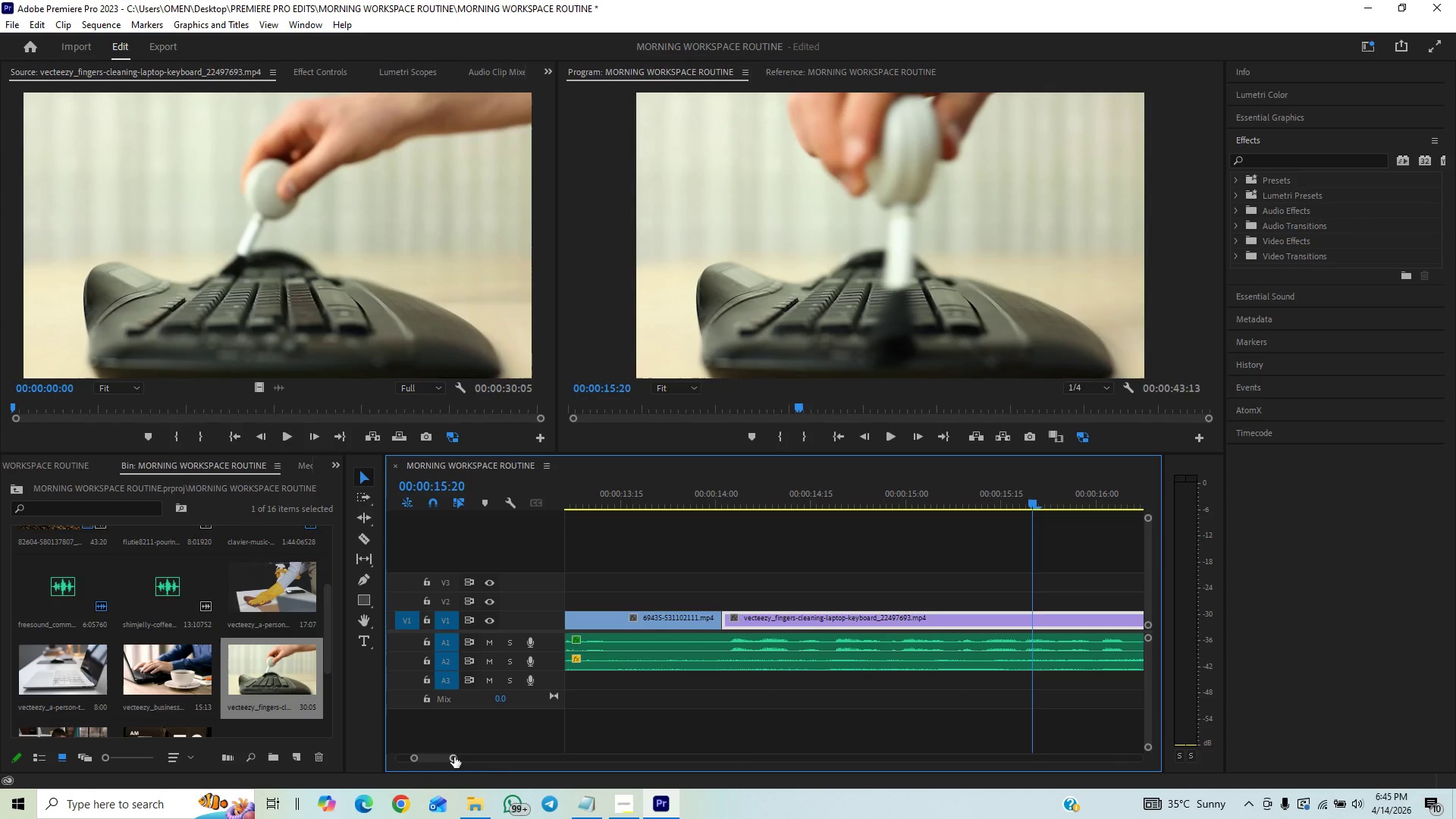 
left_click_drag(start_coordinate=[454, 757], to_coordinate=[503, 742])
 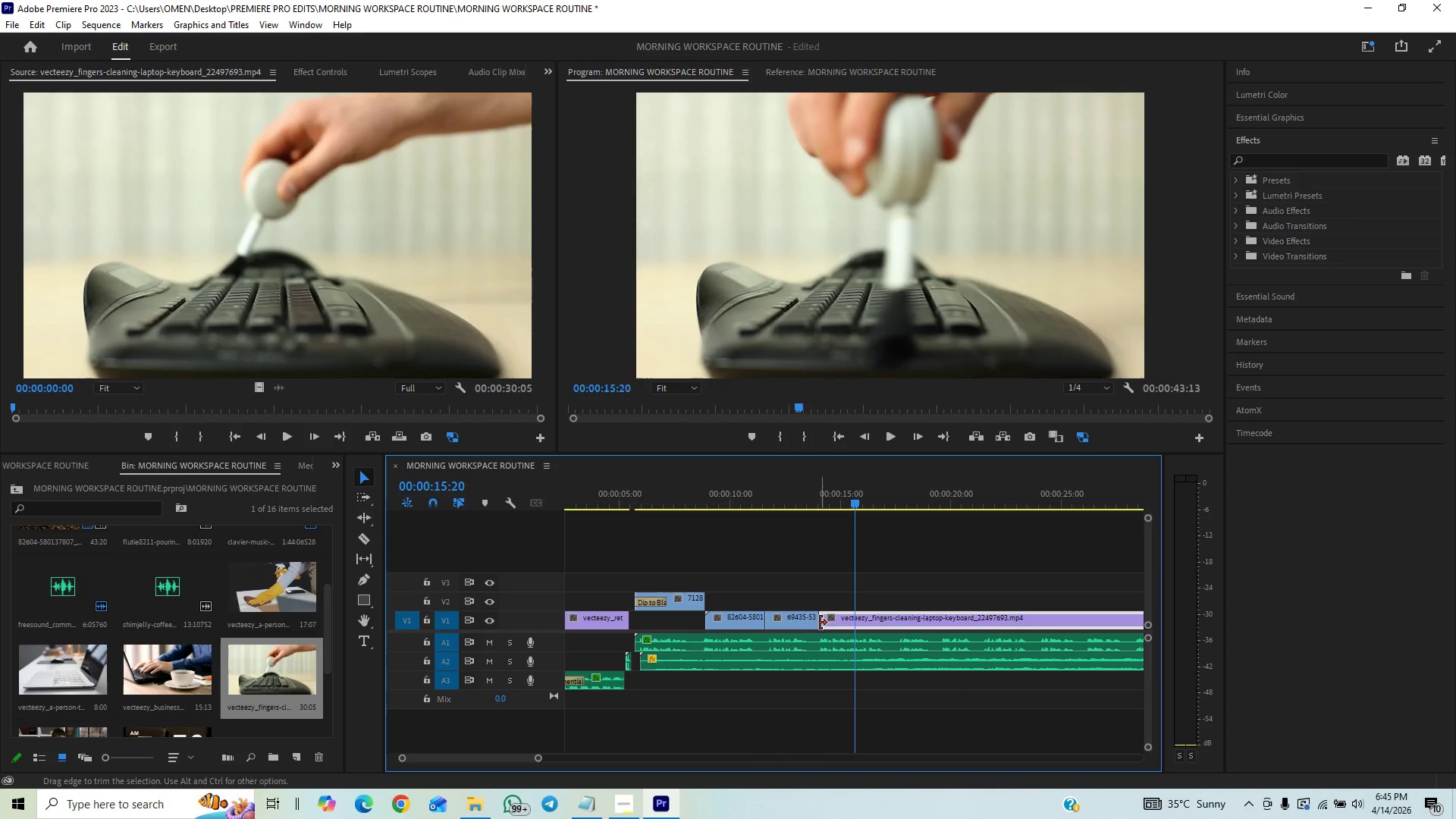 
left_click_drag(start_coordinate=[844, 620], to_coordinate=[855, 616])
 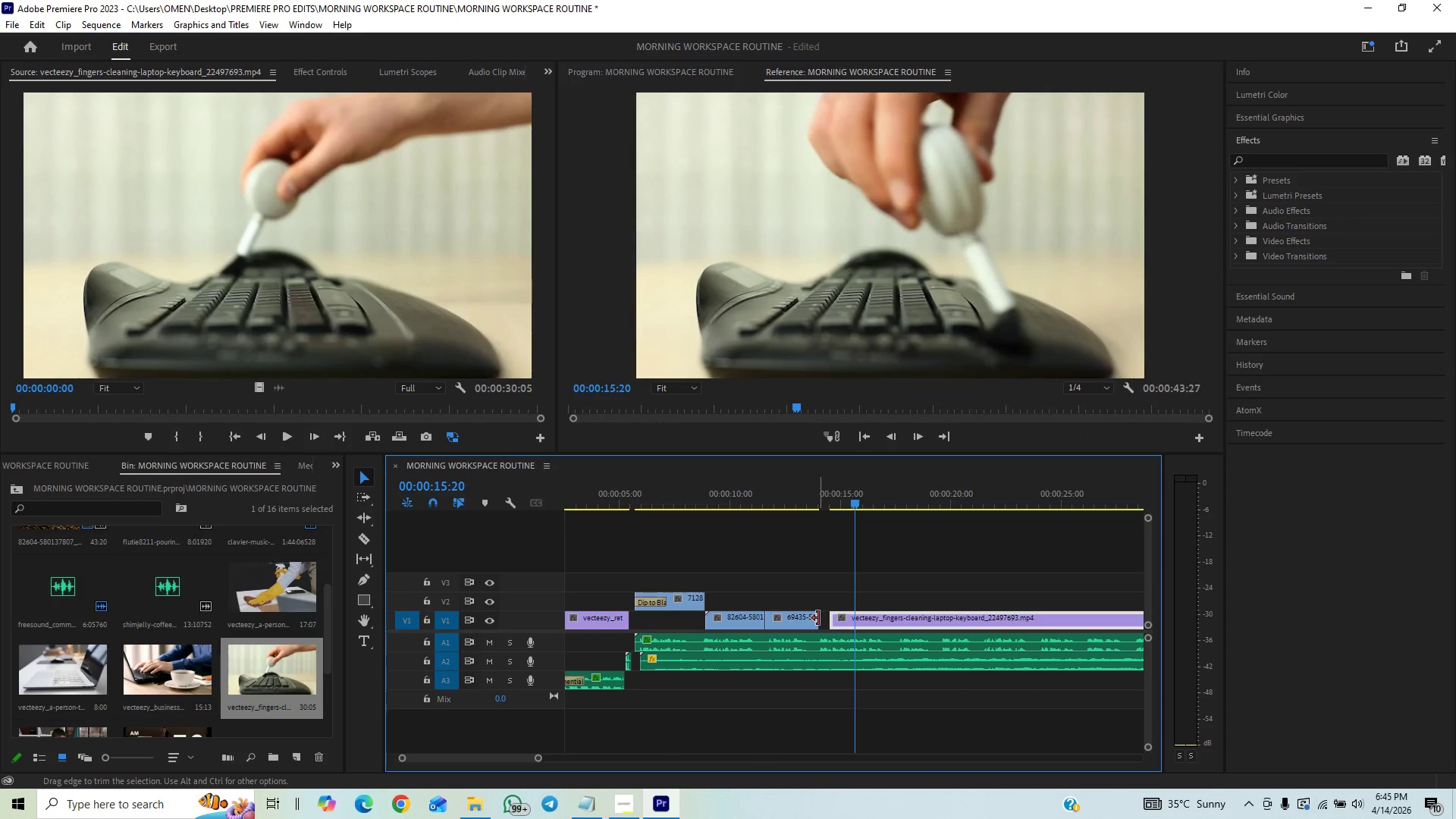 
left_click_drag(start_coordinate=[818, 618], to_coordinate=[852, 620])
 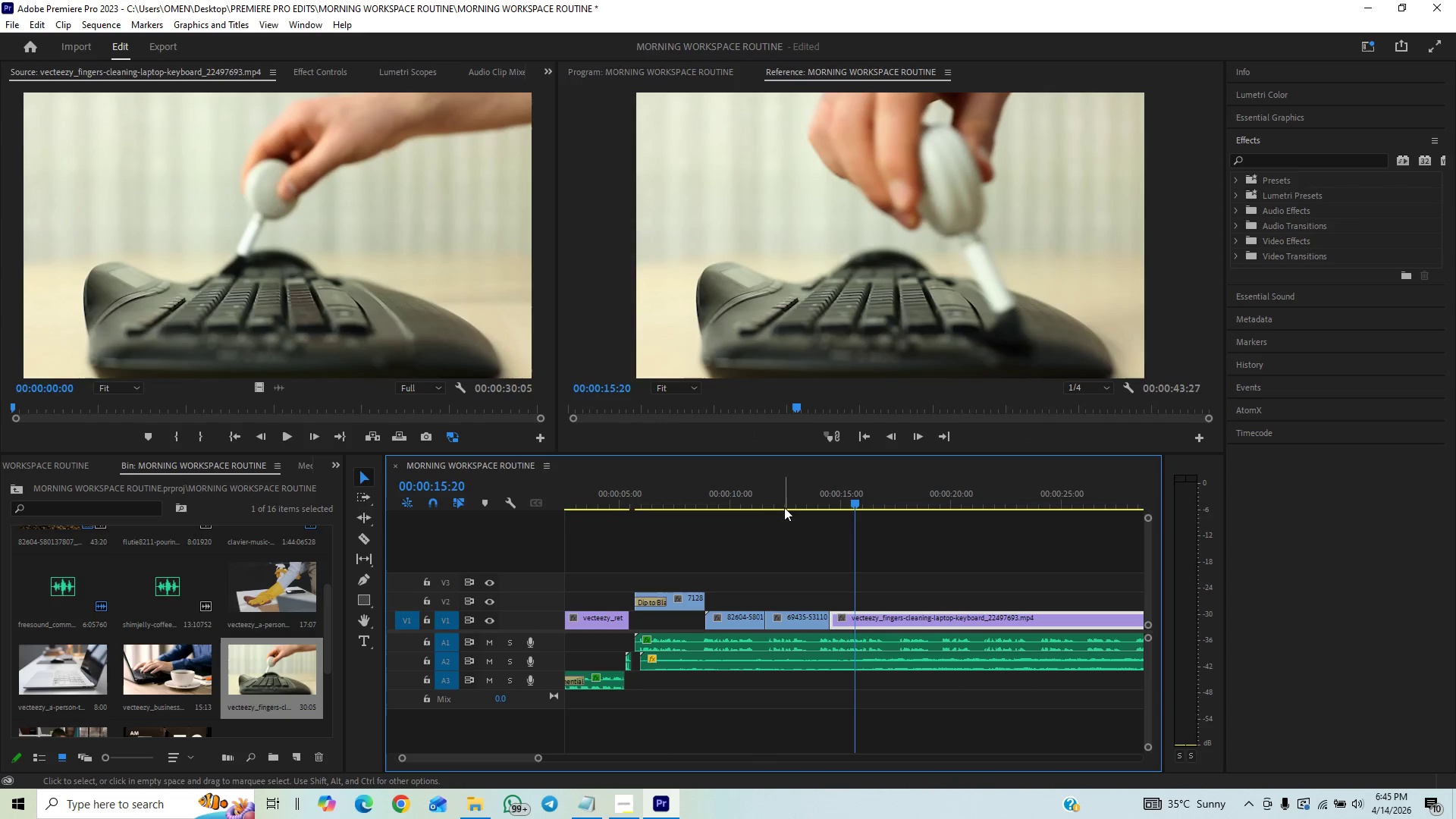 
left_click([782, 500])
 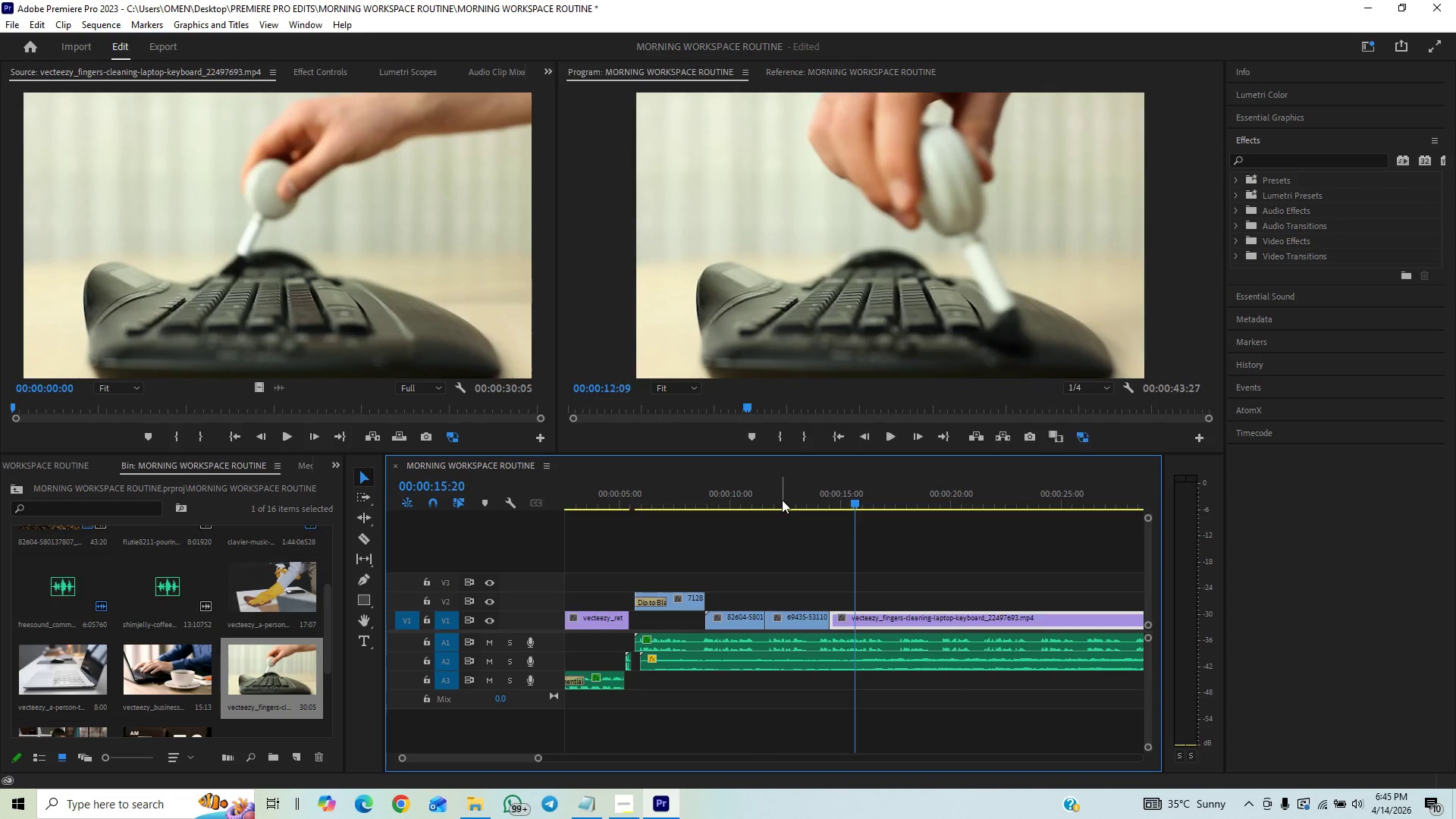 
key(Space)
 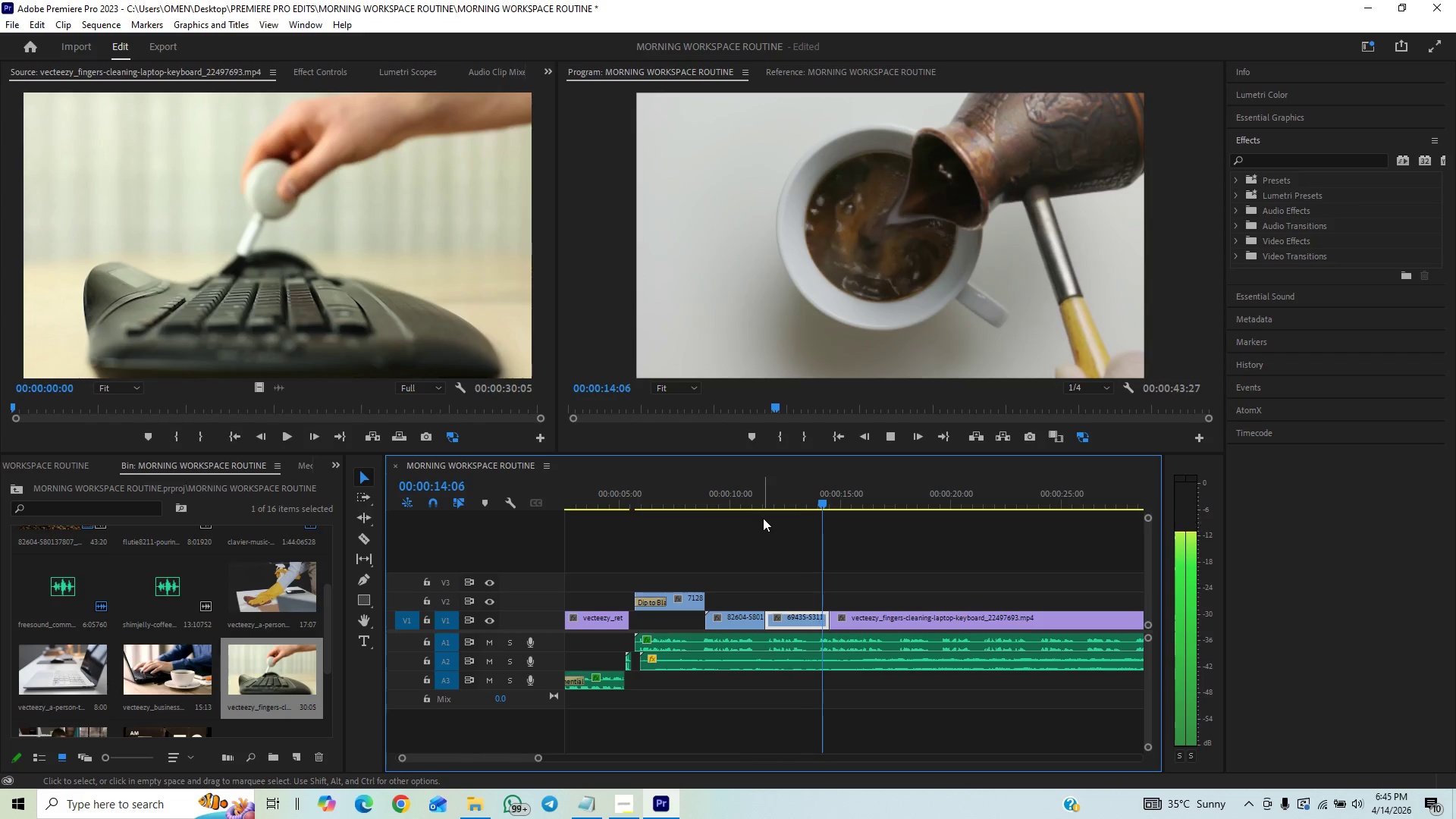 
key(Space)
 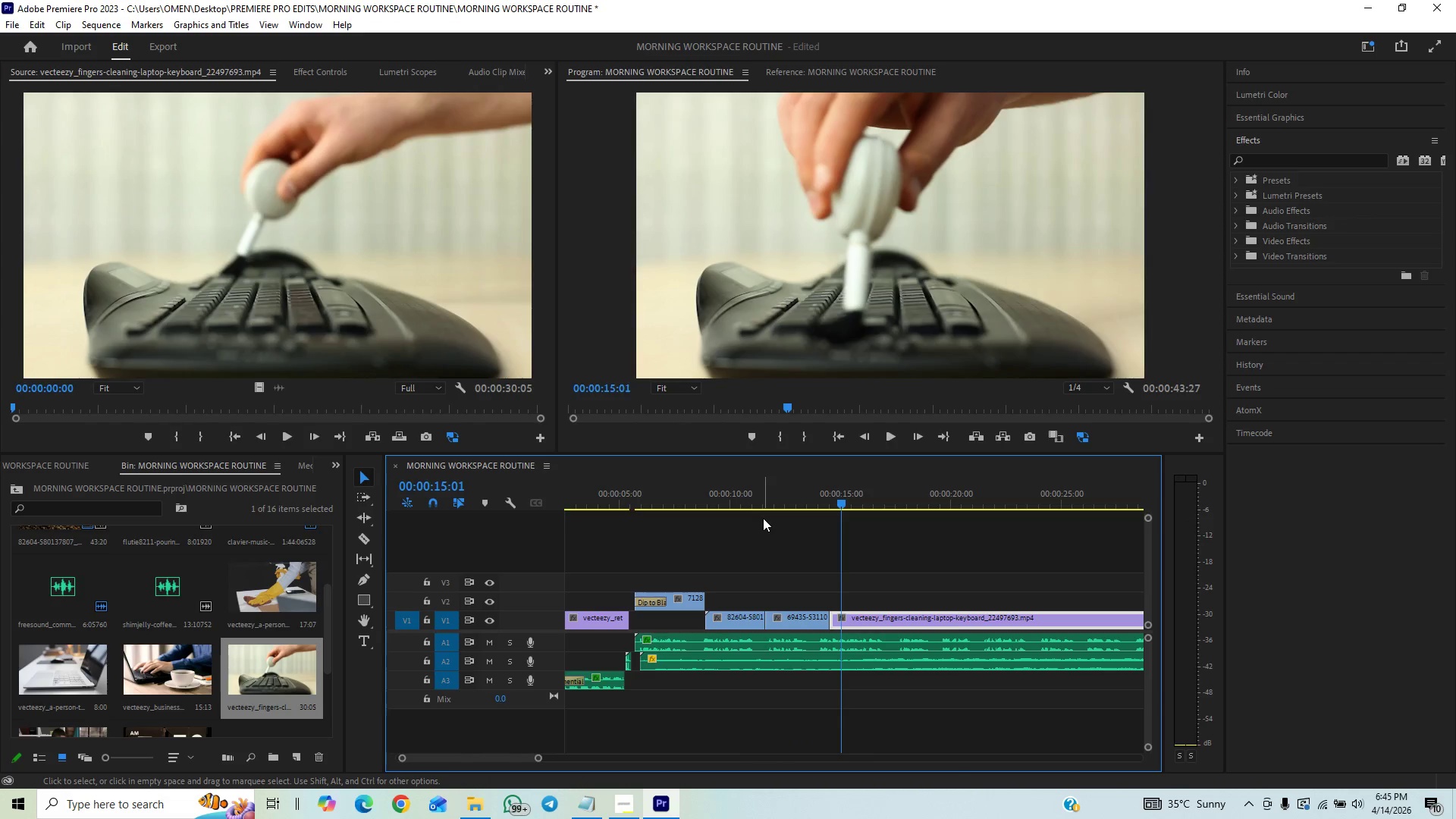 
key(Control+Z)
 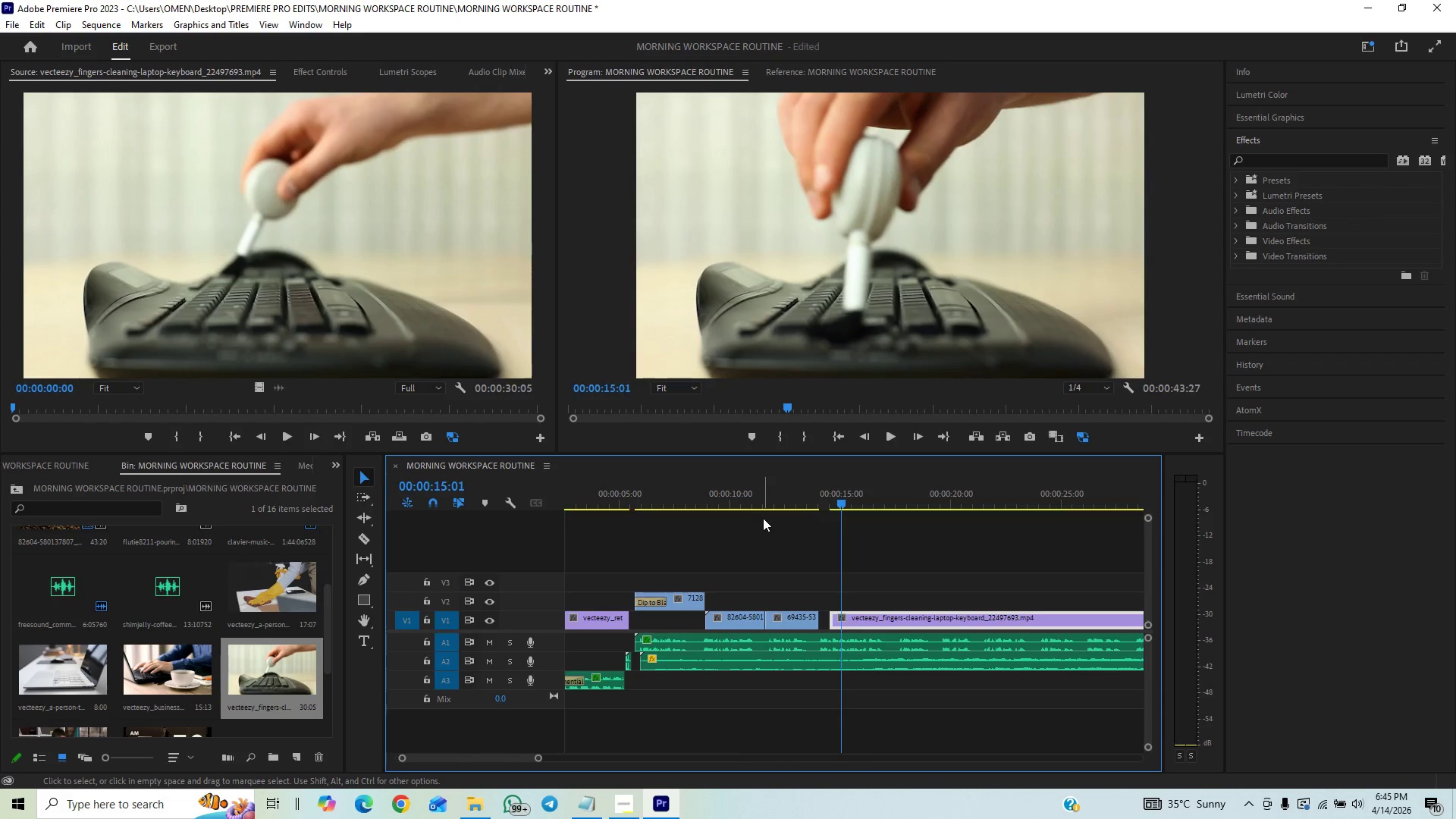 
key(Control+Z)
 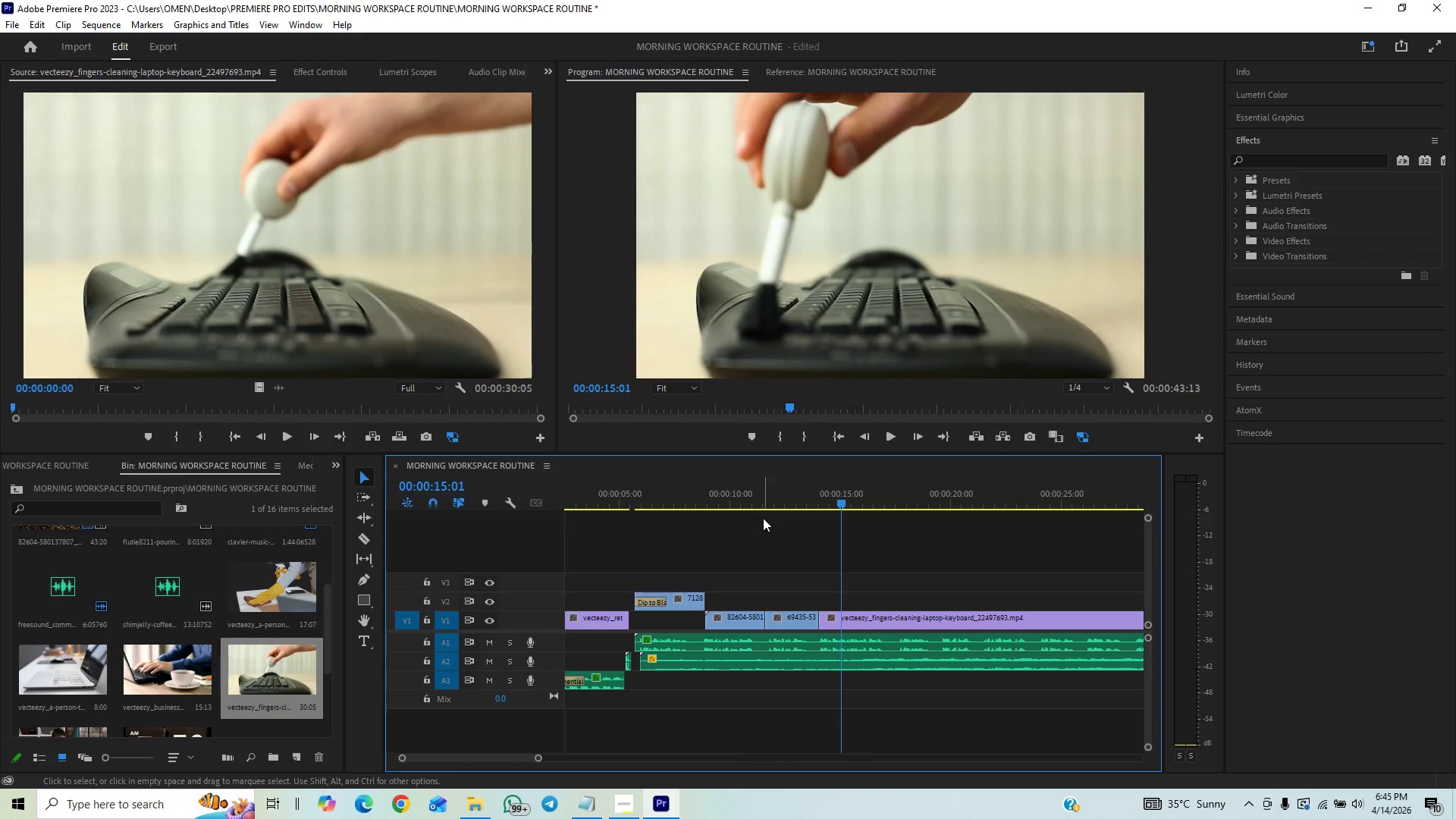 
key(Space)
 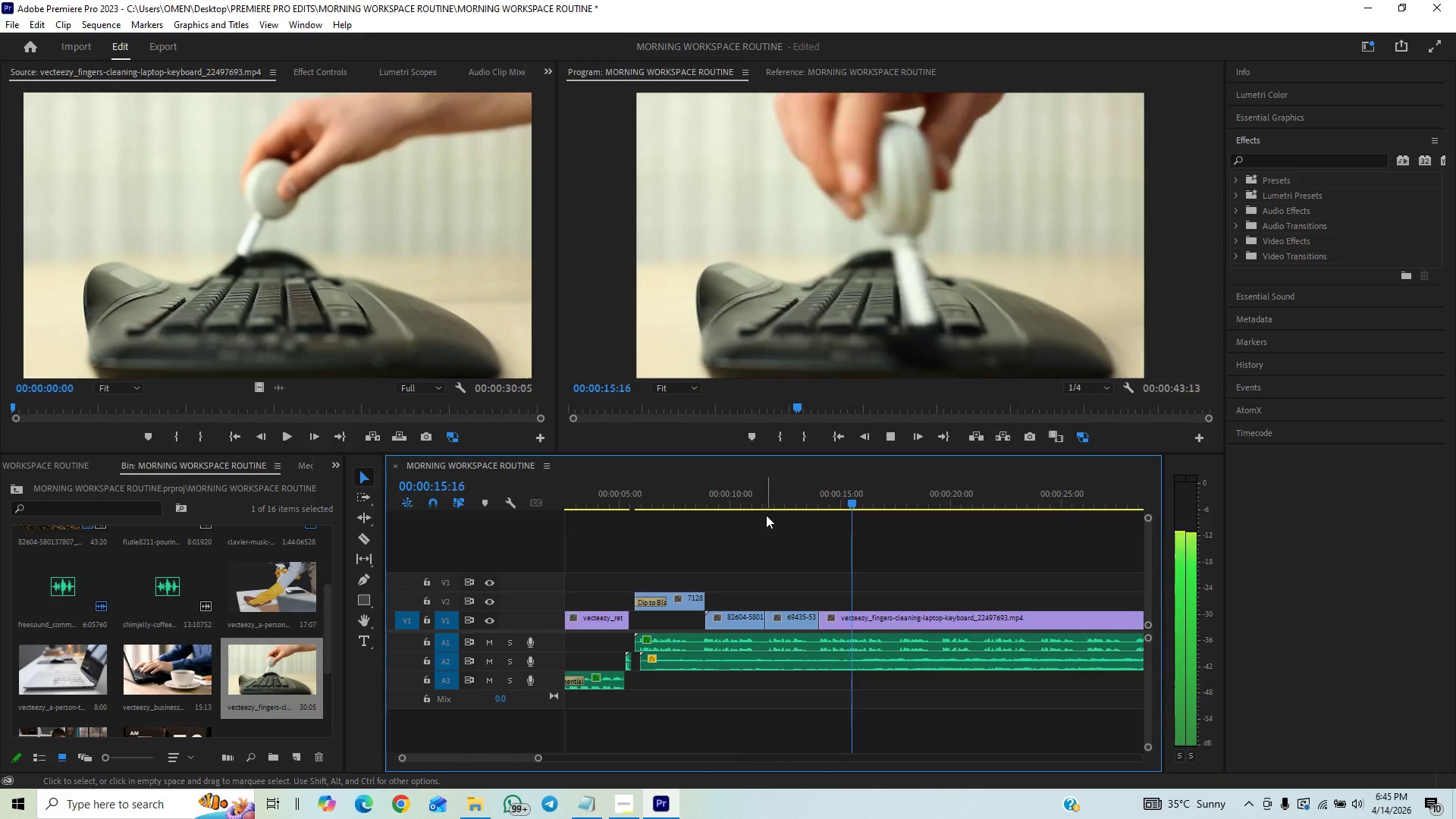 
left_click([780, 499])
 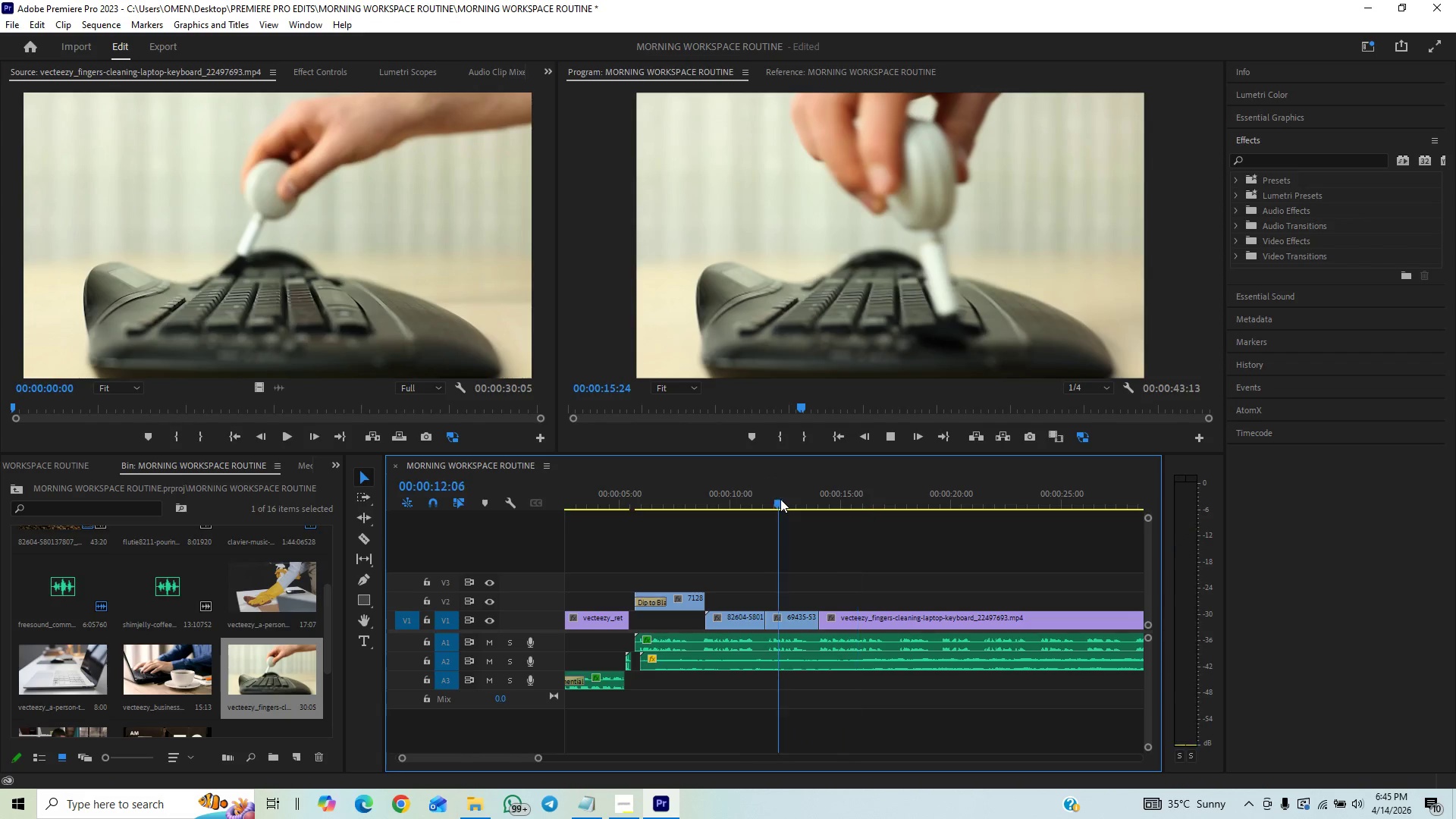 
key(Space)
 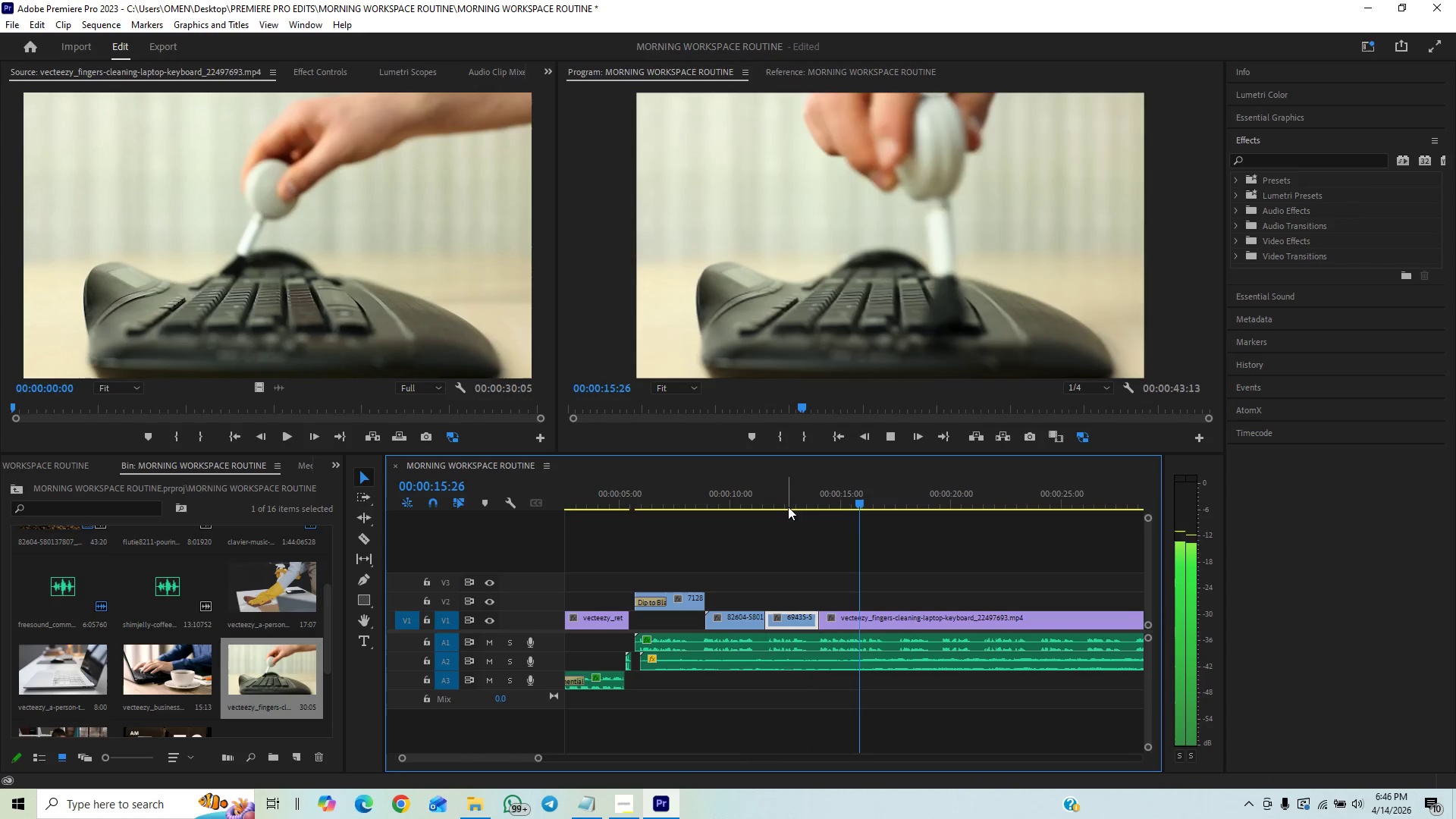 
wait(5.62)
 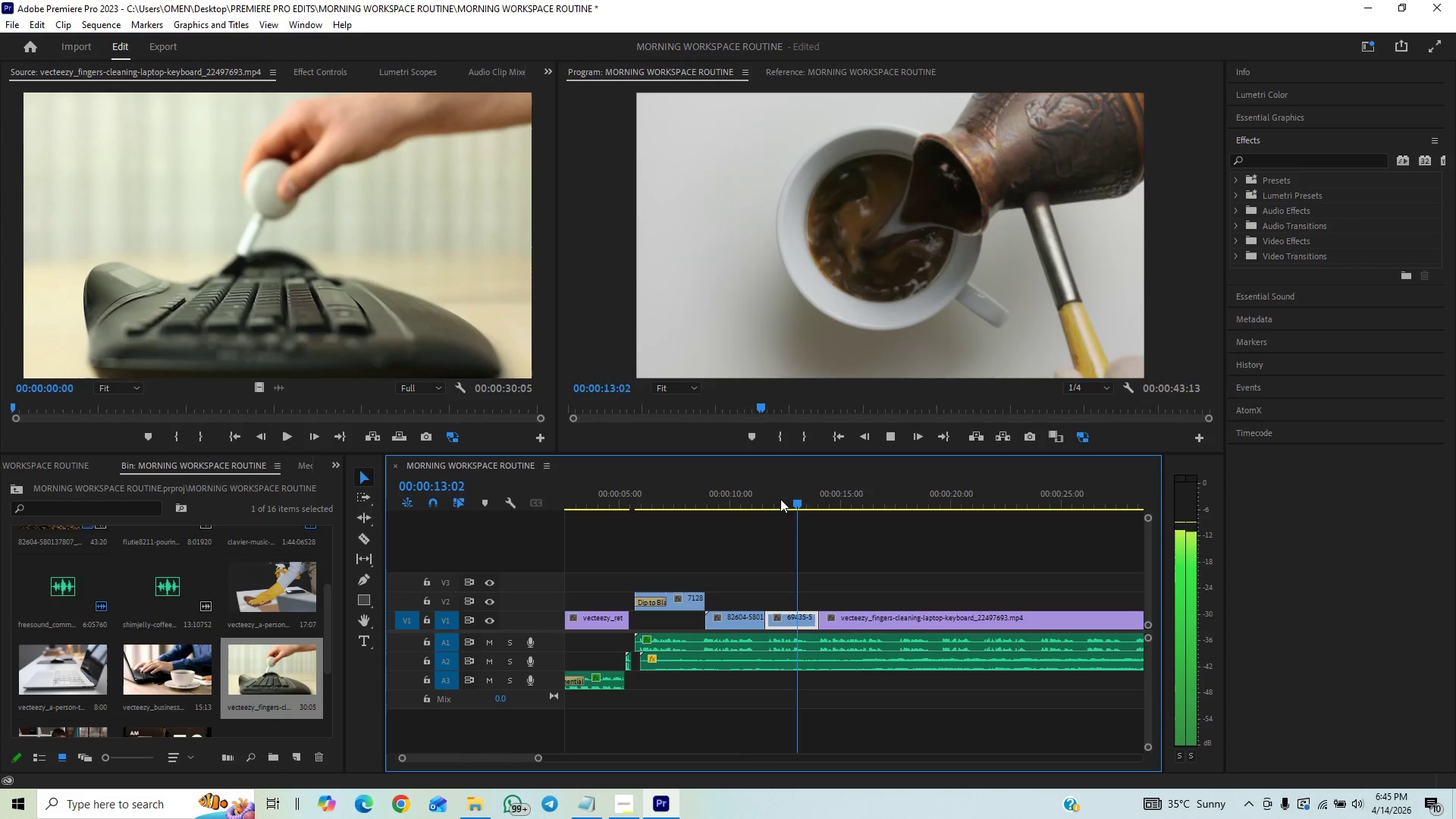 
key(Space)
 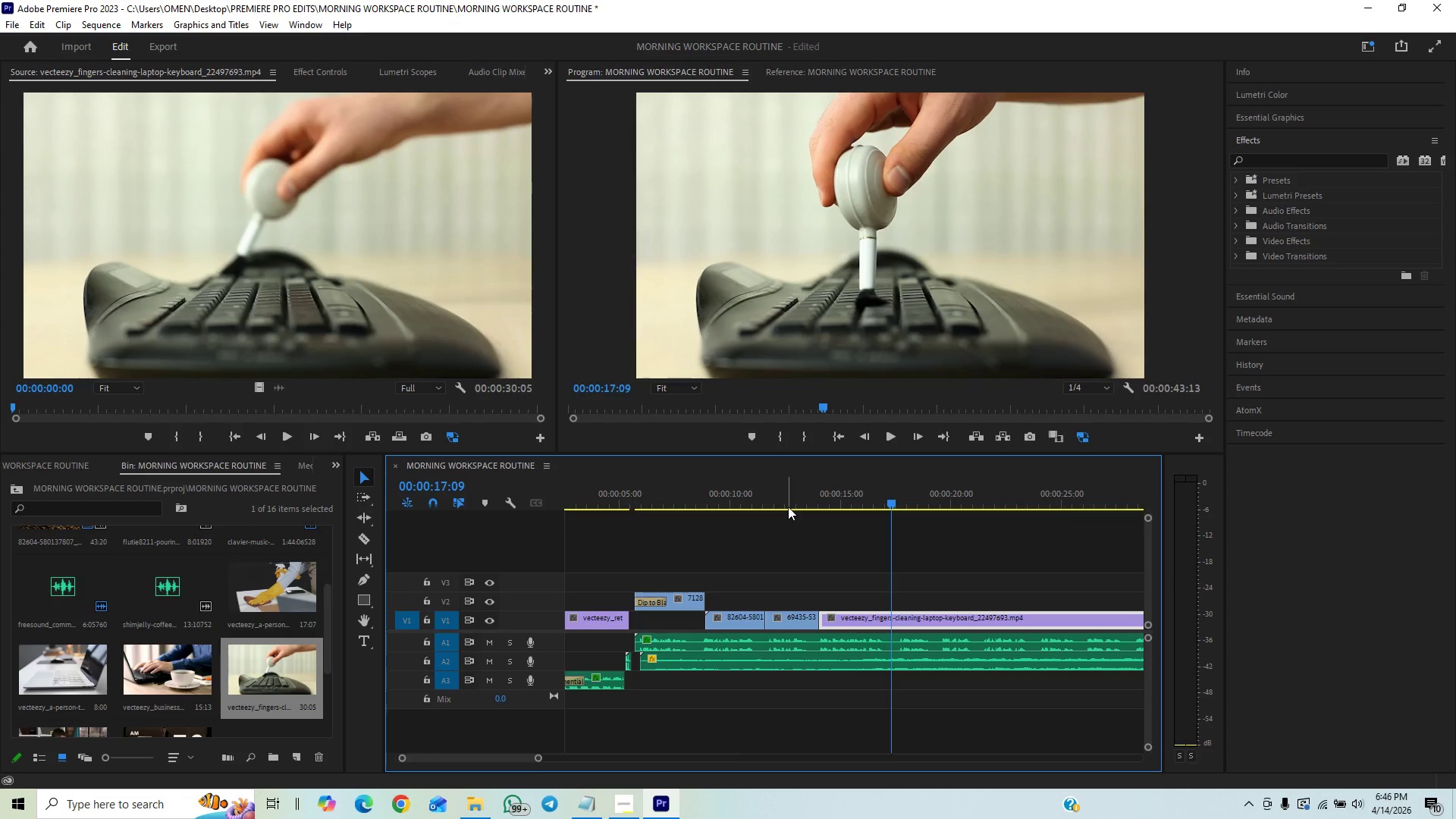 
key(Space)
 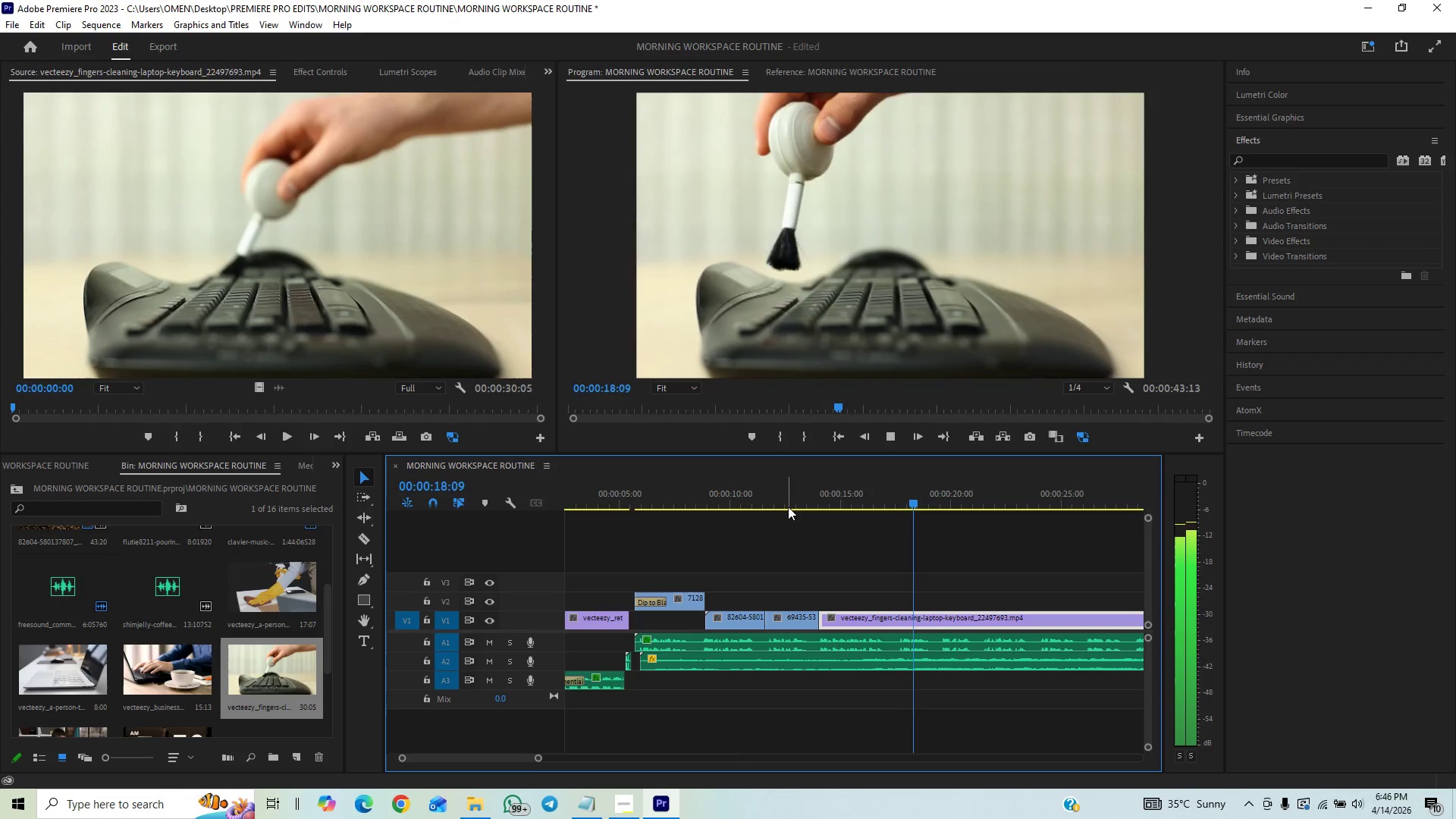 
key(Space)
 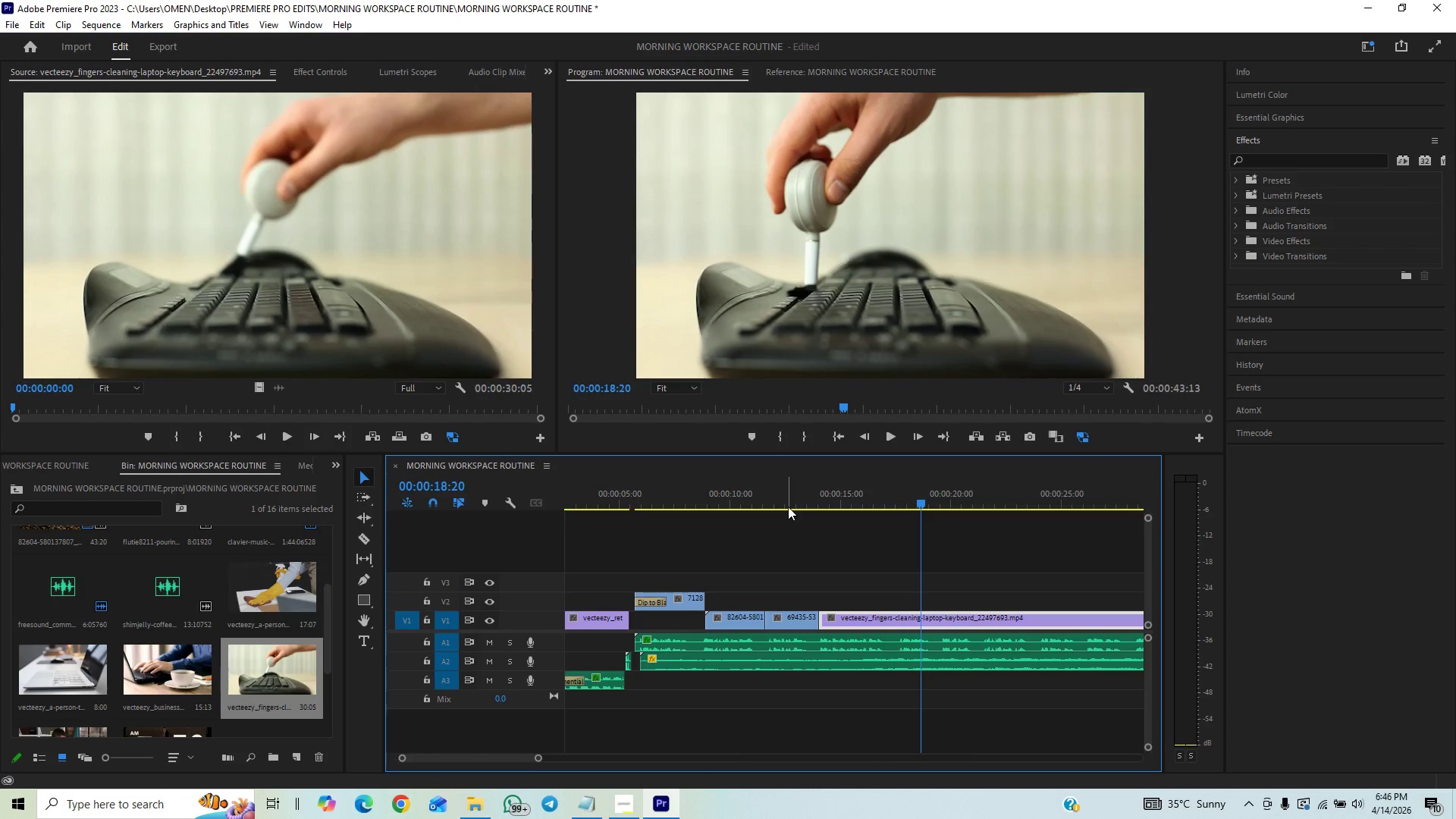 
key(Control+S)
 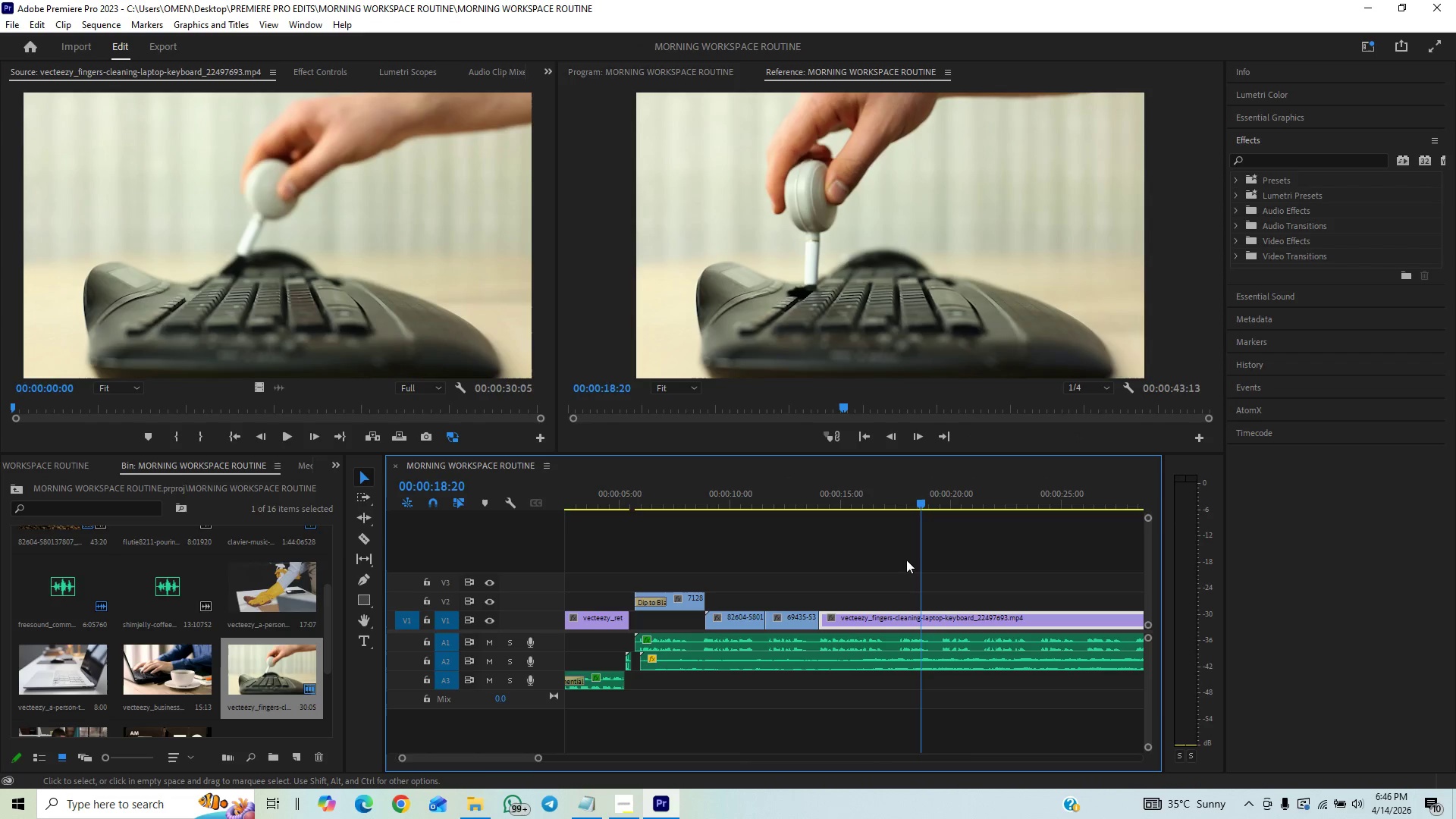 
left_click_drag(start_coordinate=[899, 503], to_coordinate=[901, 507])
 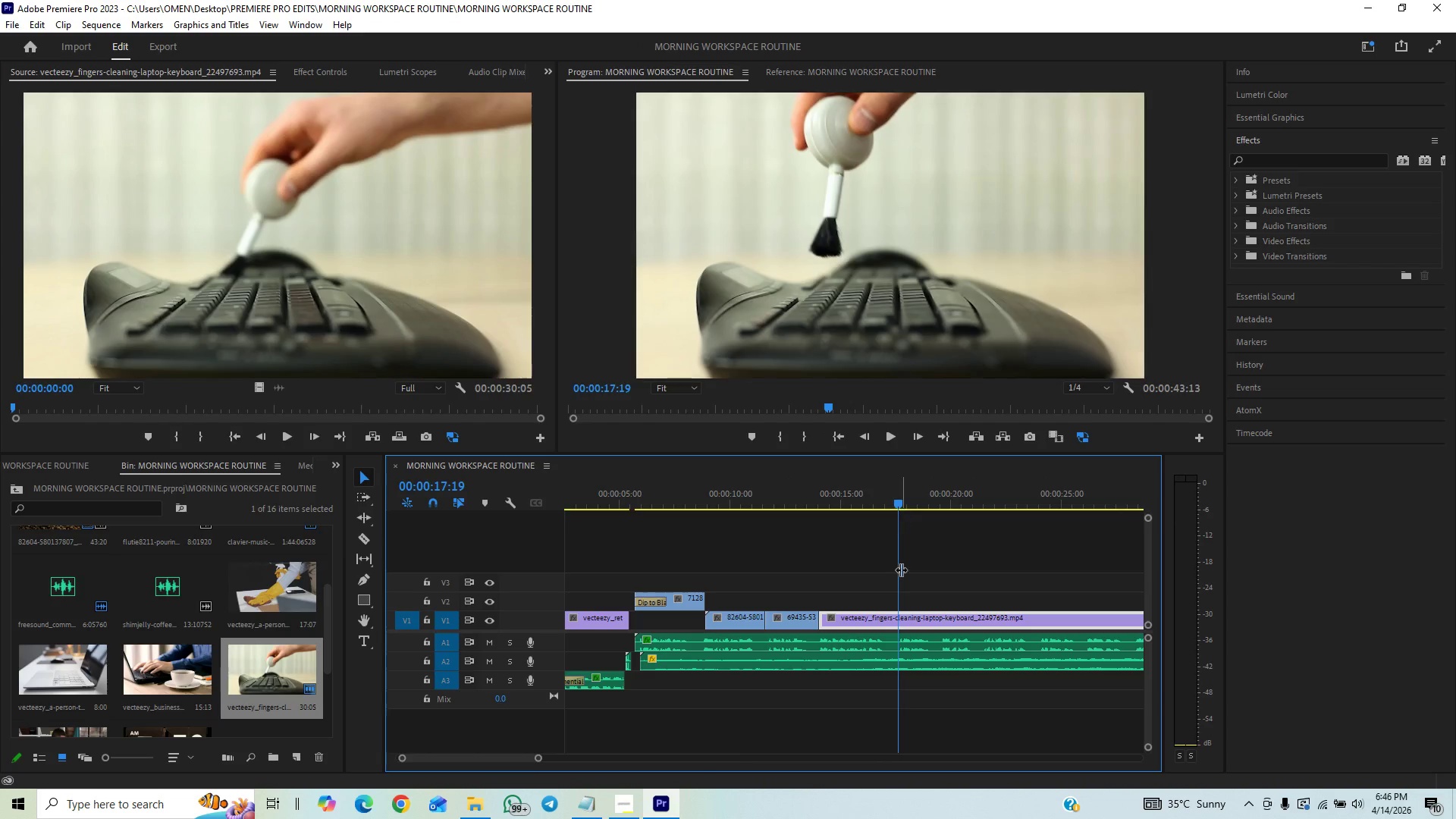 
key(C)
 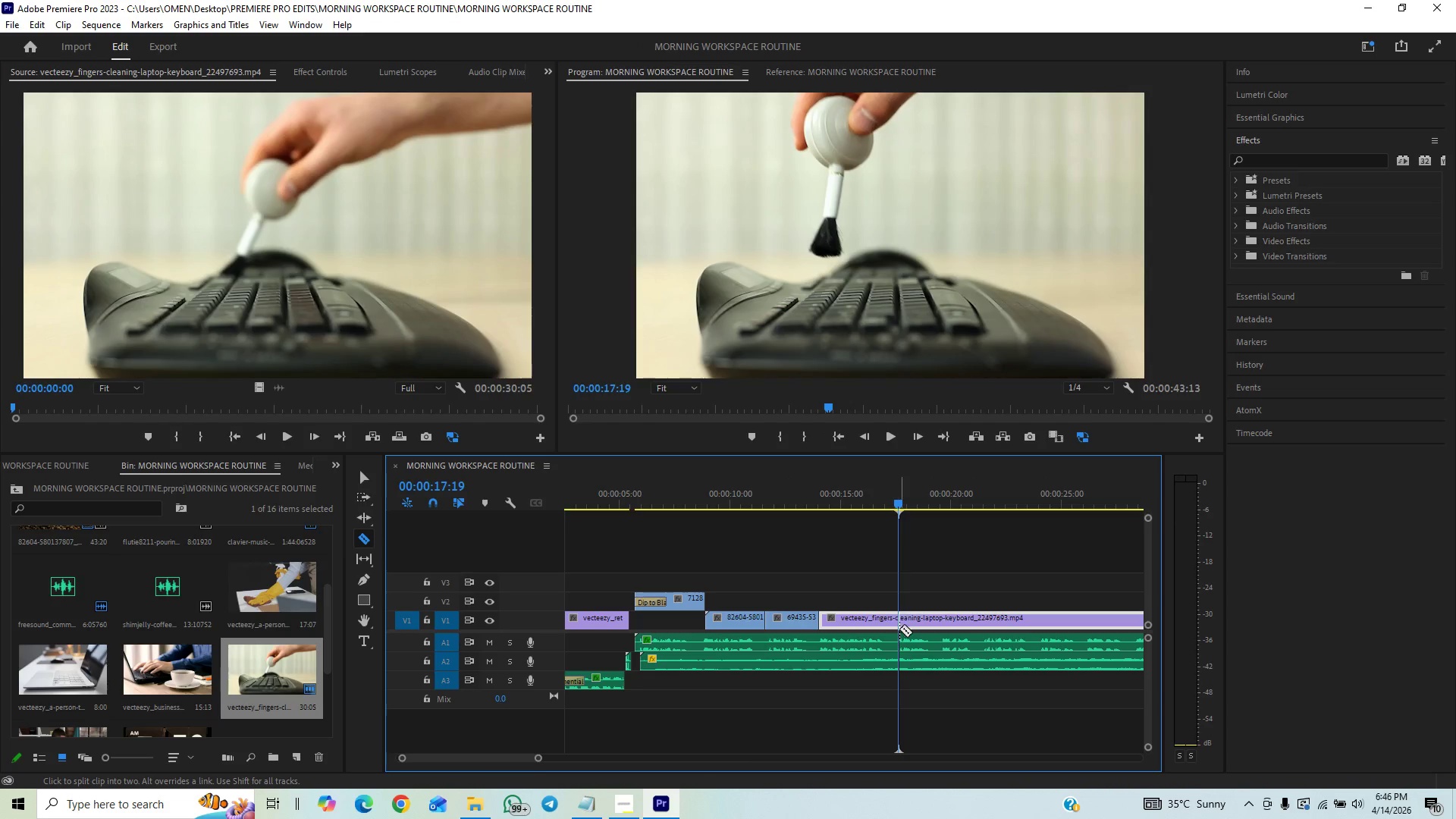 
left_click([899, 628])
 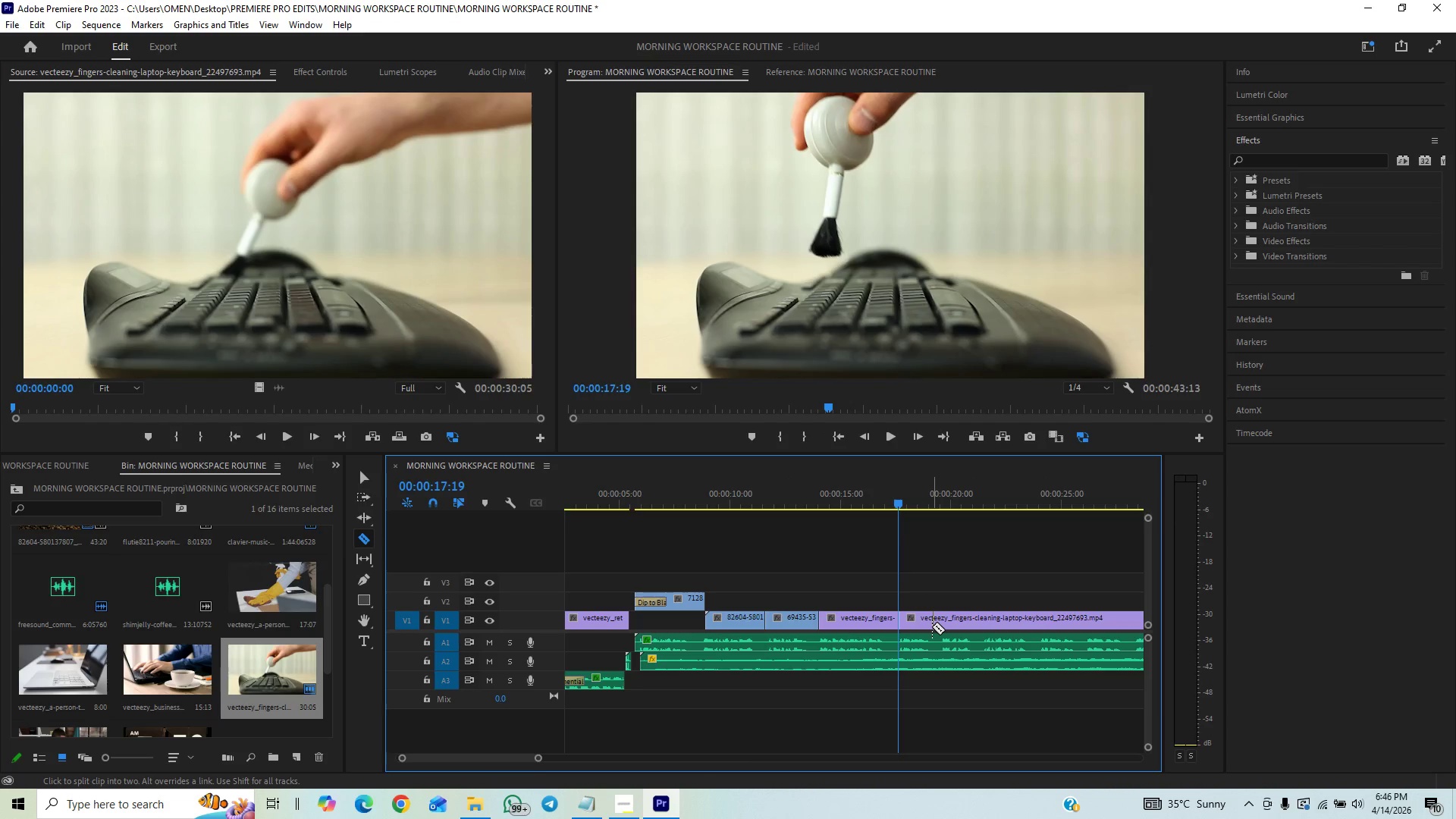 
key(V)
 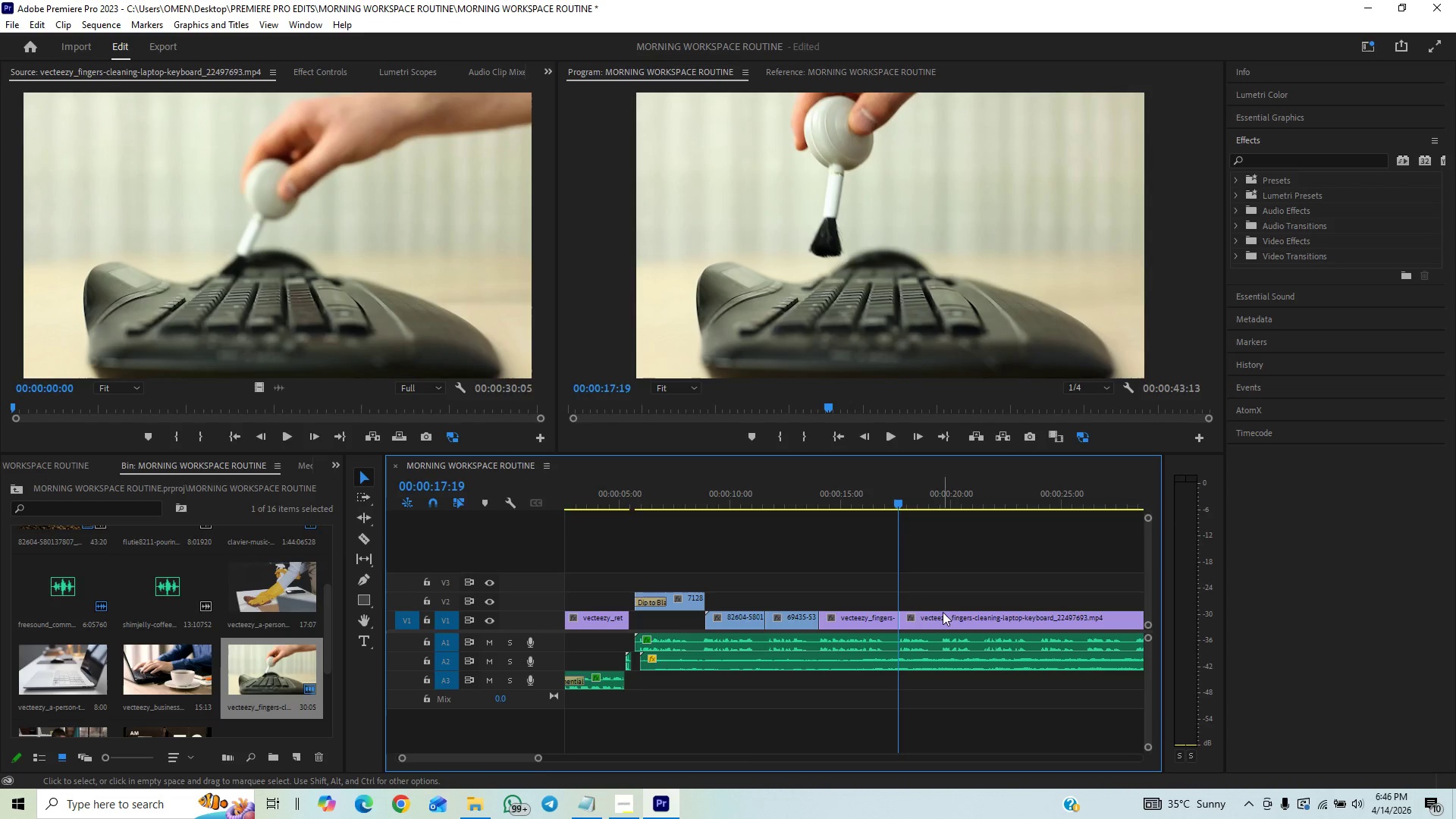 
left_click([944, 612])
 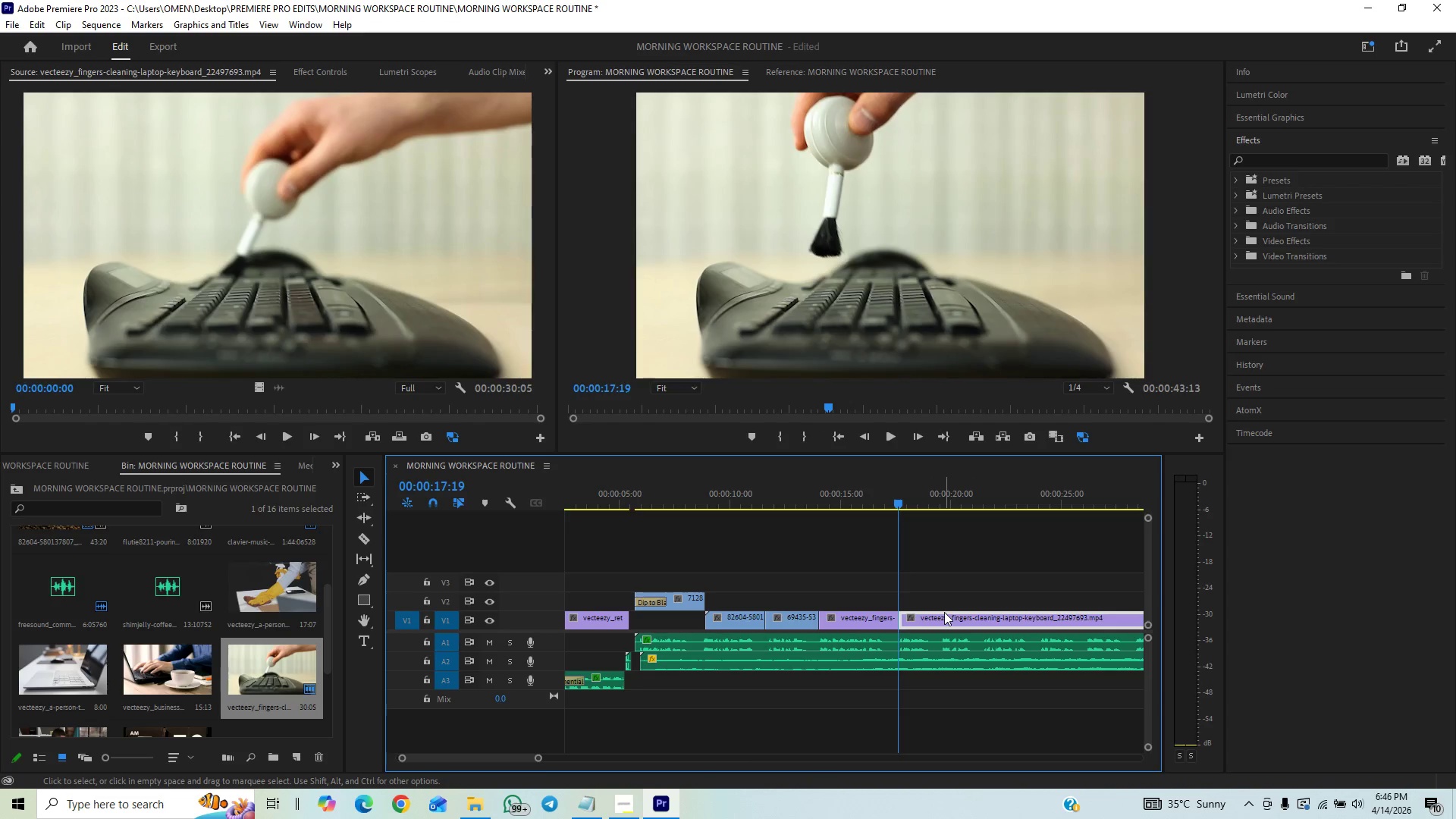 
key(Delete)
 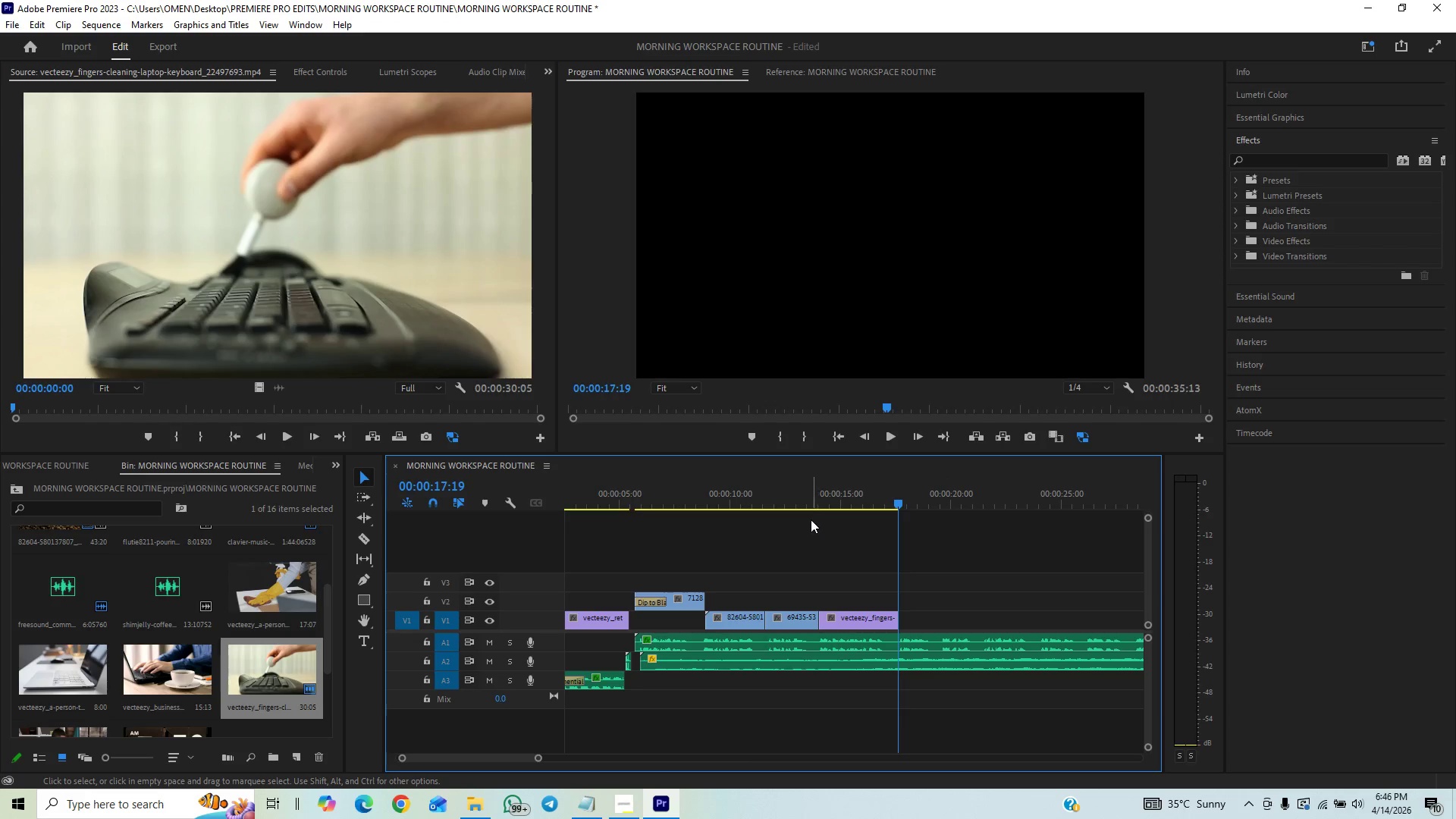 
left_click([799, 504])
 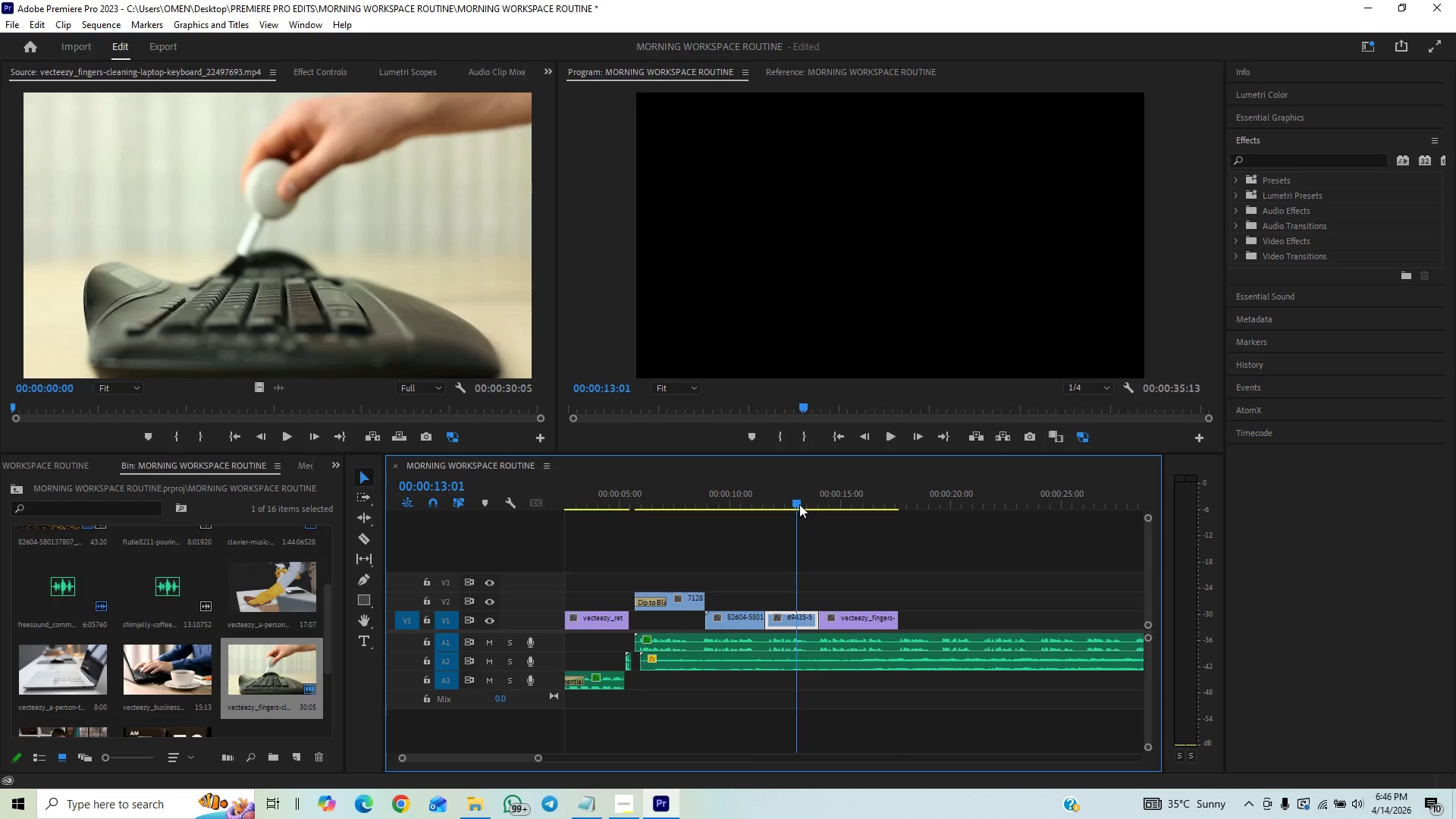 
key(Space)
 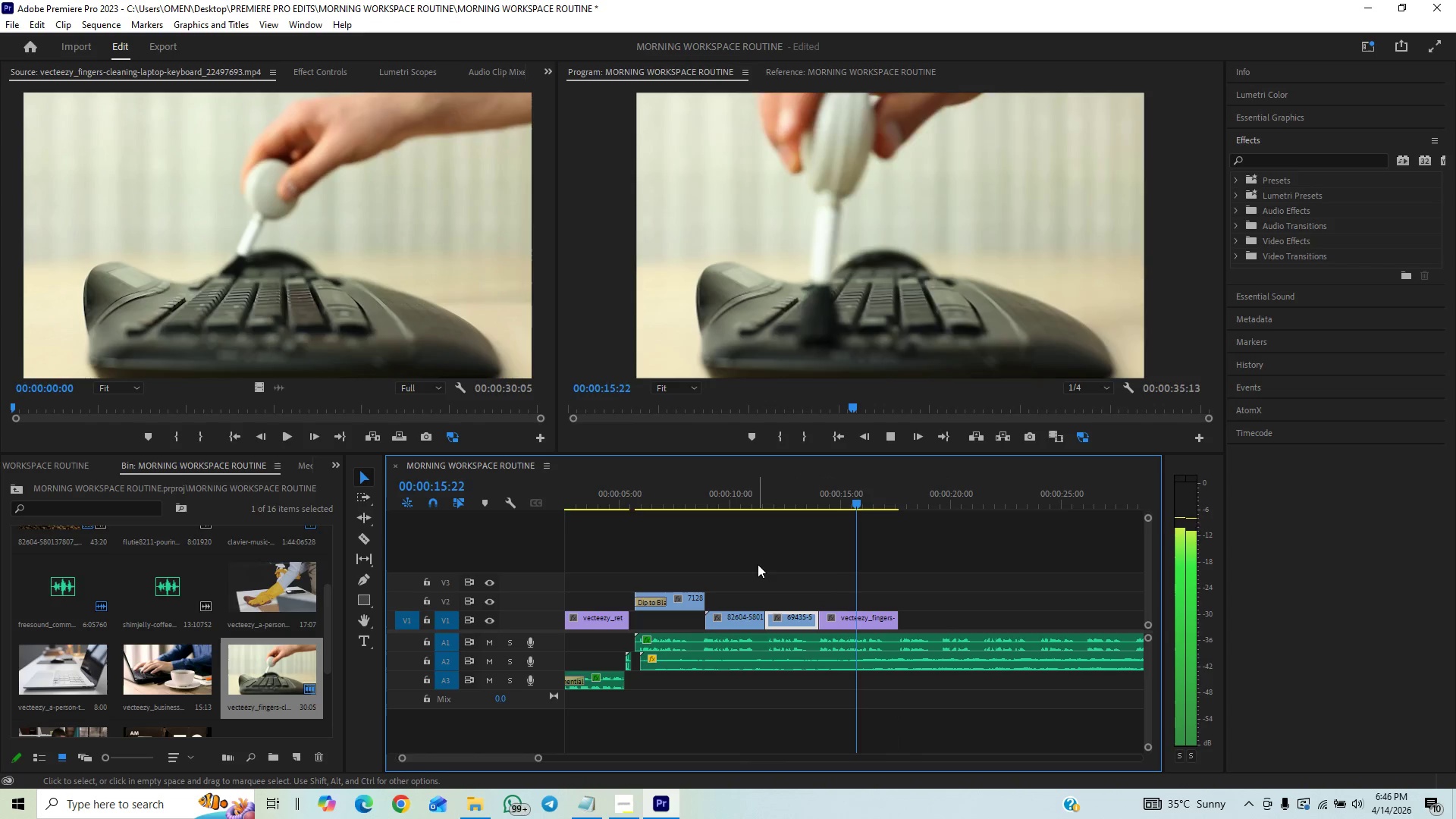 
key(Space)
 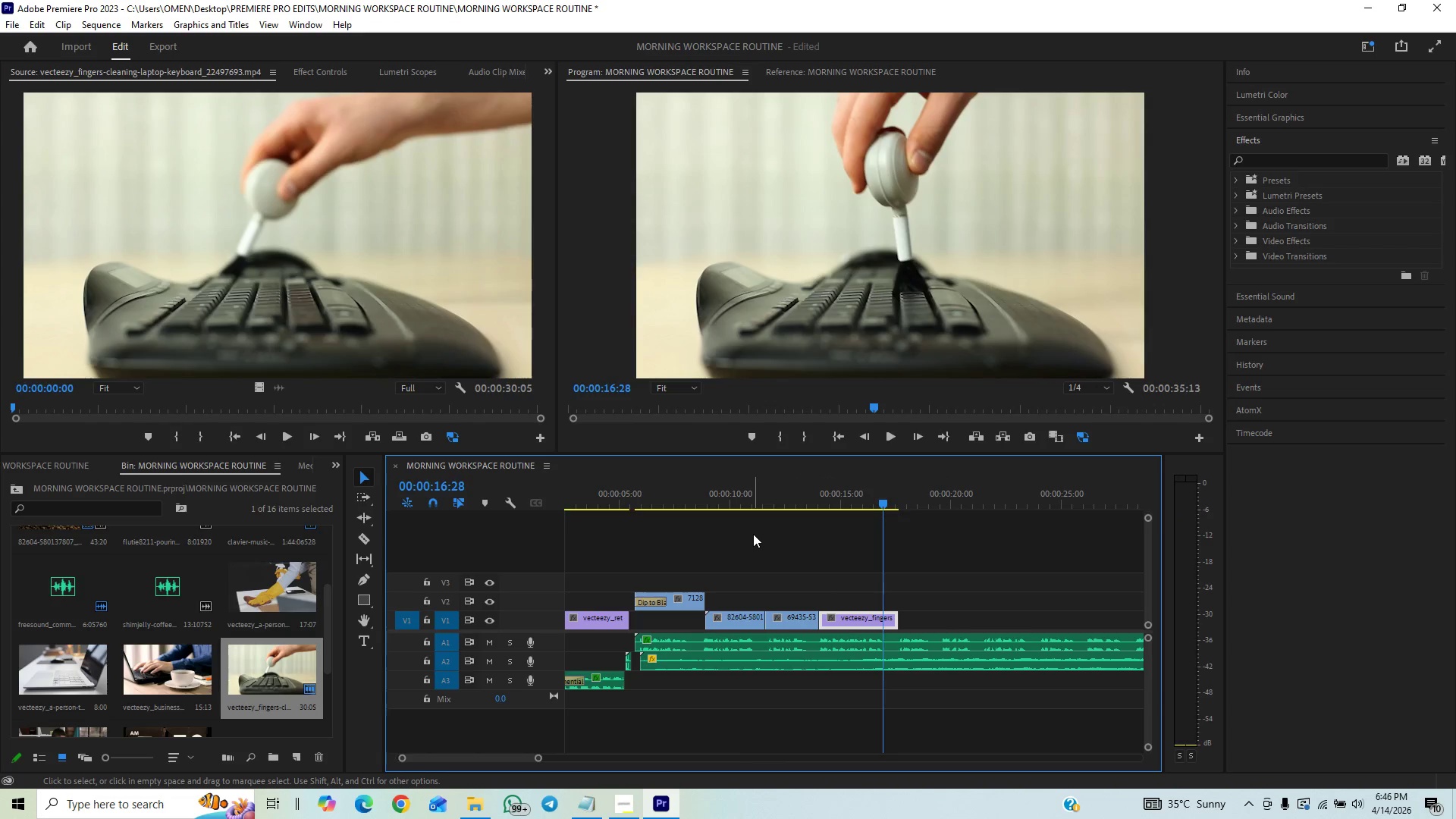 
key(Control+S)
 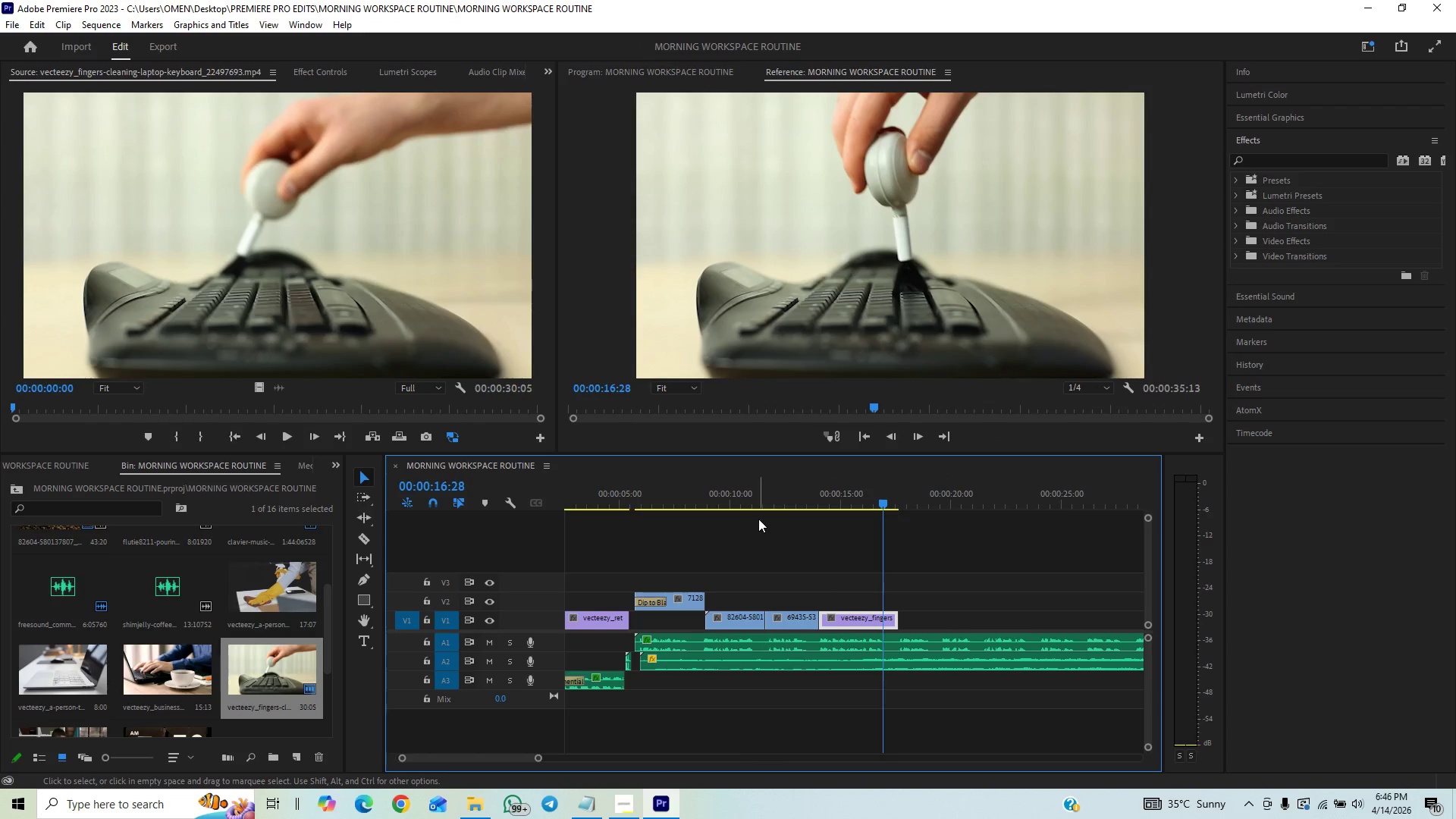 
left_click([761, 504])
 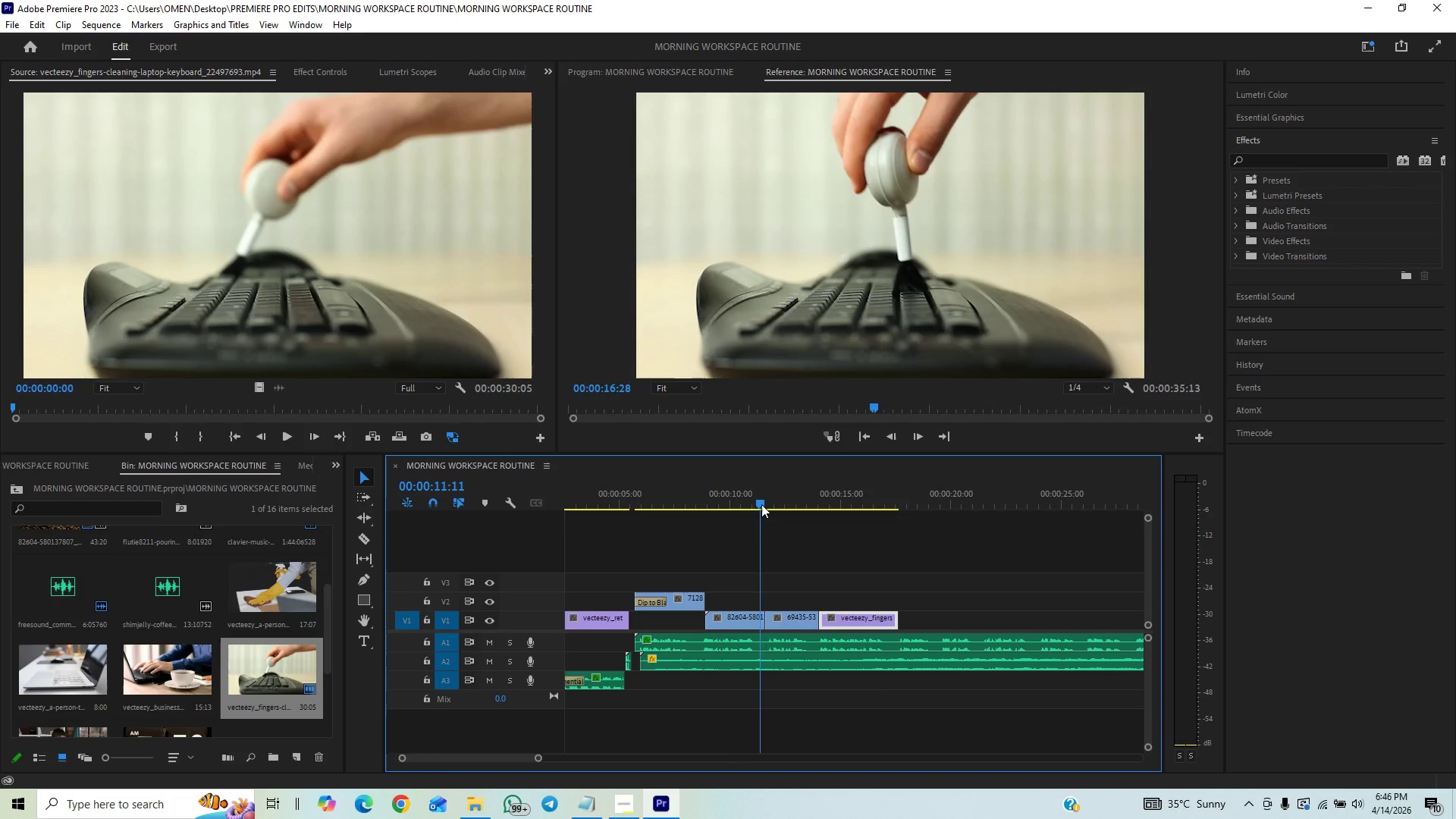 
key(Space)
 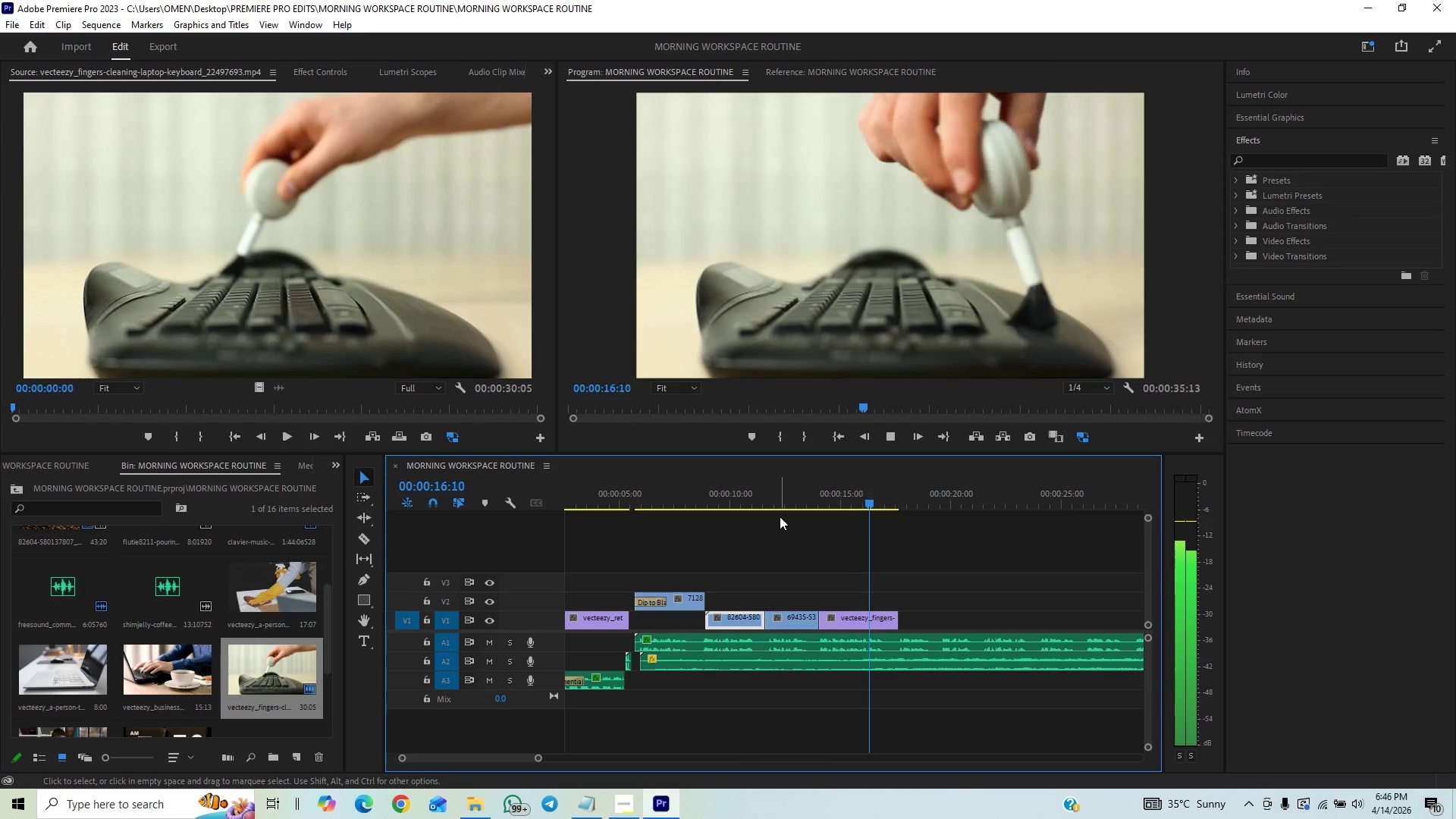 
wait(7.22)
 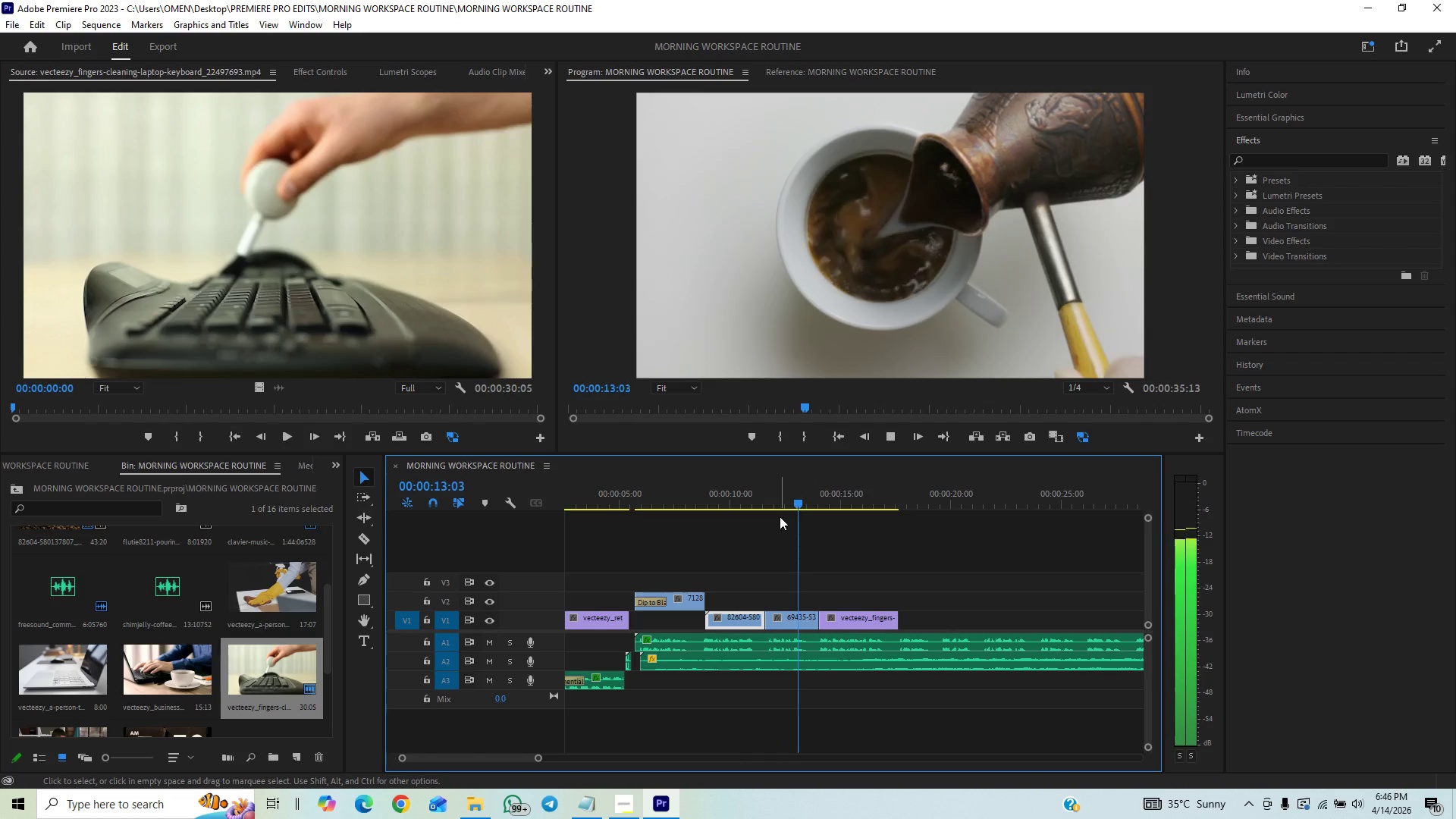 
key(Space)
 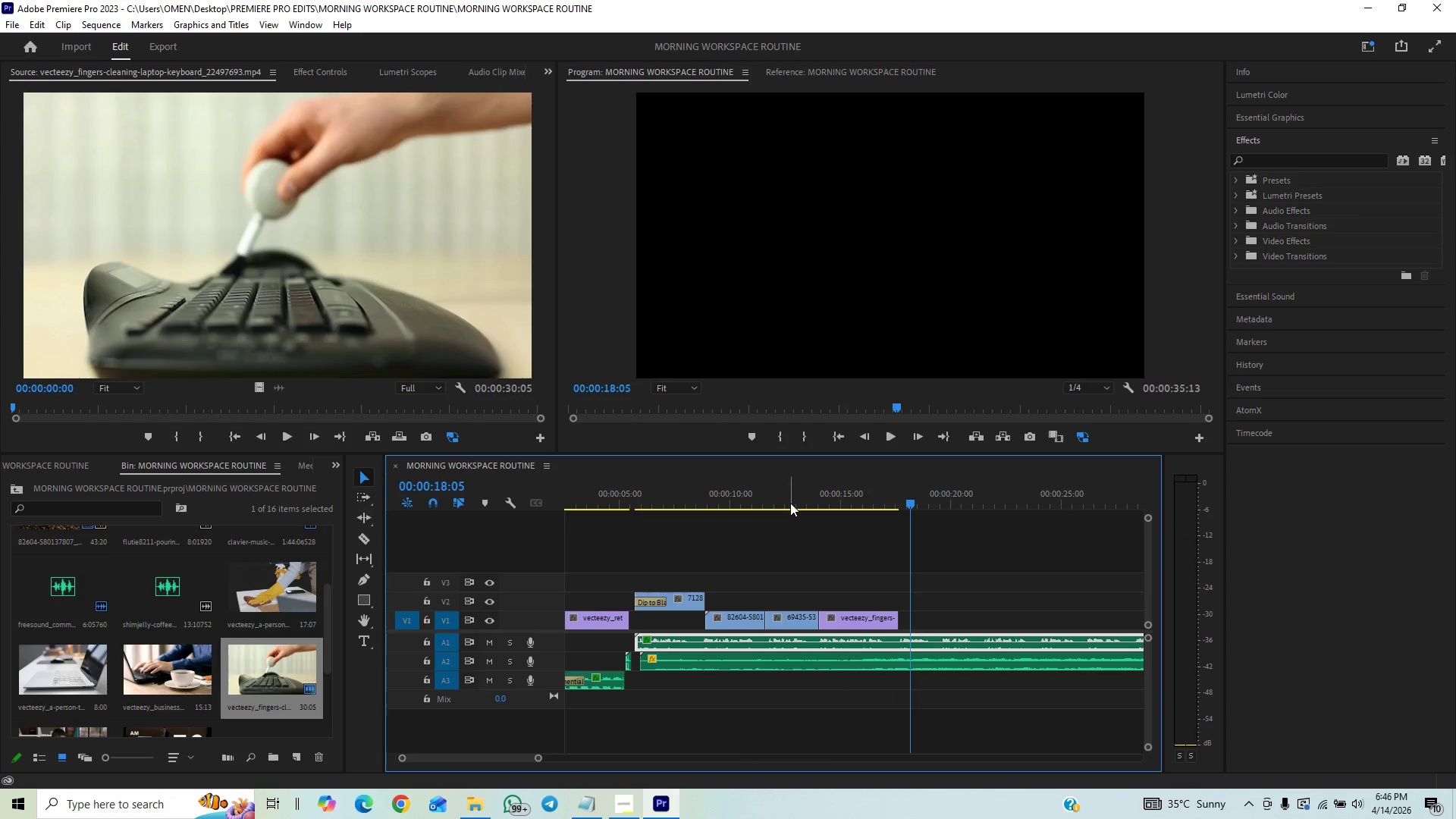 
key(Control+S)
 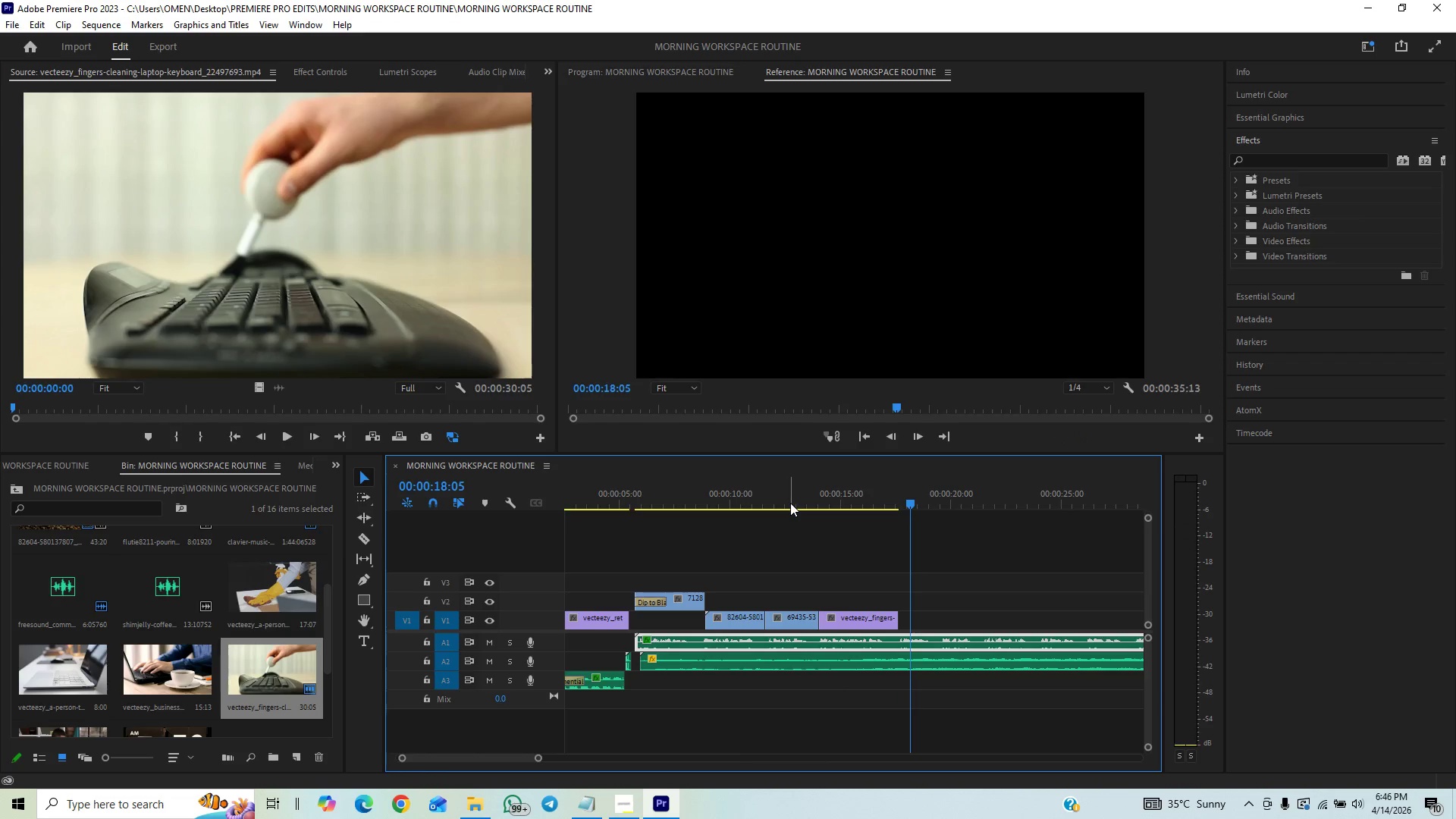 
left_click([790, 503])
 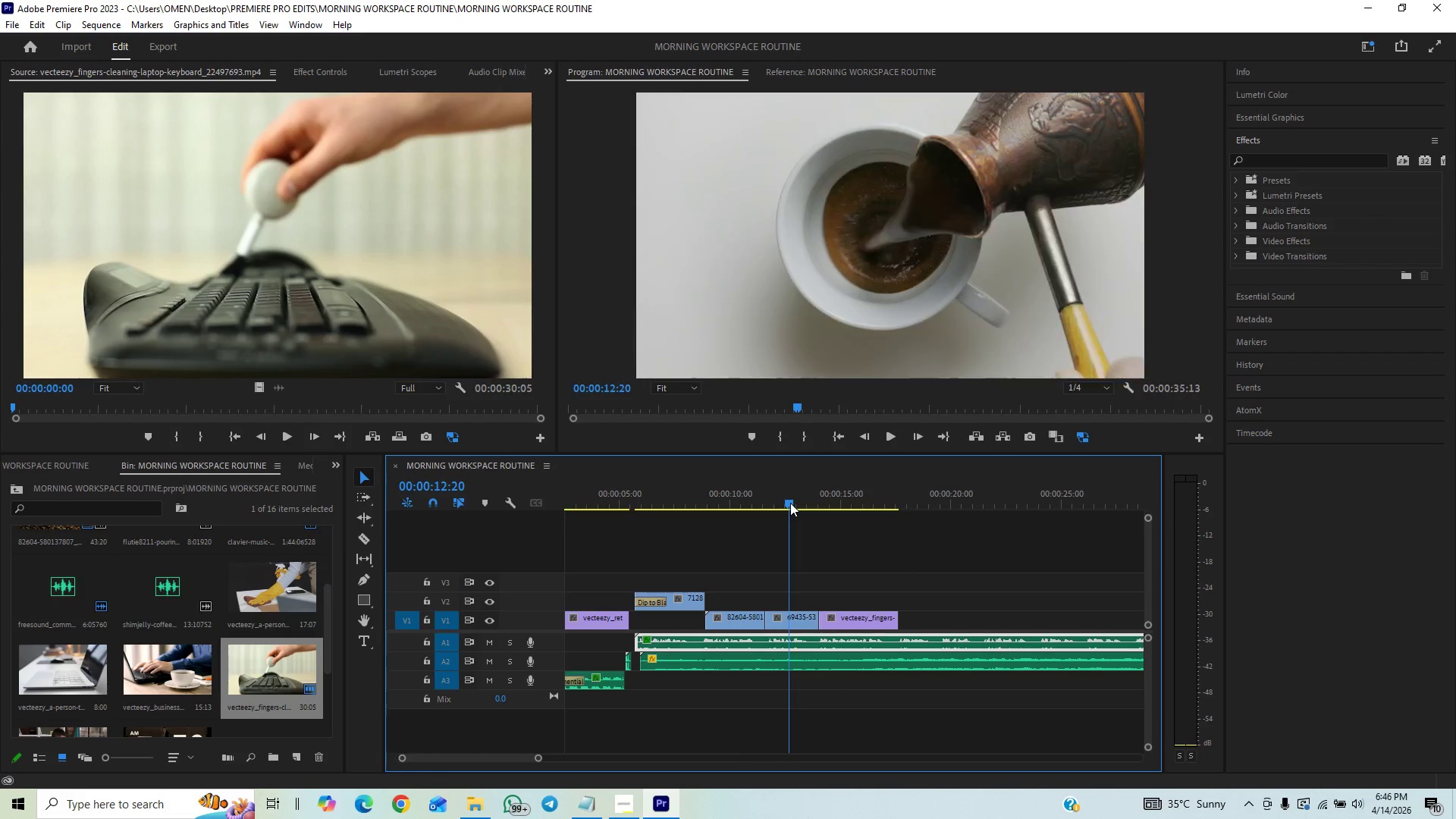 
key(Space)
 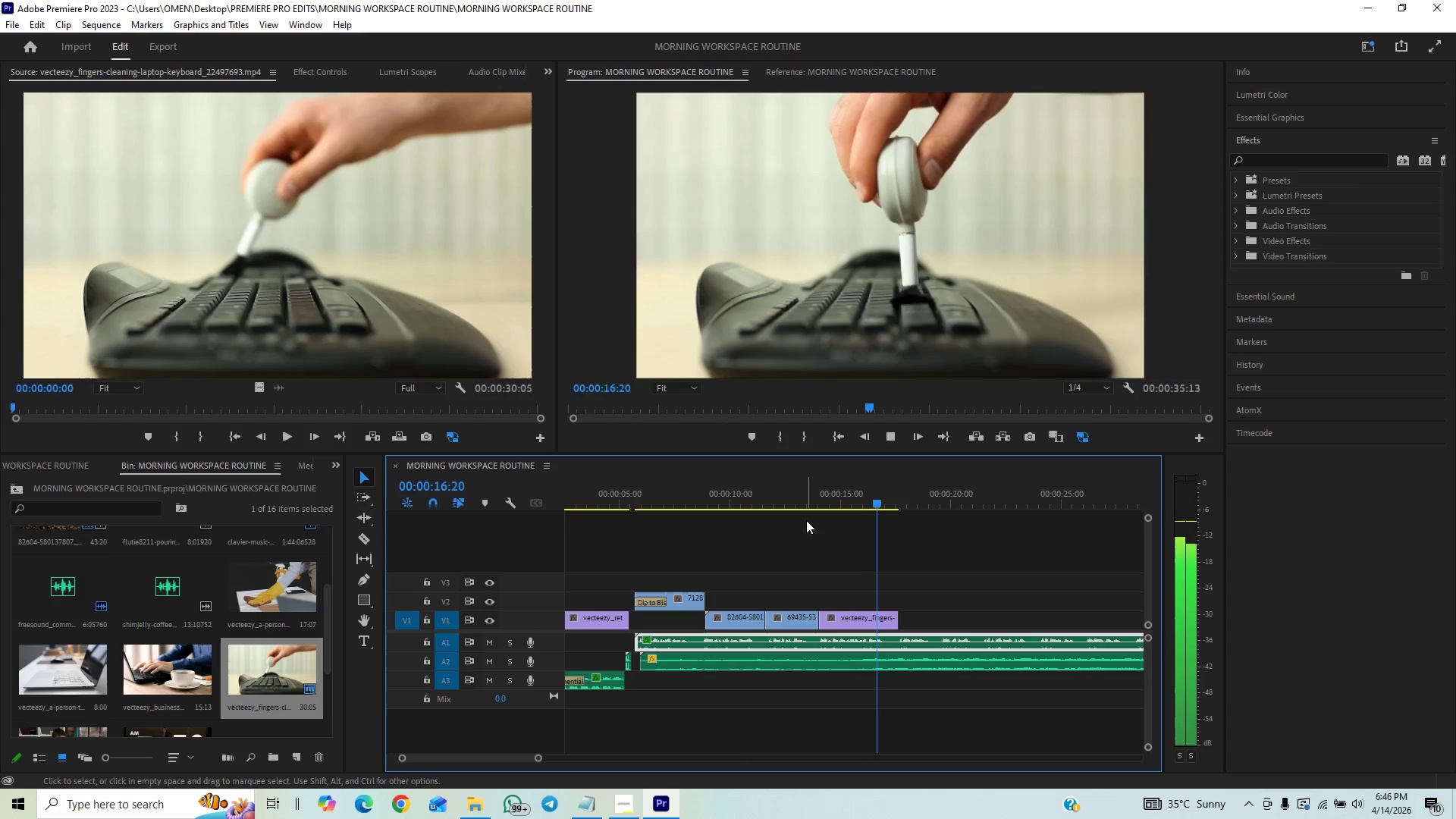 
wait(5.55)
 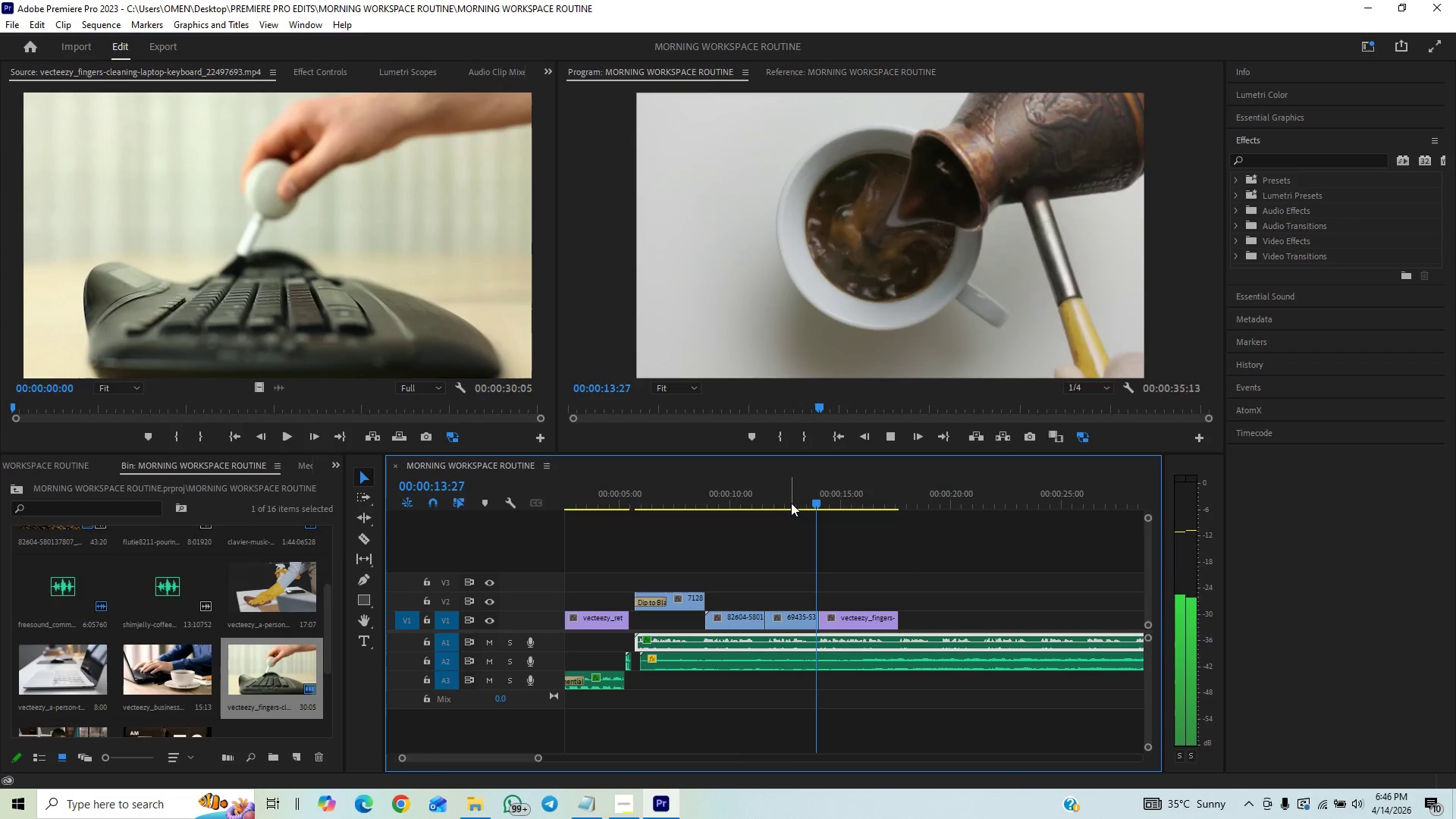 
key(Space)
 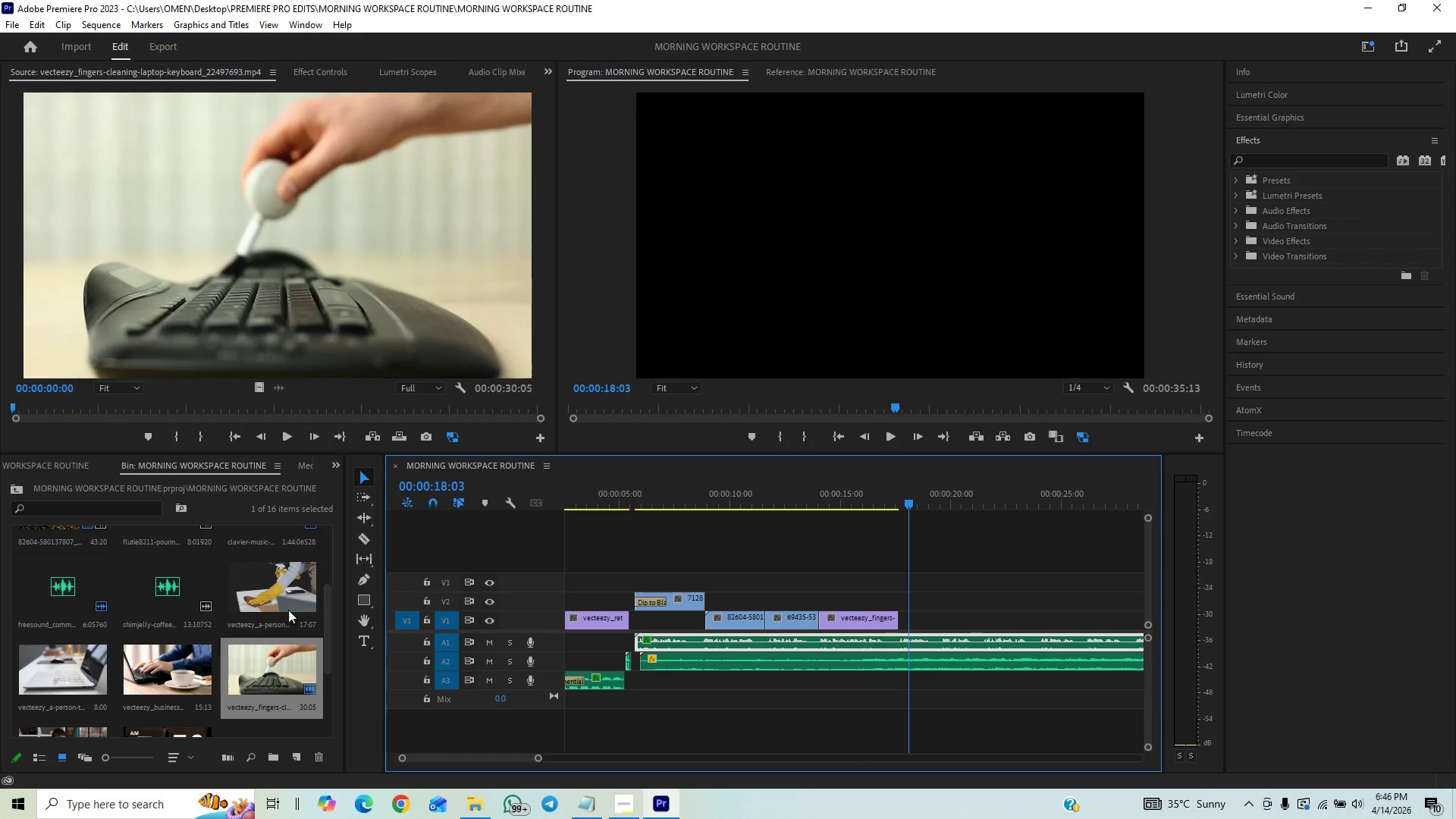 
left_click_drag(start_coordinate=[288, 604], to_coordinate=[318, 271])
 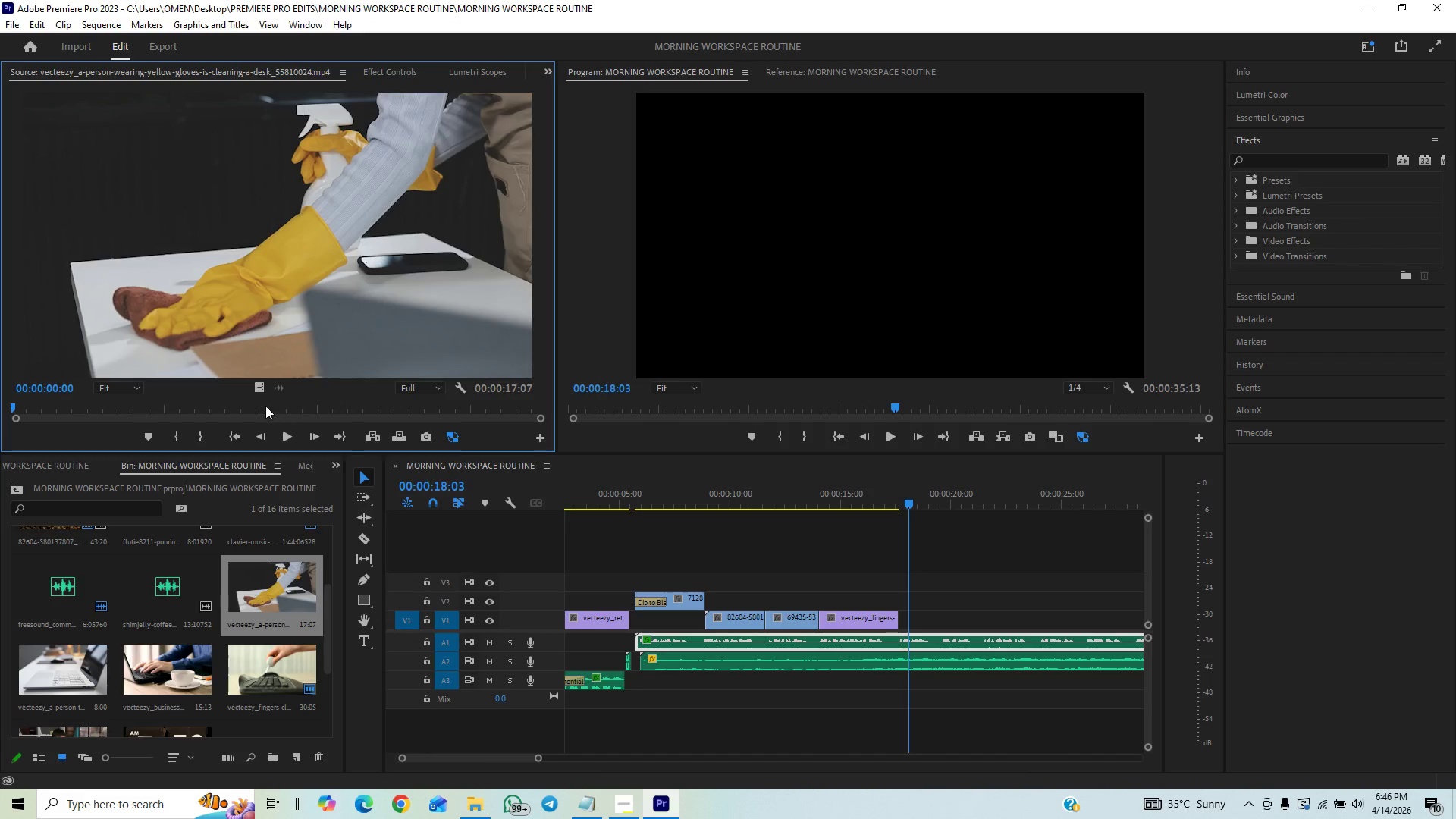 
left_click_drag(start_coordinate=[257, 391], to_coordinate=[900, 616])
 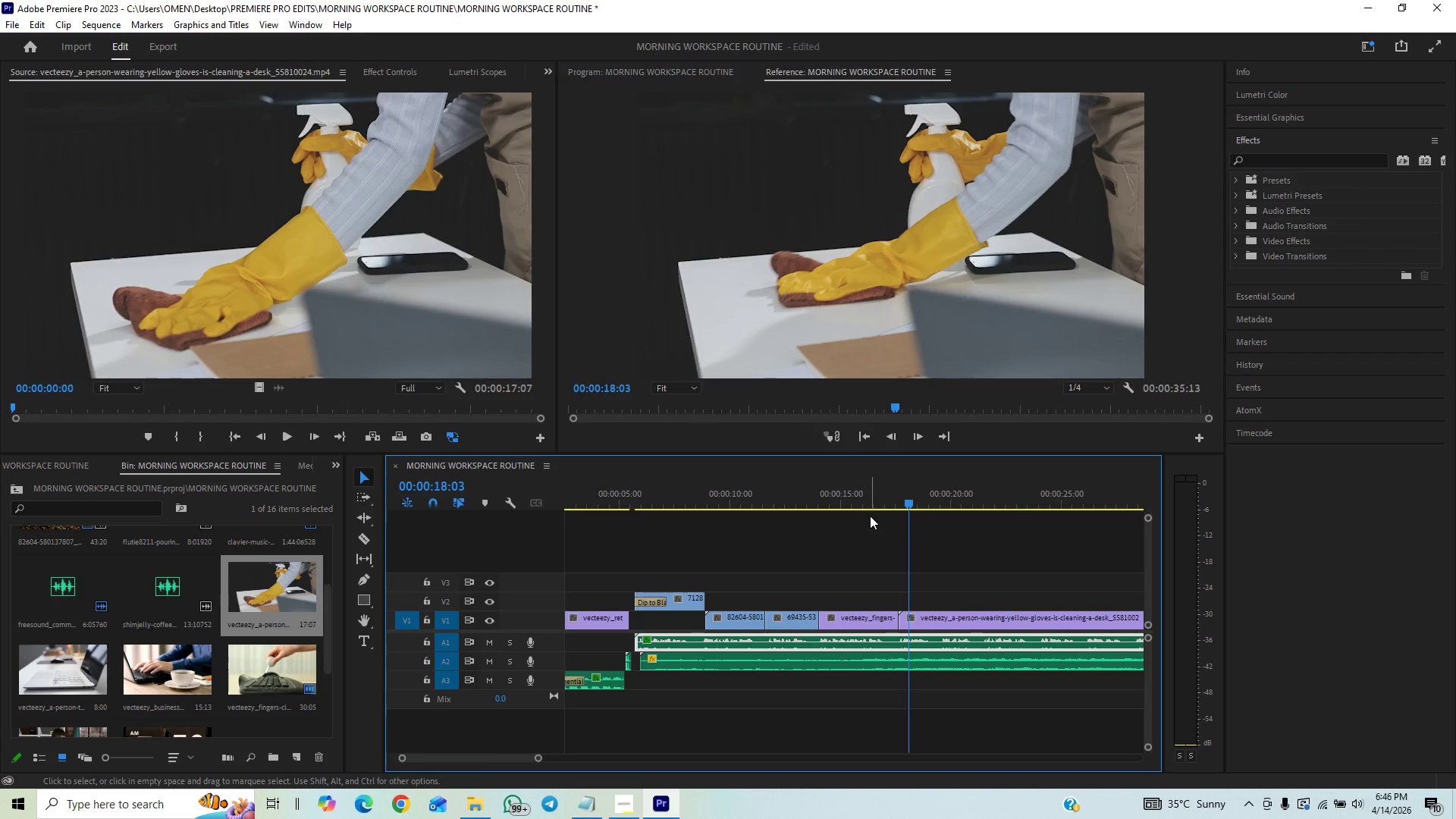 
left_click([868, 508])
 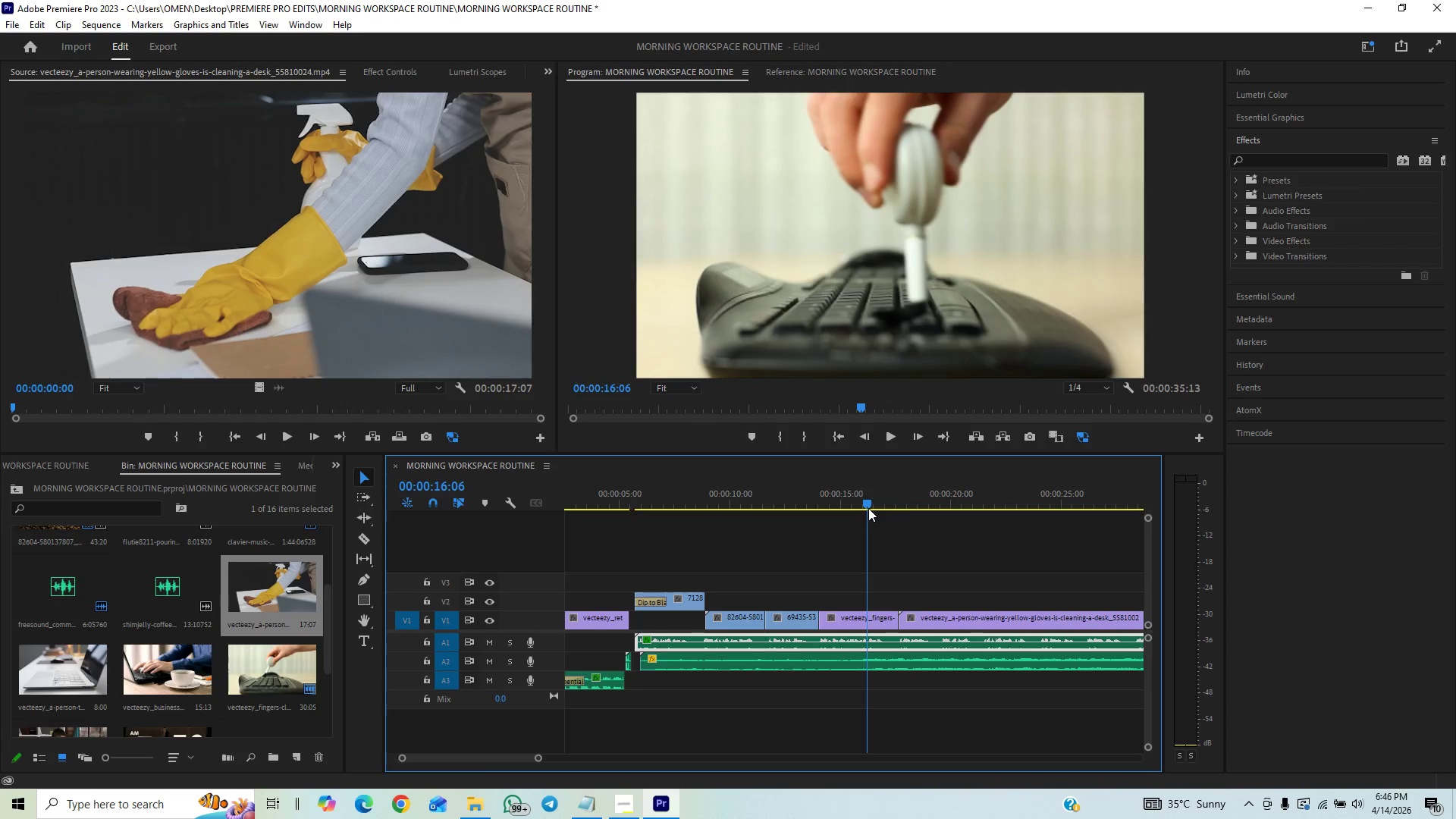 
key(Space)
 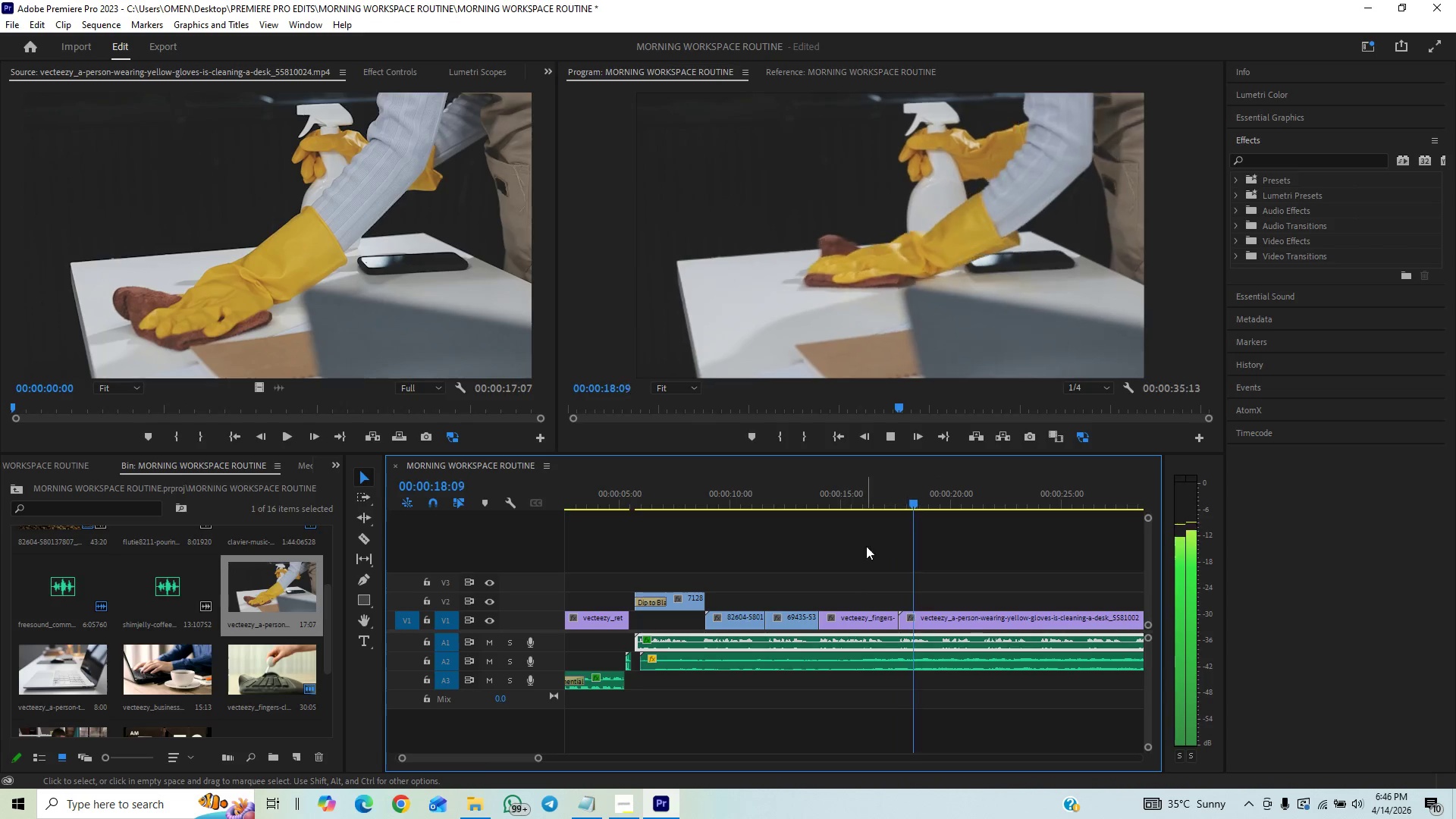 
key(Space)
 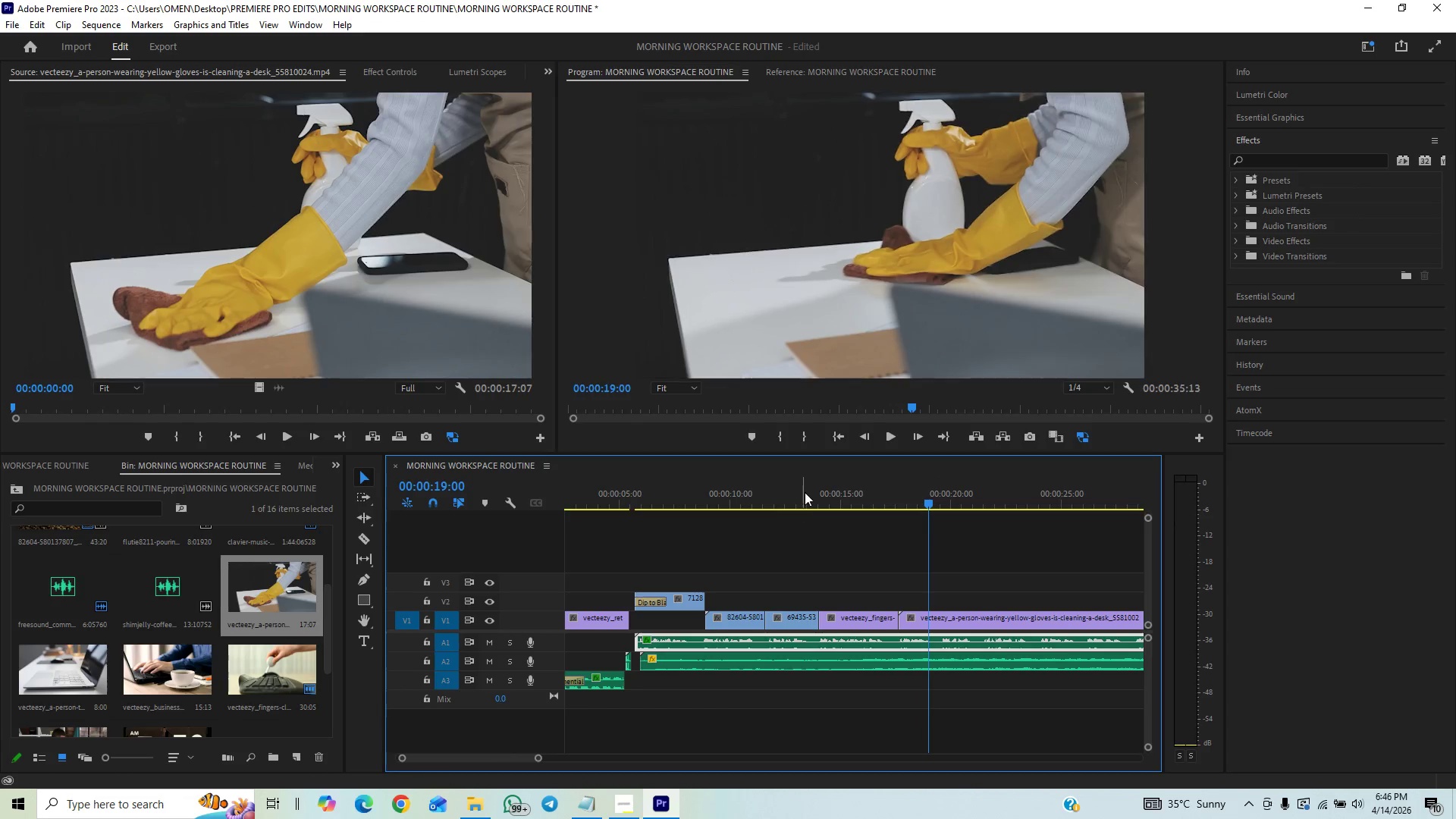 
left_click([805, 487])
 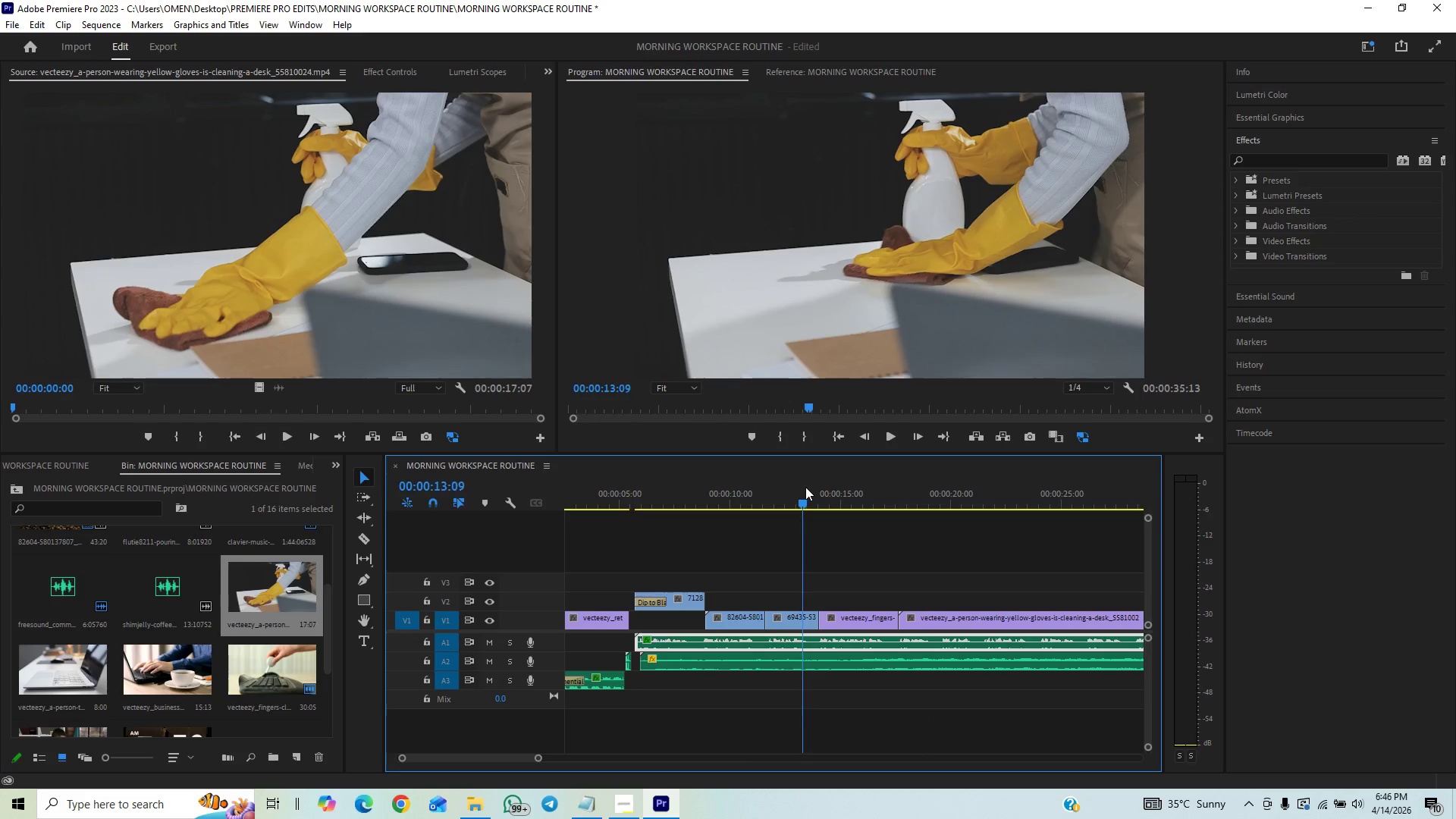 
key(Space)
 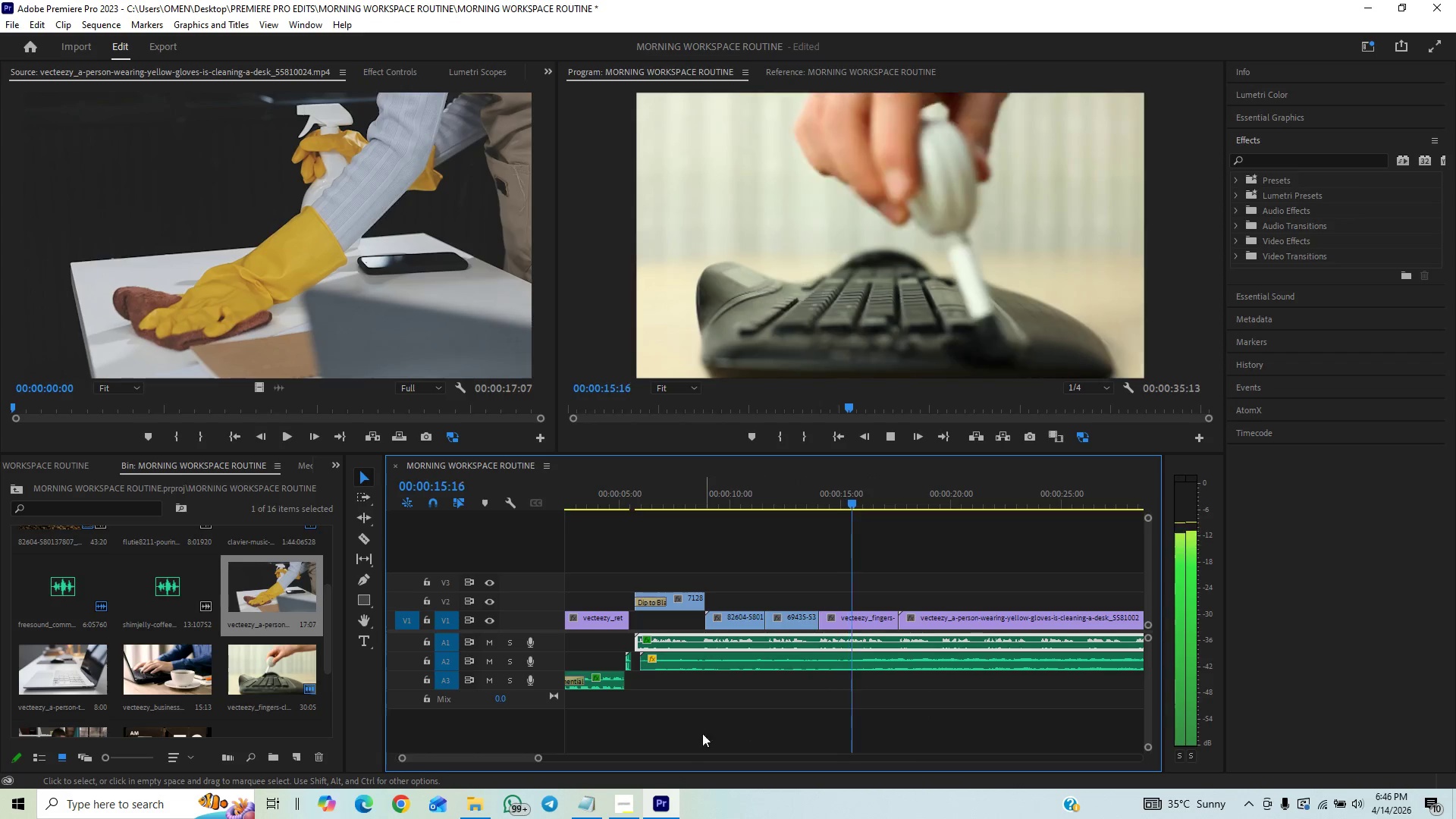 
left_click_drag(start_coordinate=[541, 758], to_coordinate=[572, 751])
 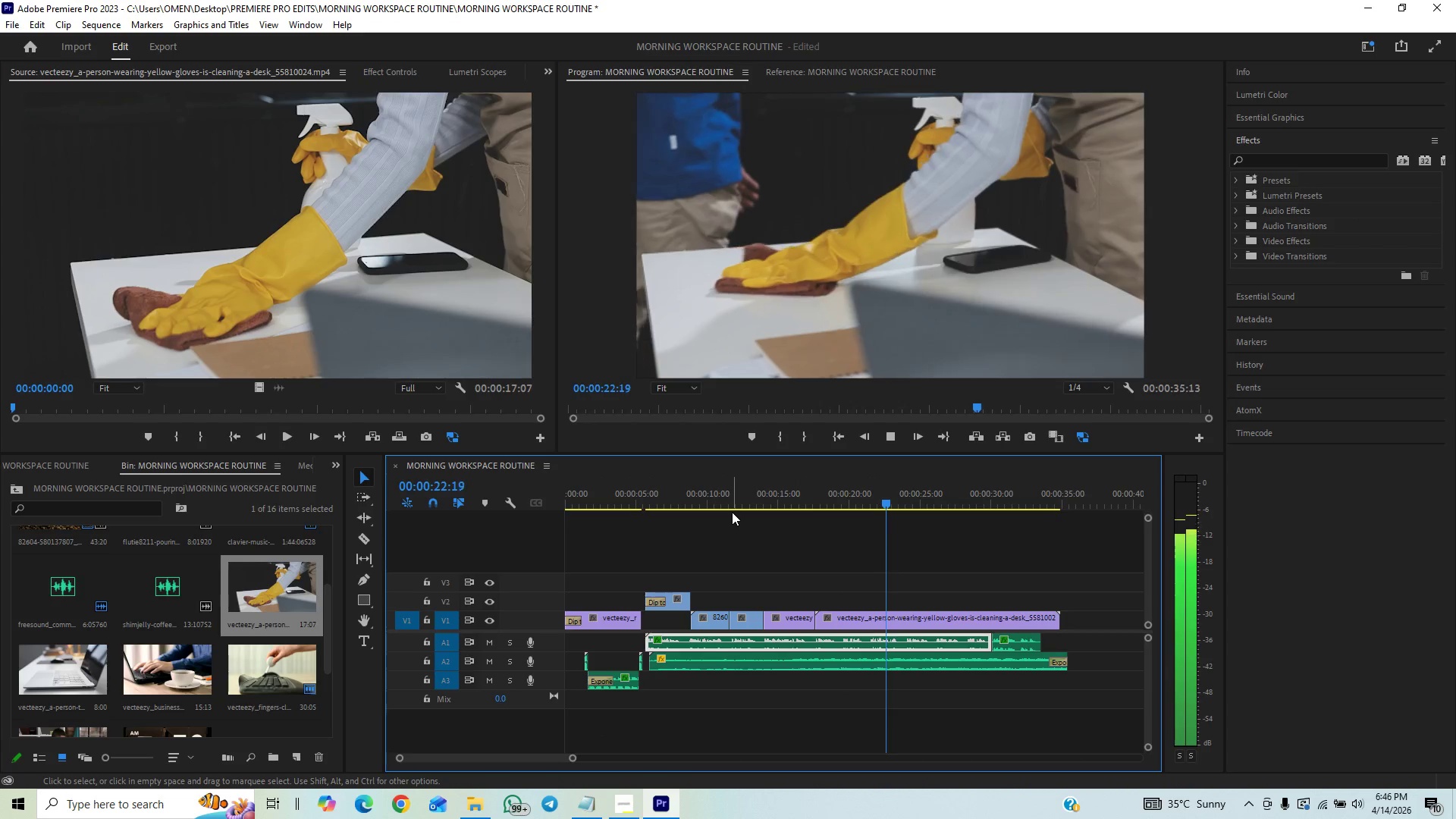 
wait(7.55)
 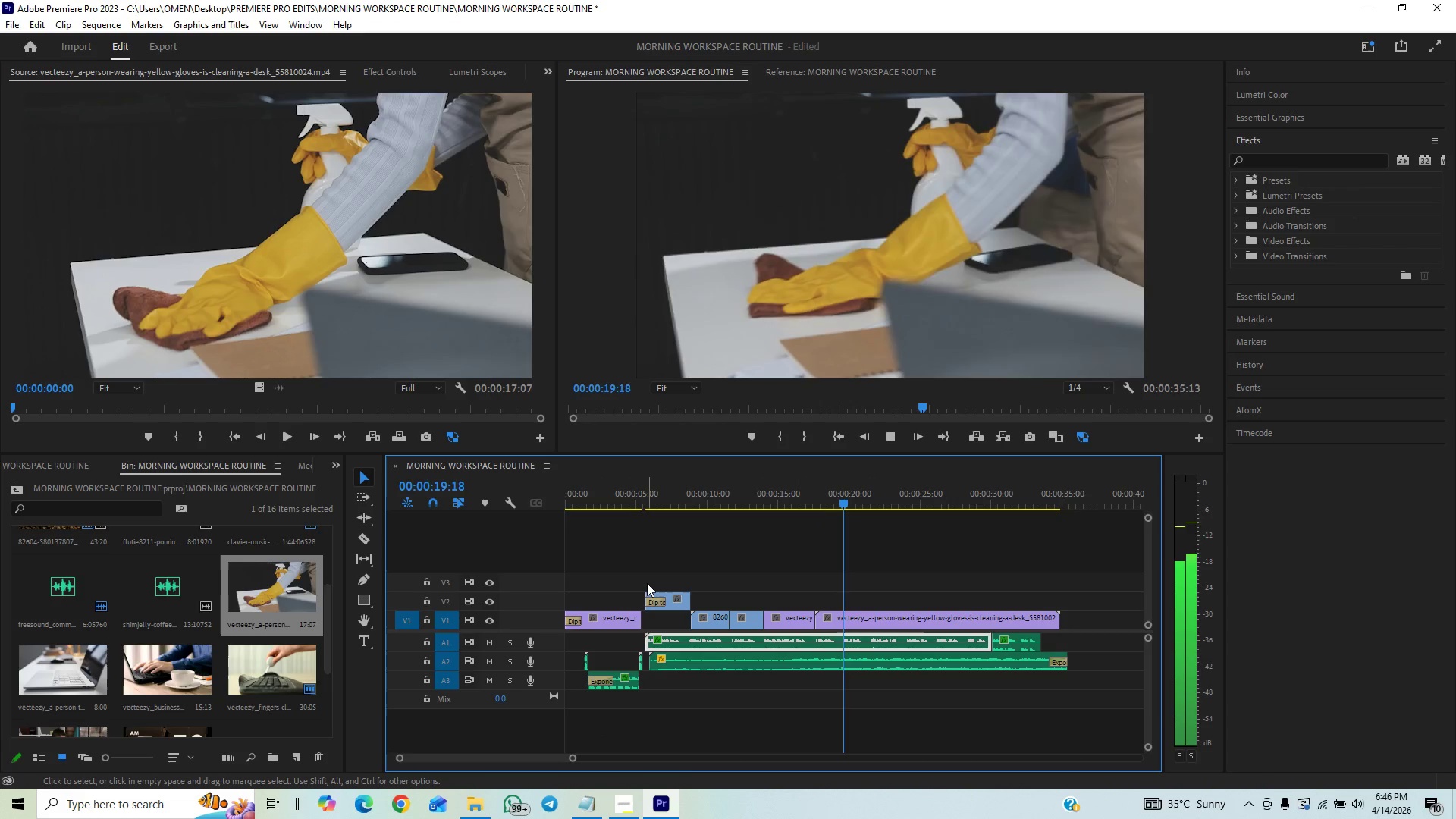 
key(Space)
 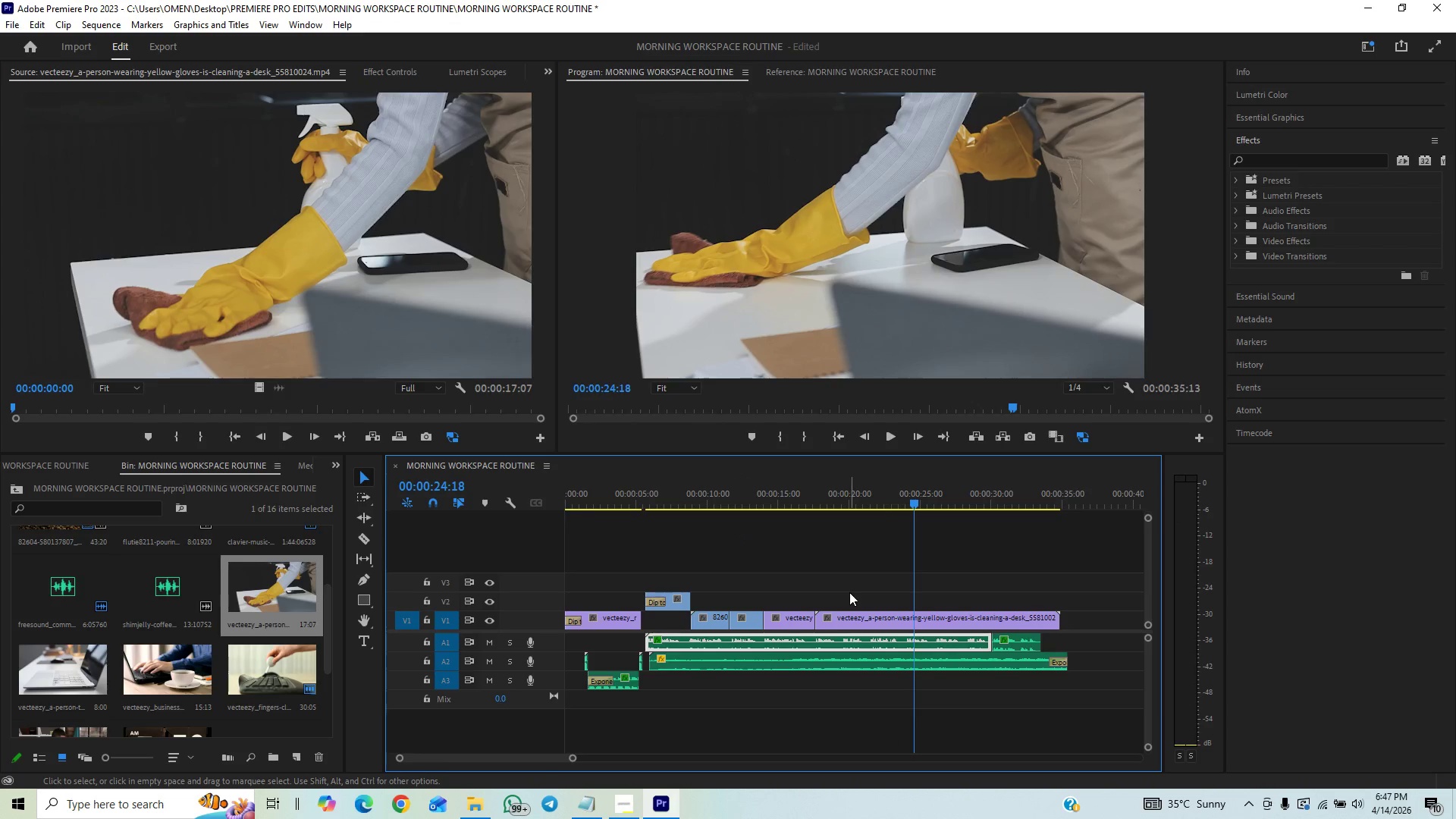 
left_click_drag(start_coordinate=[817, 619], to_coordinate=[848, 620])
 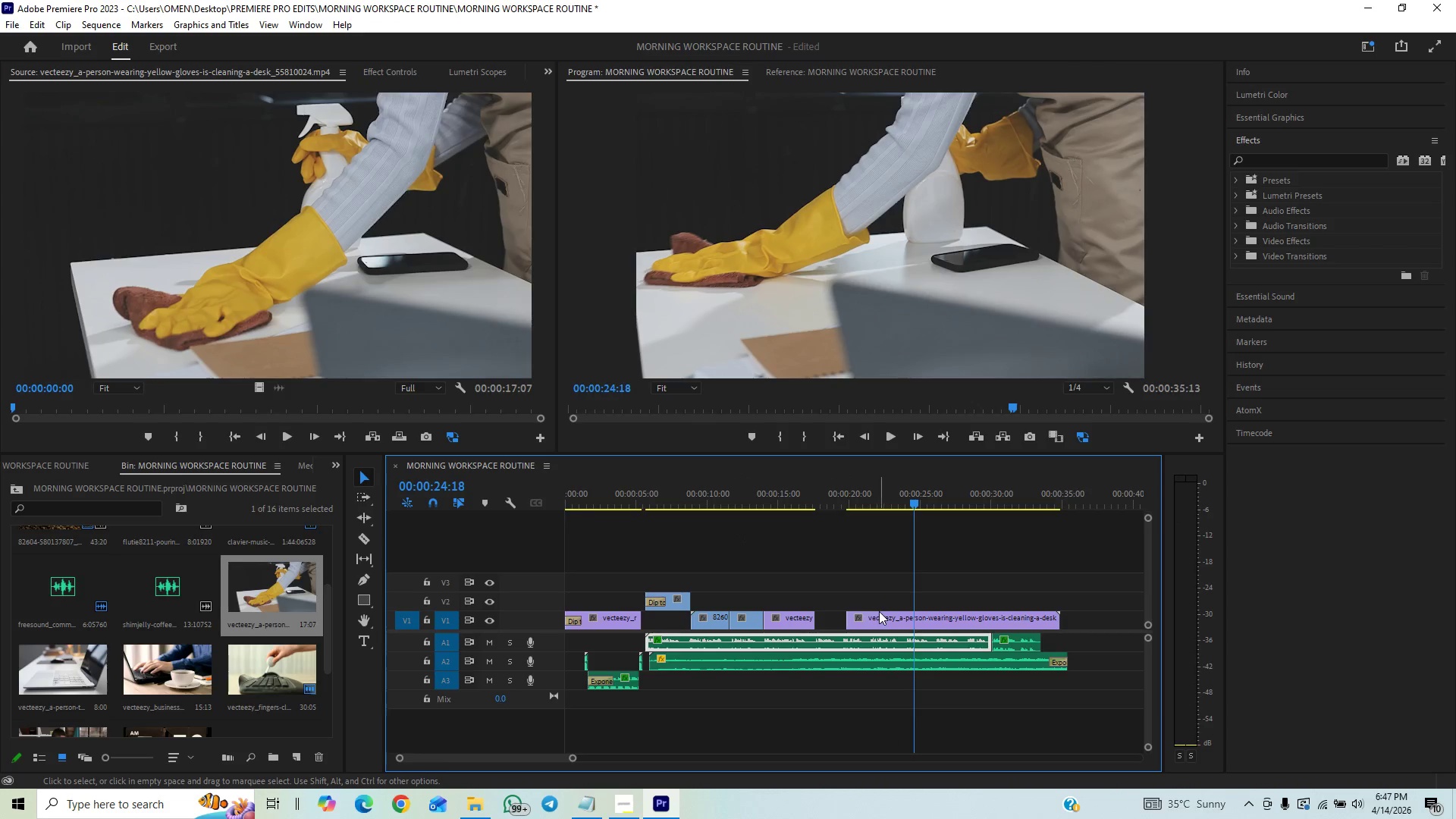 
left_click_drag(start_coordinate=[878, 613], to_coordinate=[837, 632])
 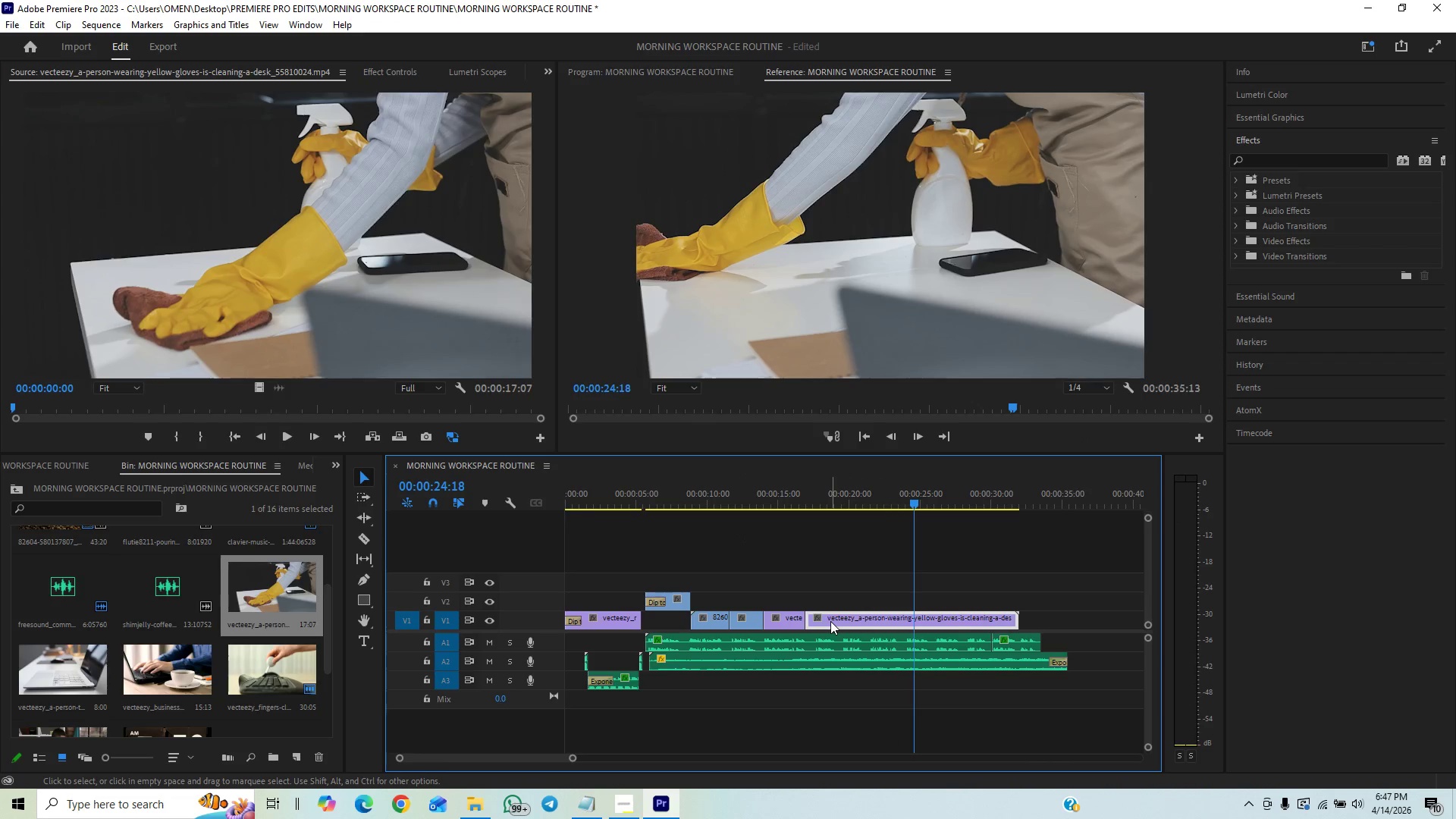 
hold_key(key=ControlLeft, duration=0.61)
 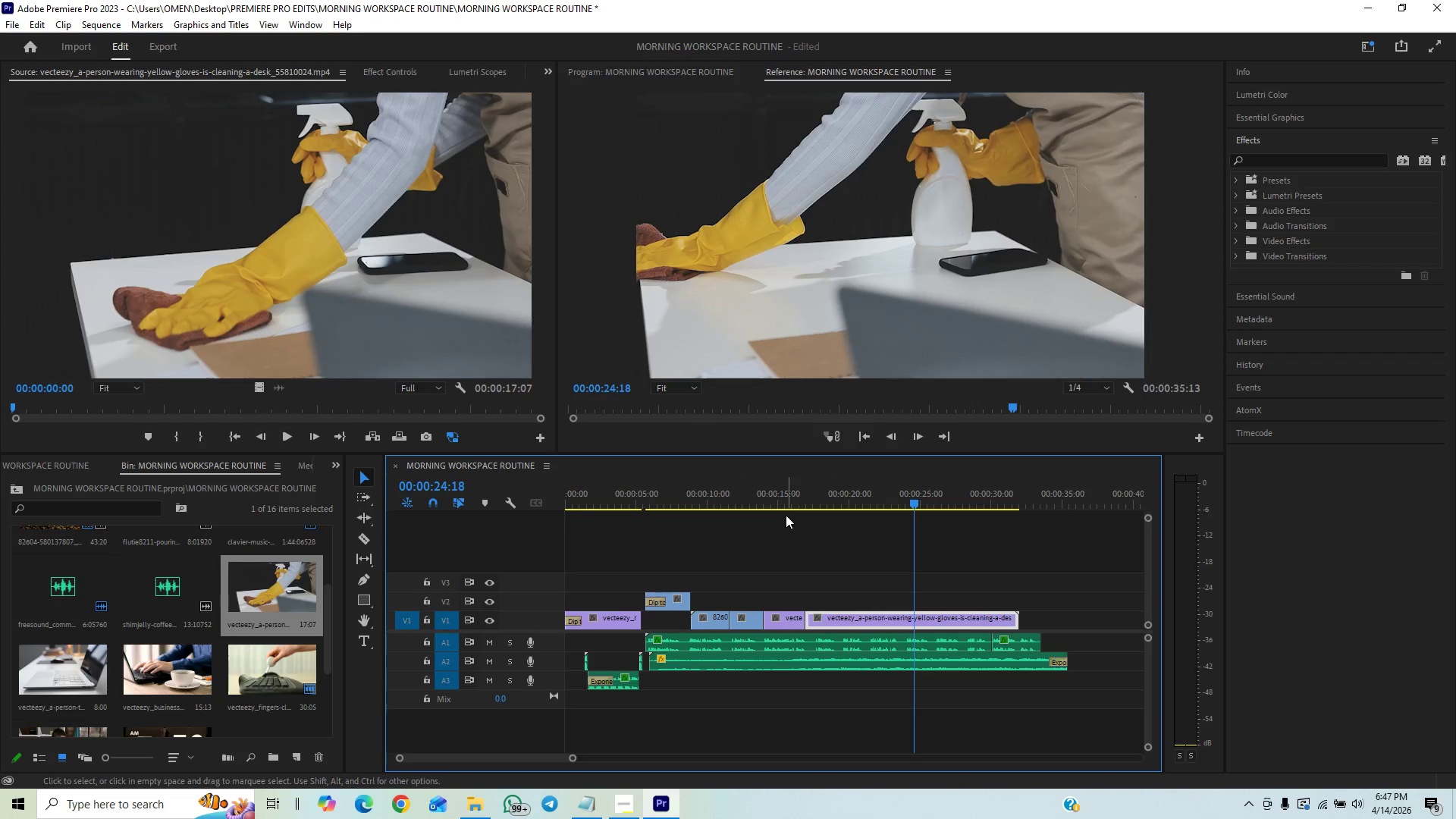 
left_click([787, 504])
 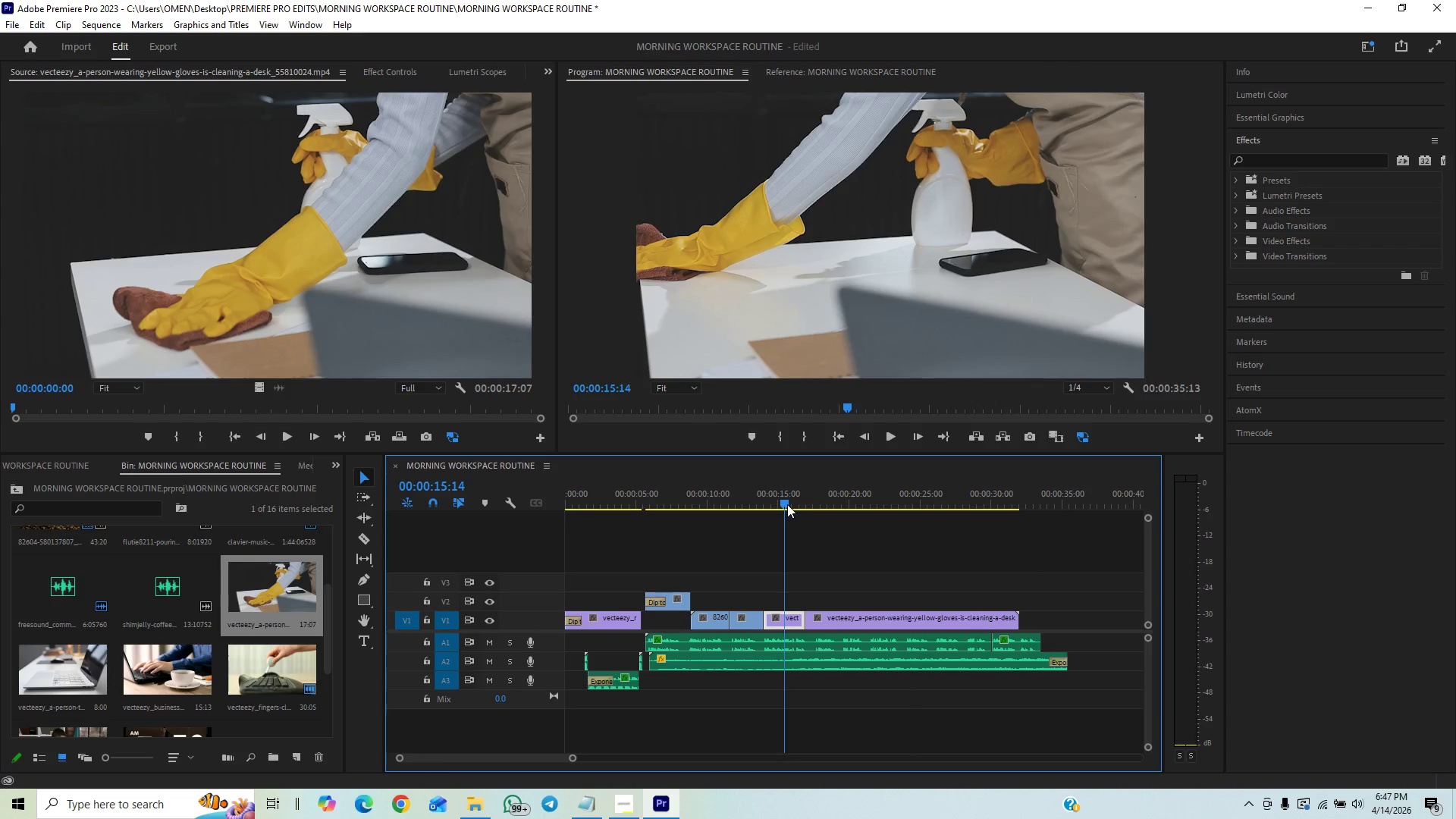 
key(Space)
 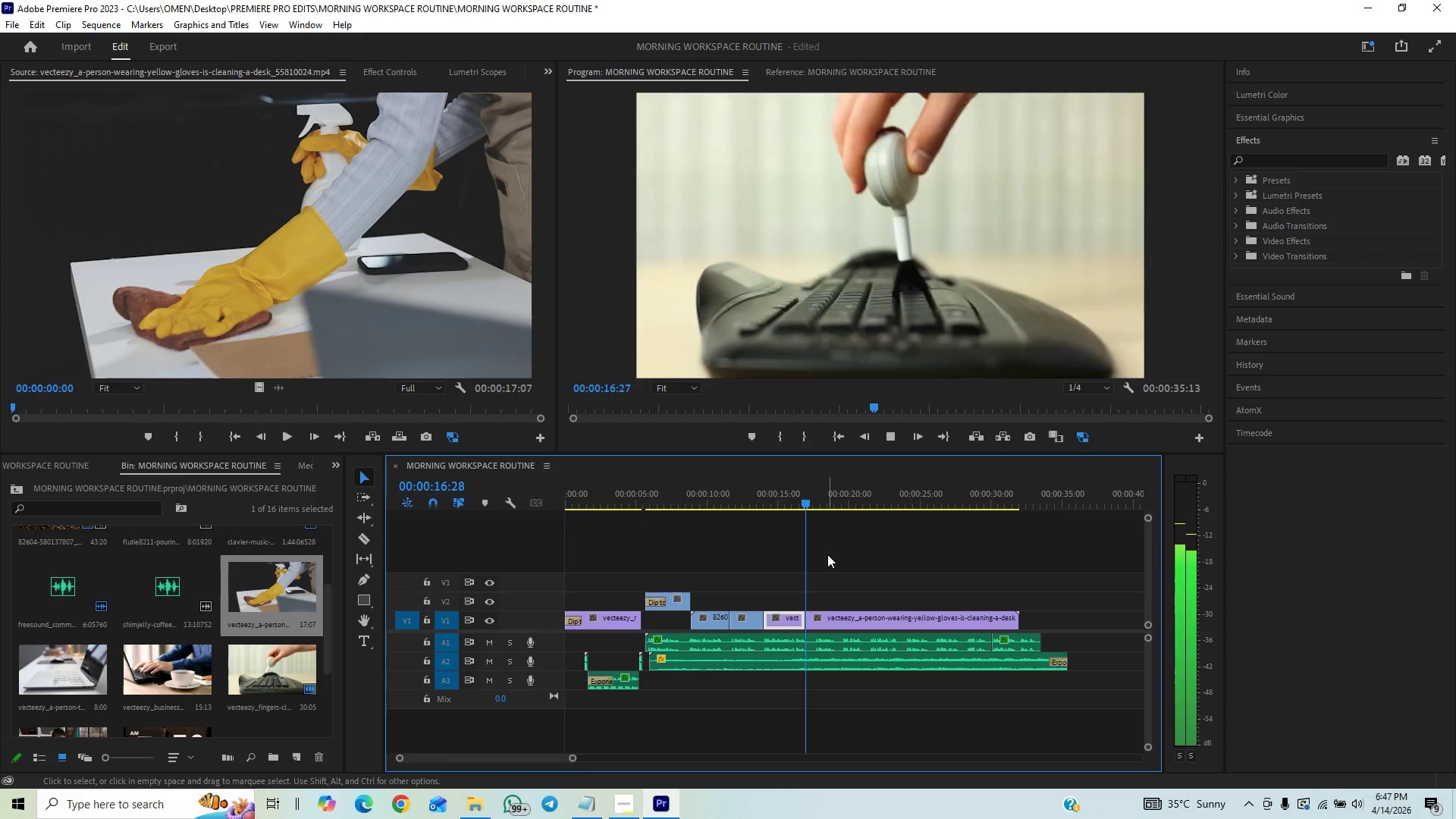 
key(Space)
 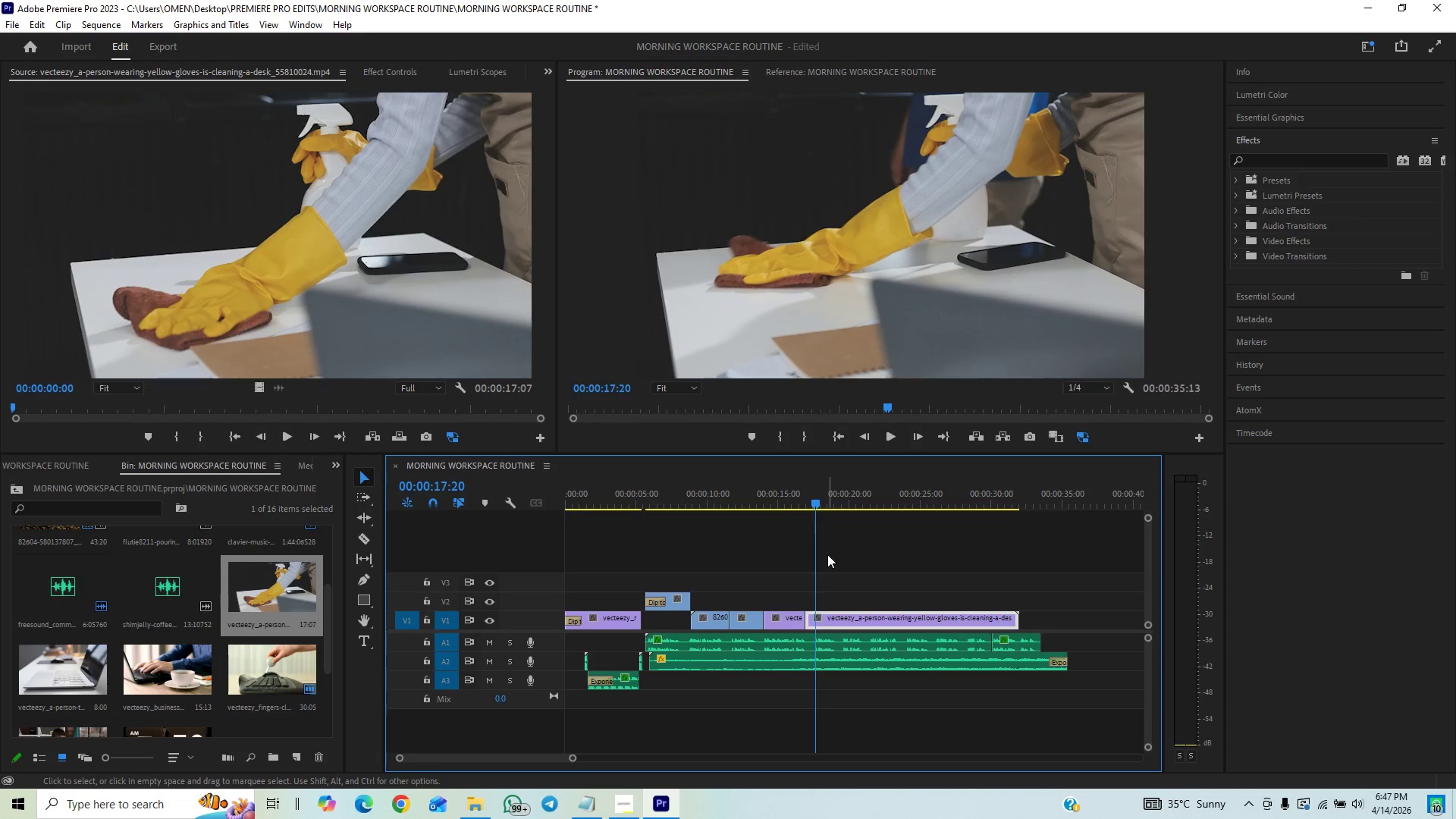 
key(Control+Z)
 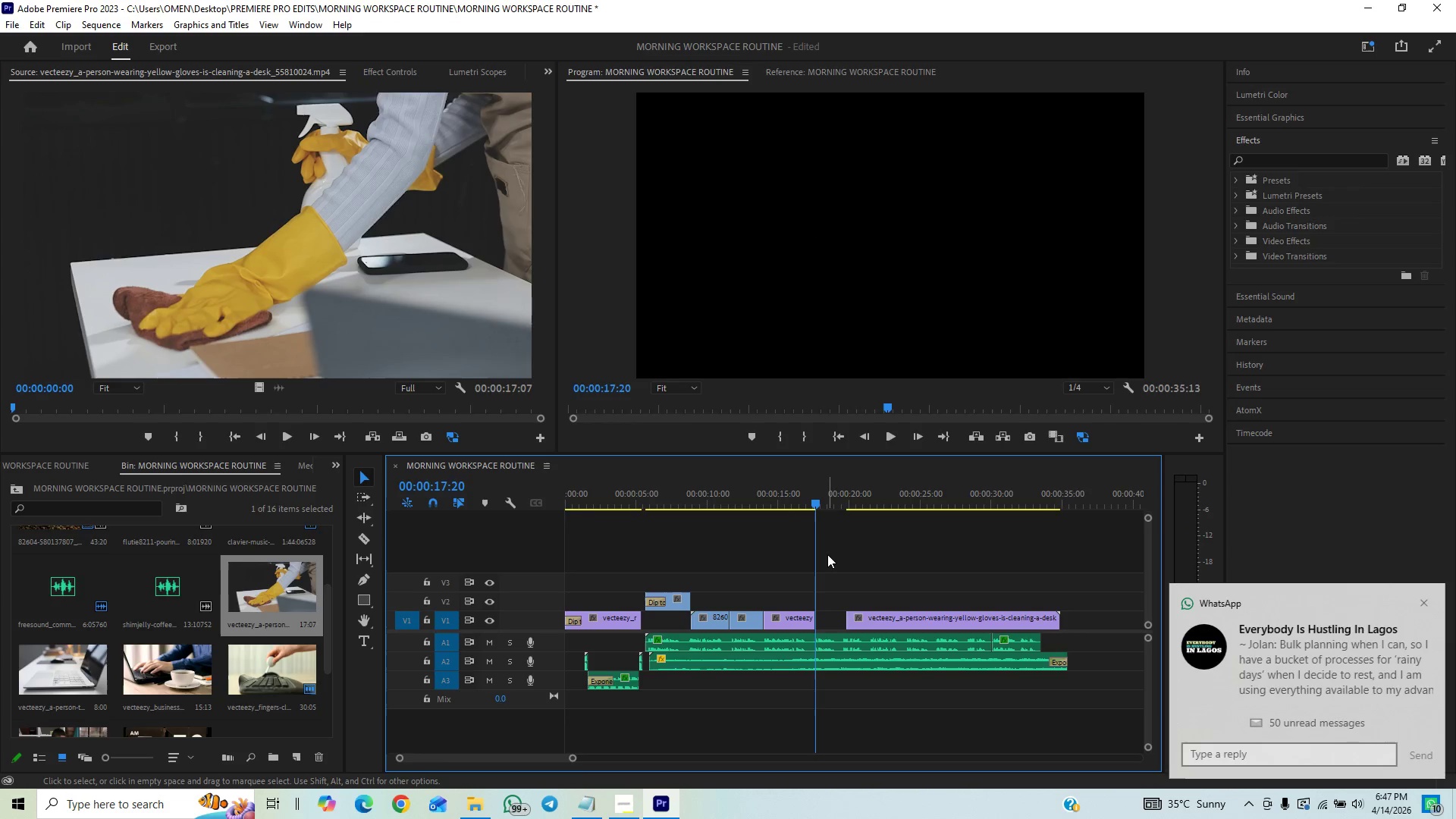 
key(Control+Z)
 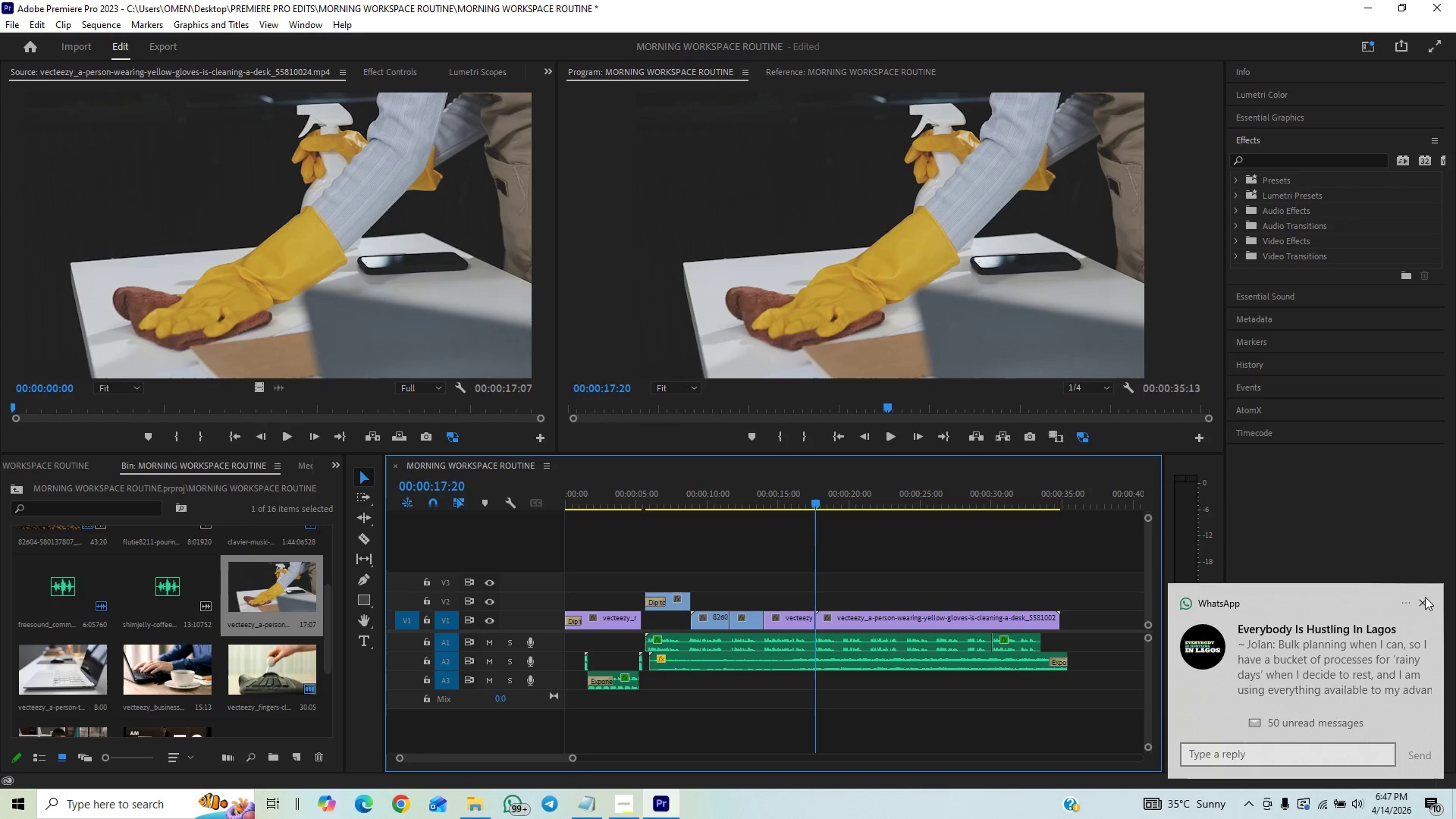 
left_click([1422, 602])
 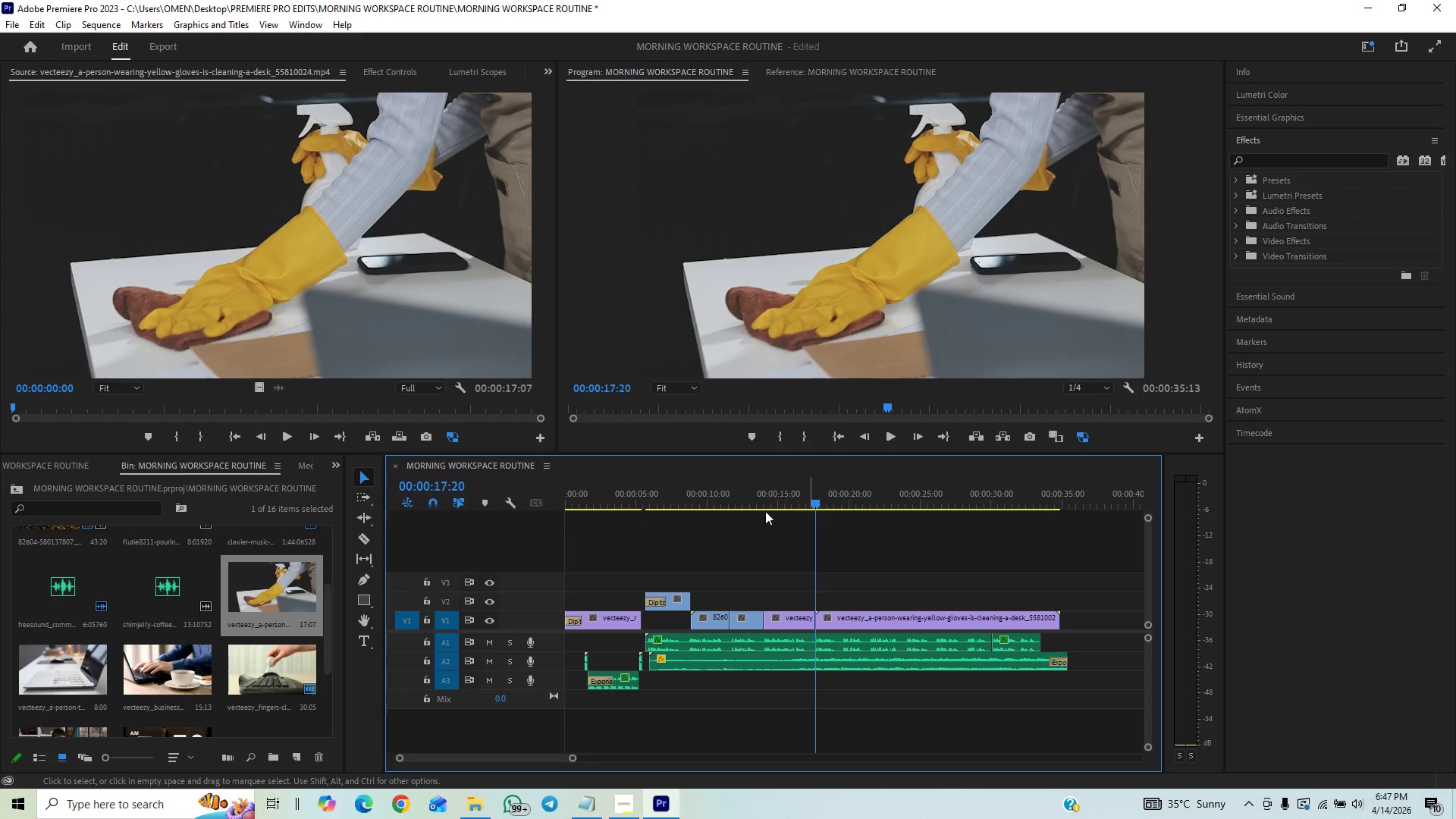 
left_click([778, 498])
 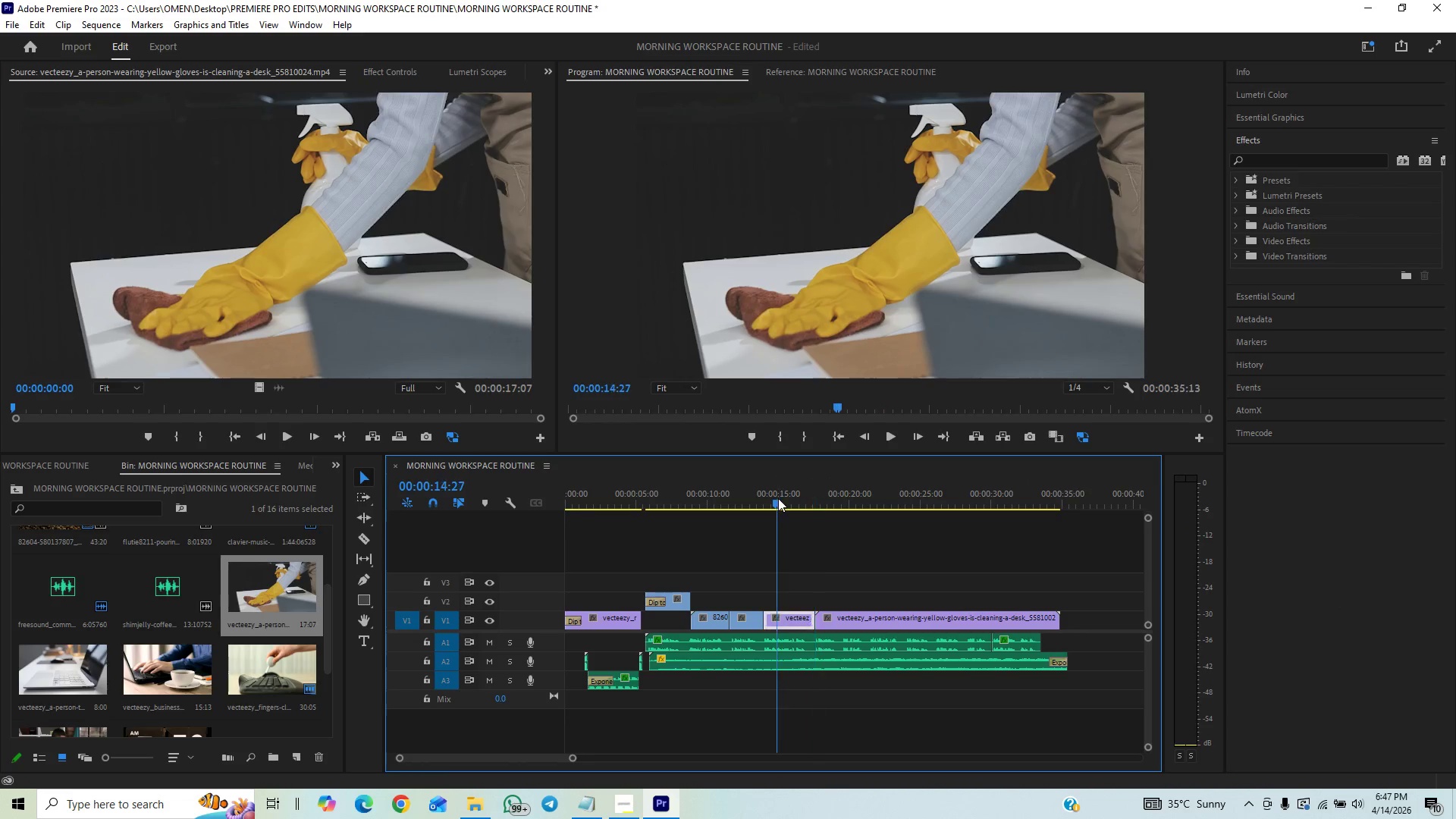 
key(Space)
 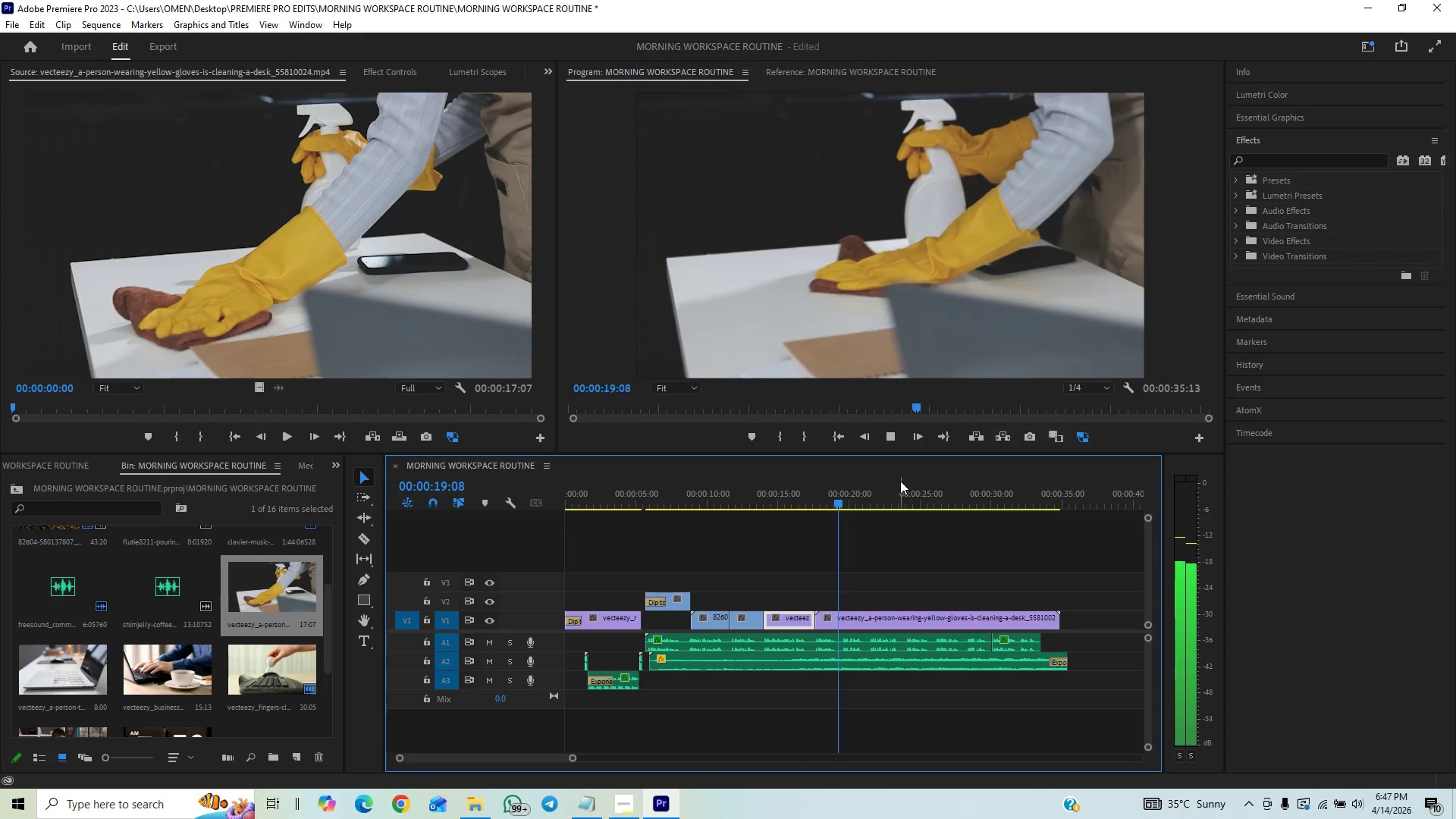 
wait(6.62)
 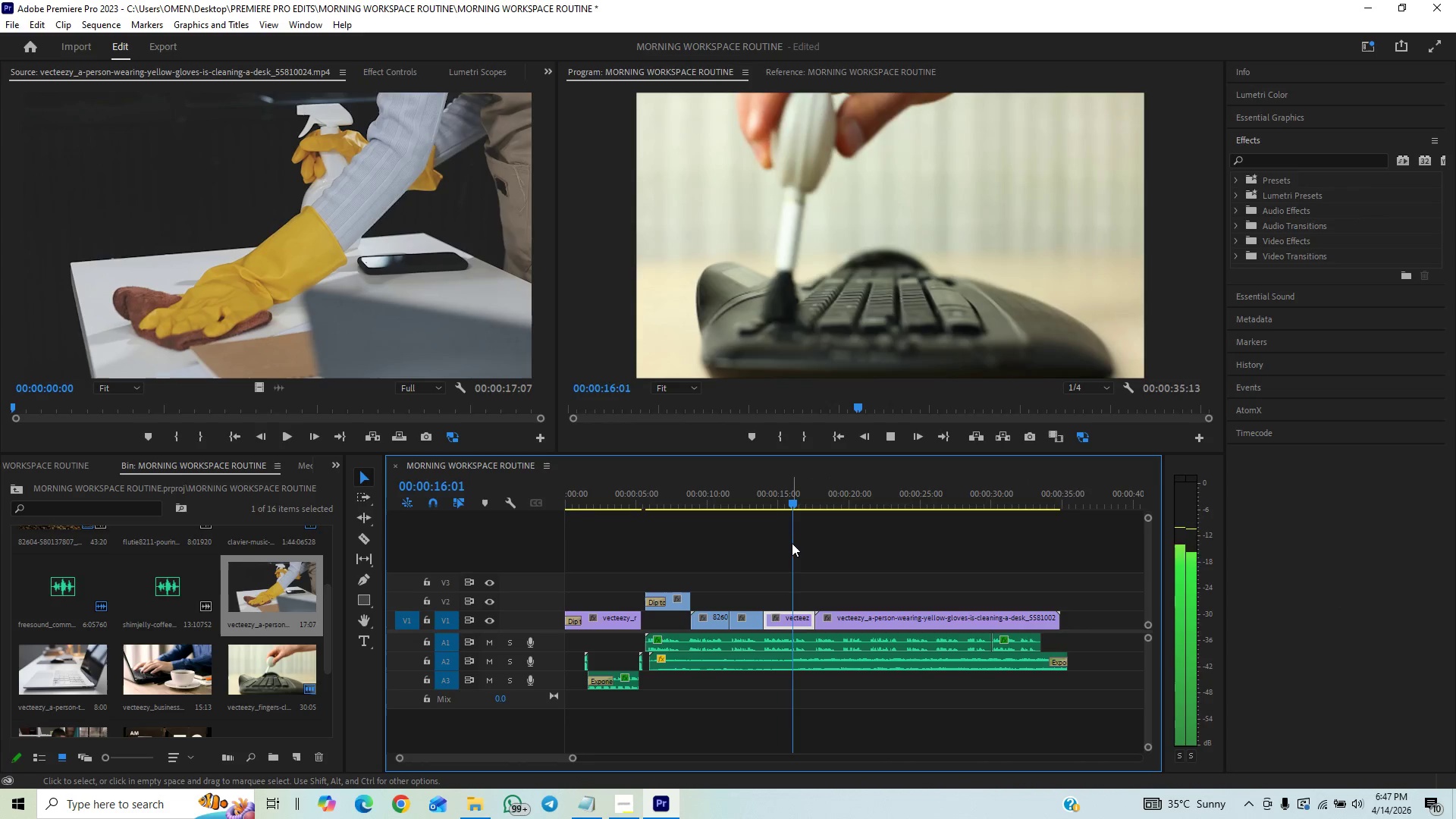 
key(Space)
 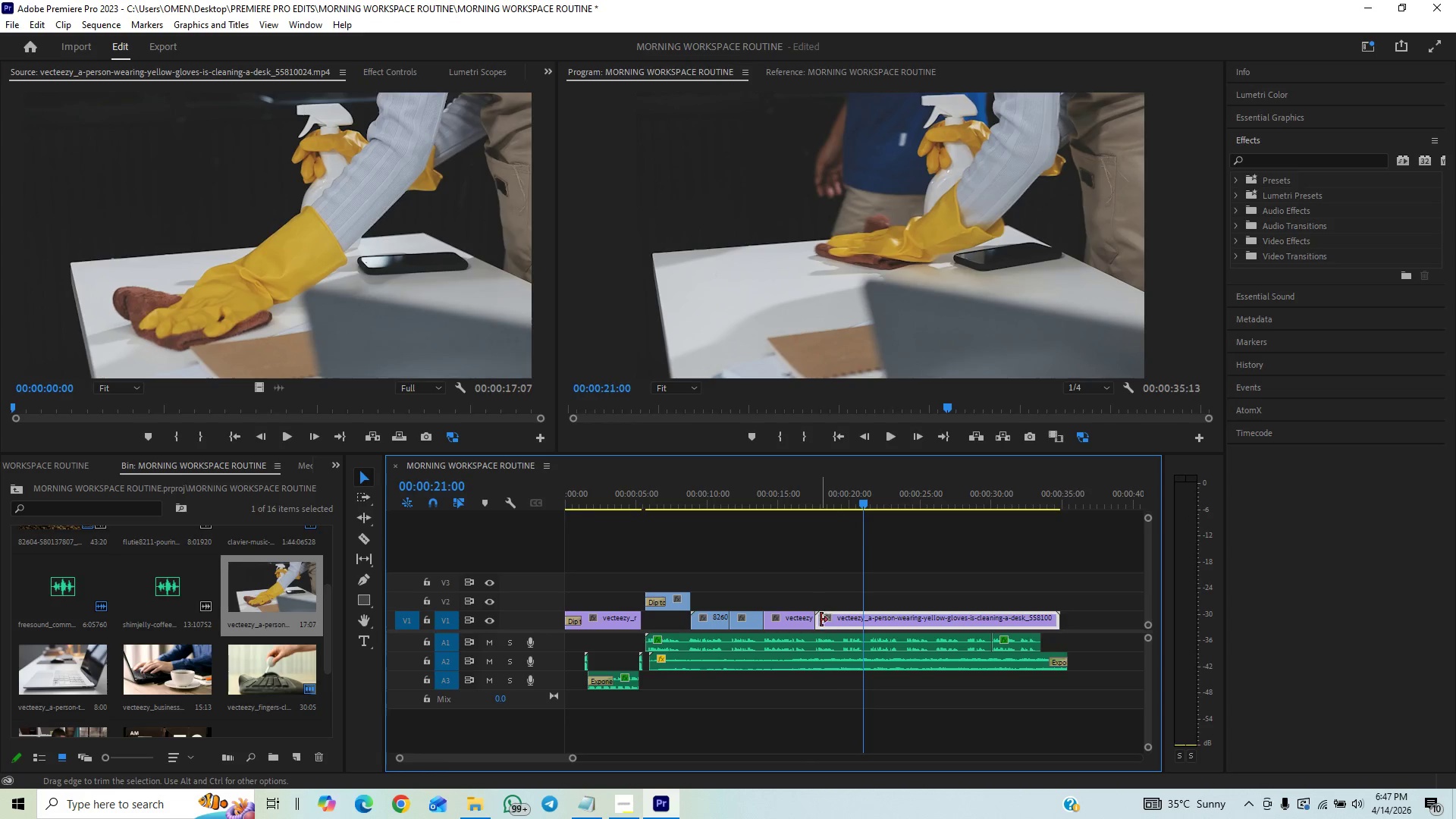 
left_click_drag(start_coordinate=[821, 620], to_coordinate=[849, 619])
 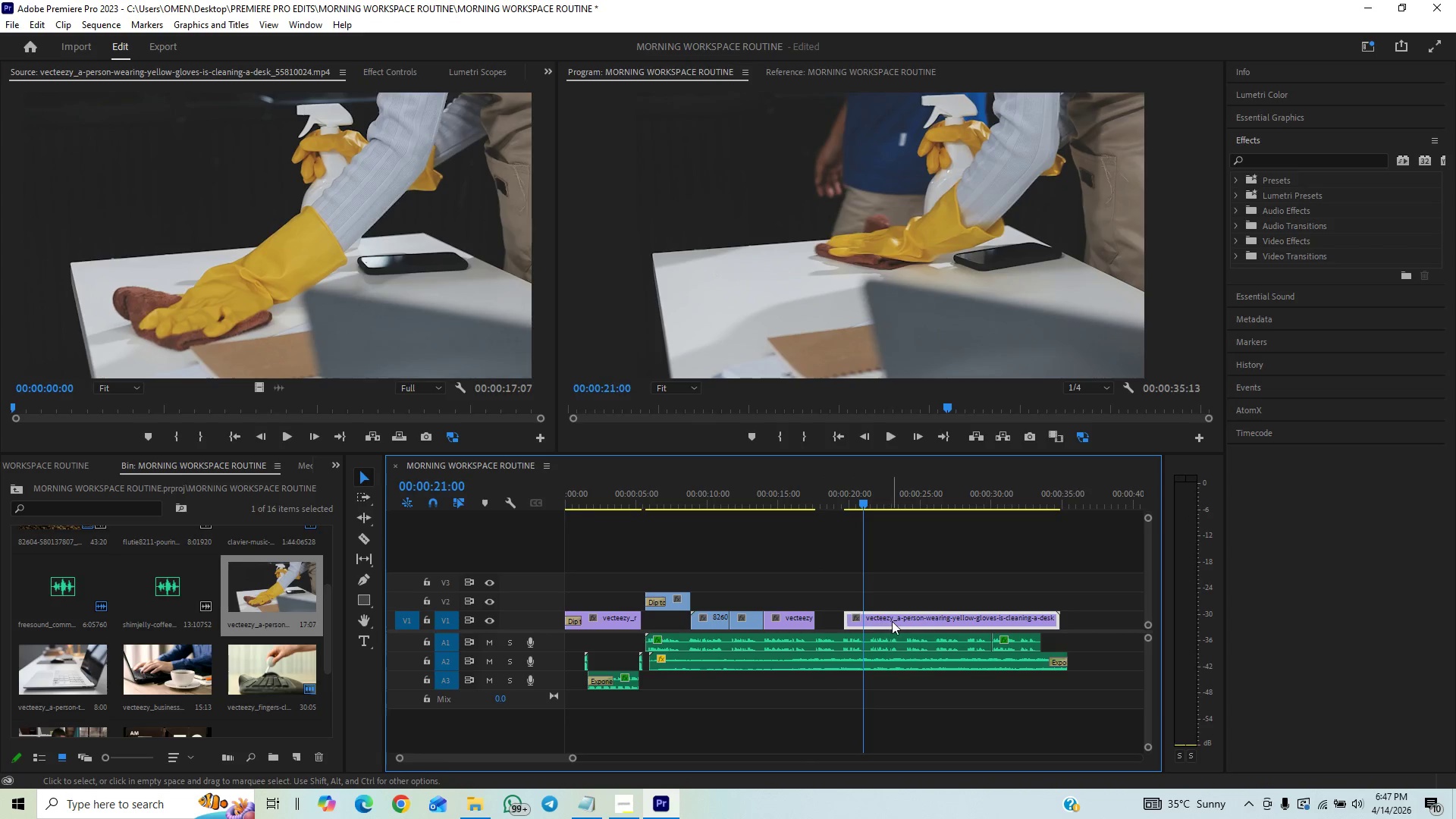 
left_click_drag(start_coordinate=[892, 621], to_coordinate=[862, 624])
 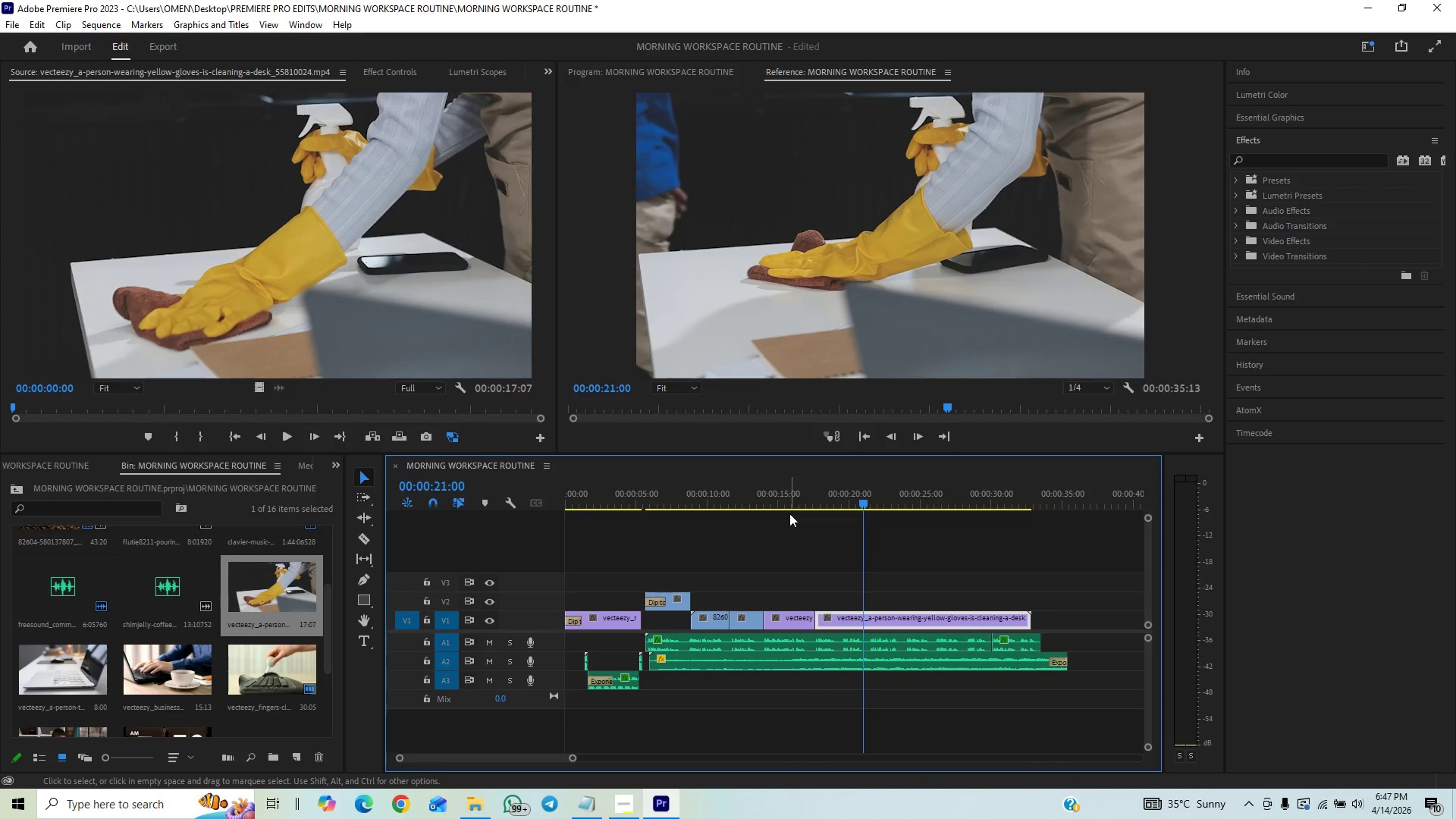 
left_click([786, 504])
 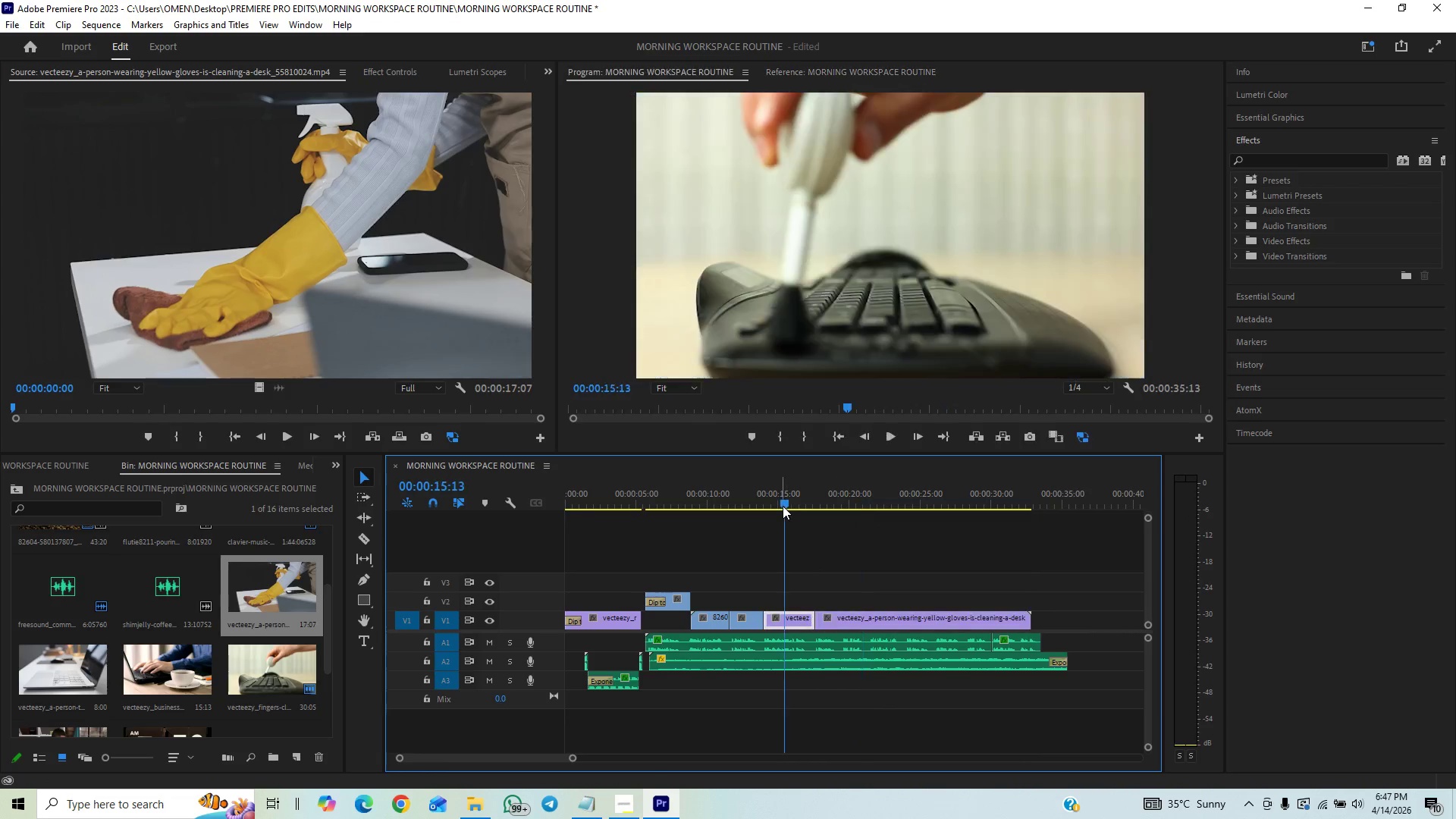 
key(Space)
 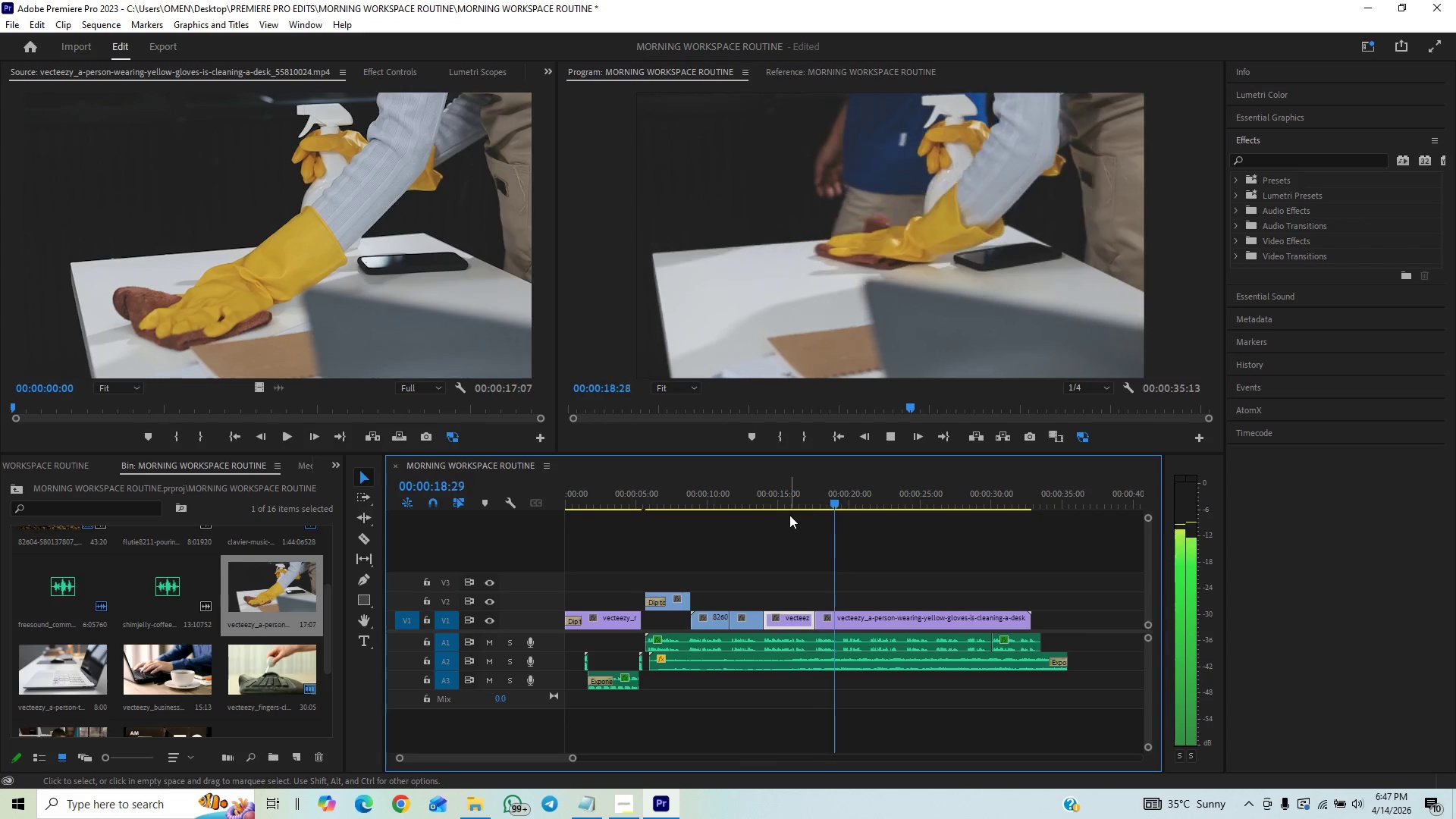 
key(Space)
 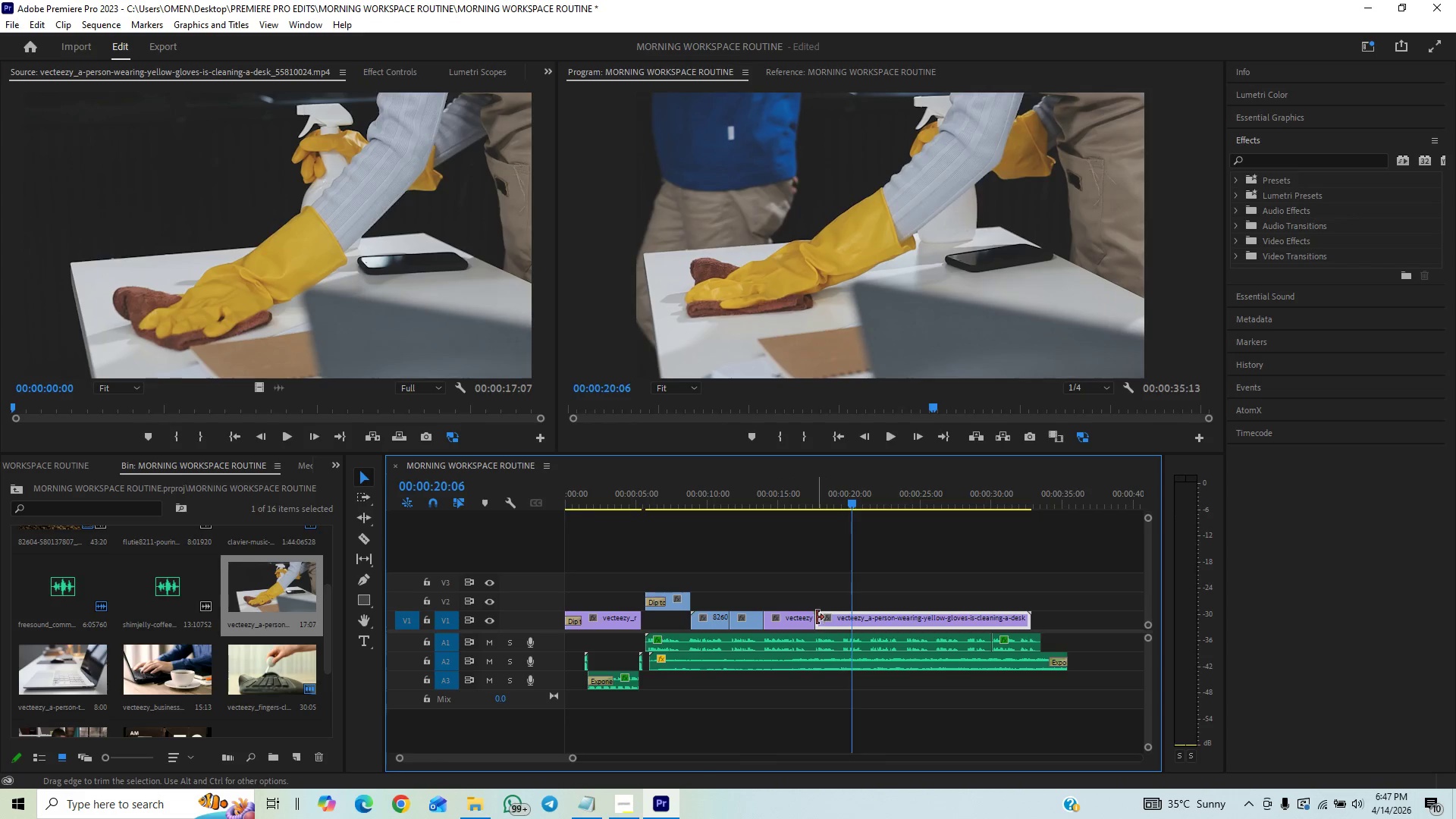 
left_click_drag(start_coordinate=[817, 622], to_coordinate=[827, 626])
 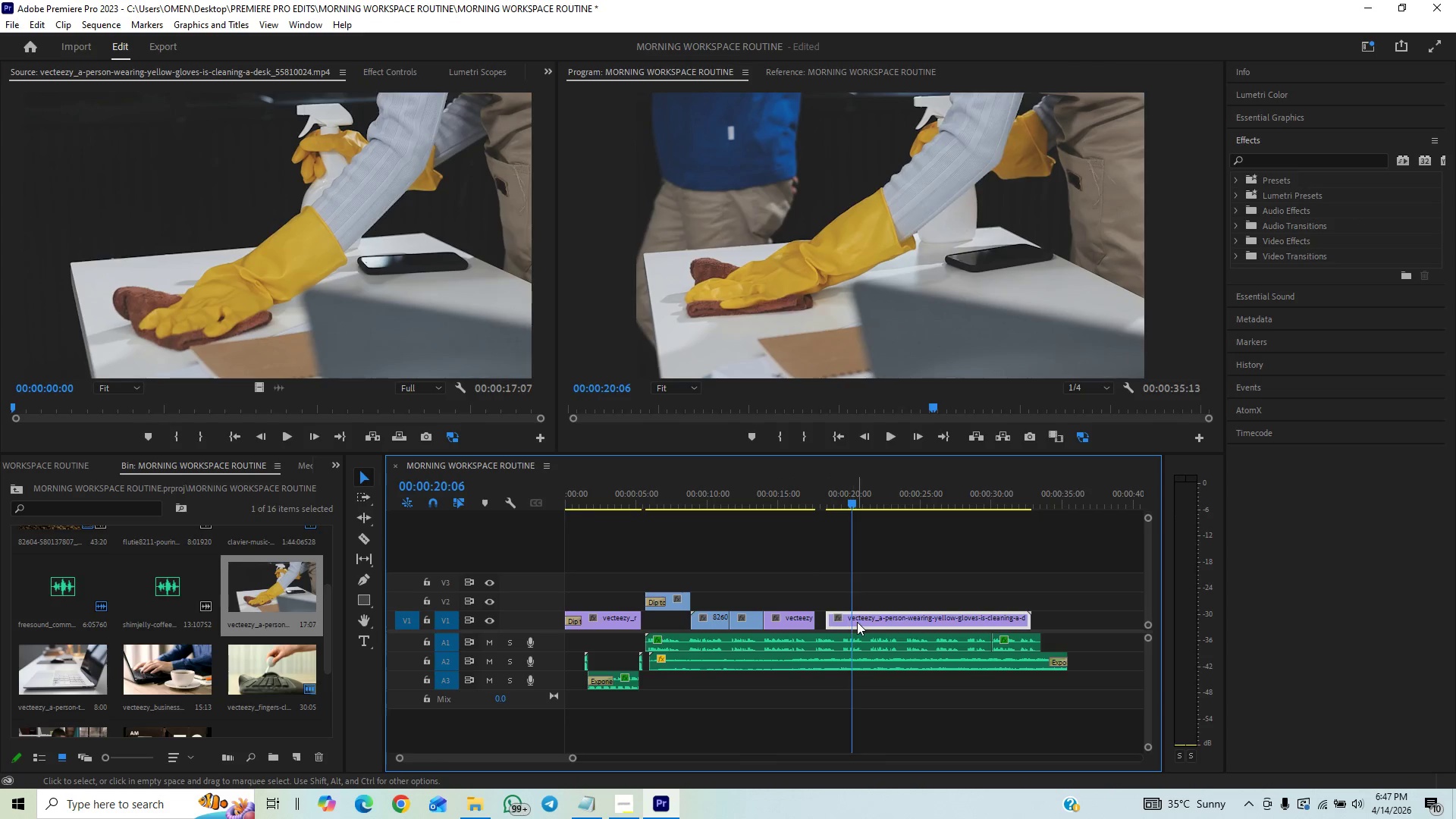 
left_click_drag(start_coordinate=[858, 622], to_coordinate=[852, 622])
 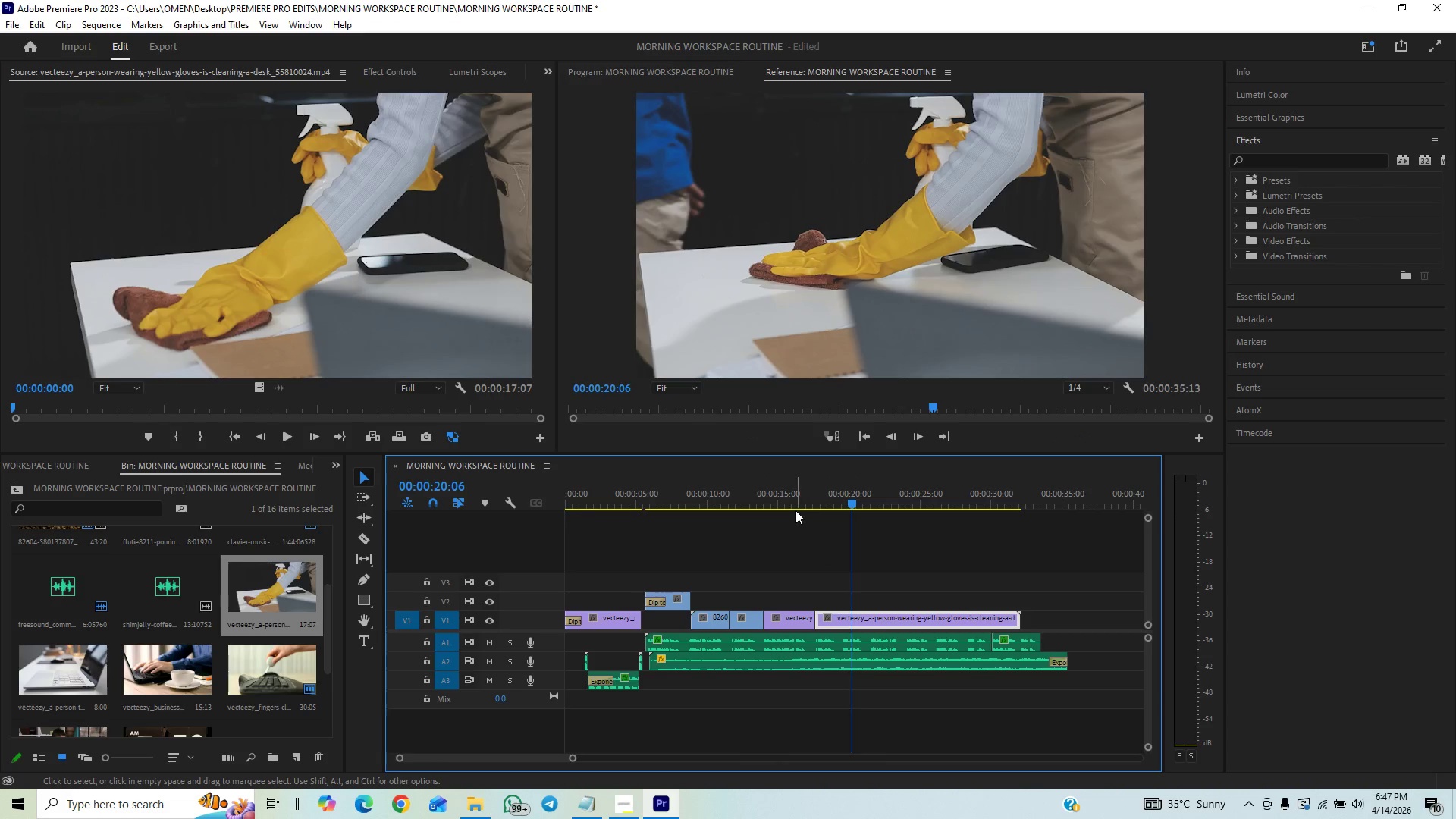 
left_click([789, 500])
 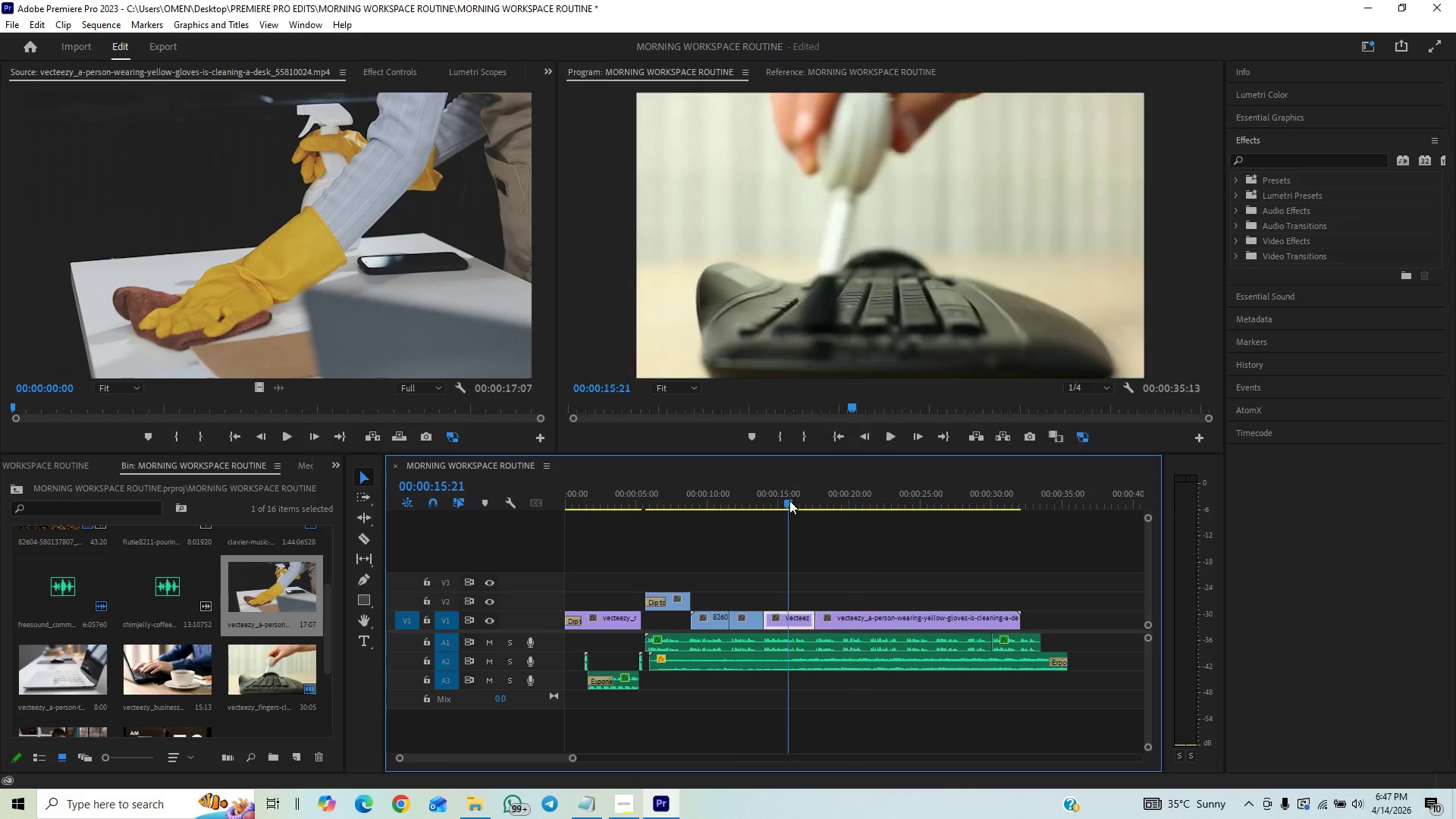 
key(Space)
 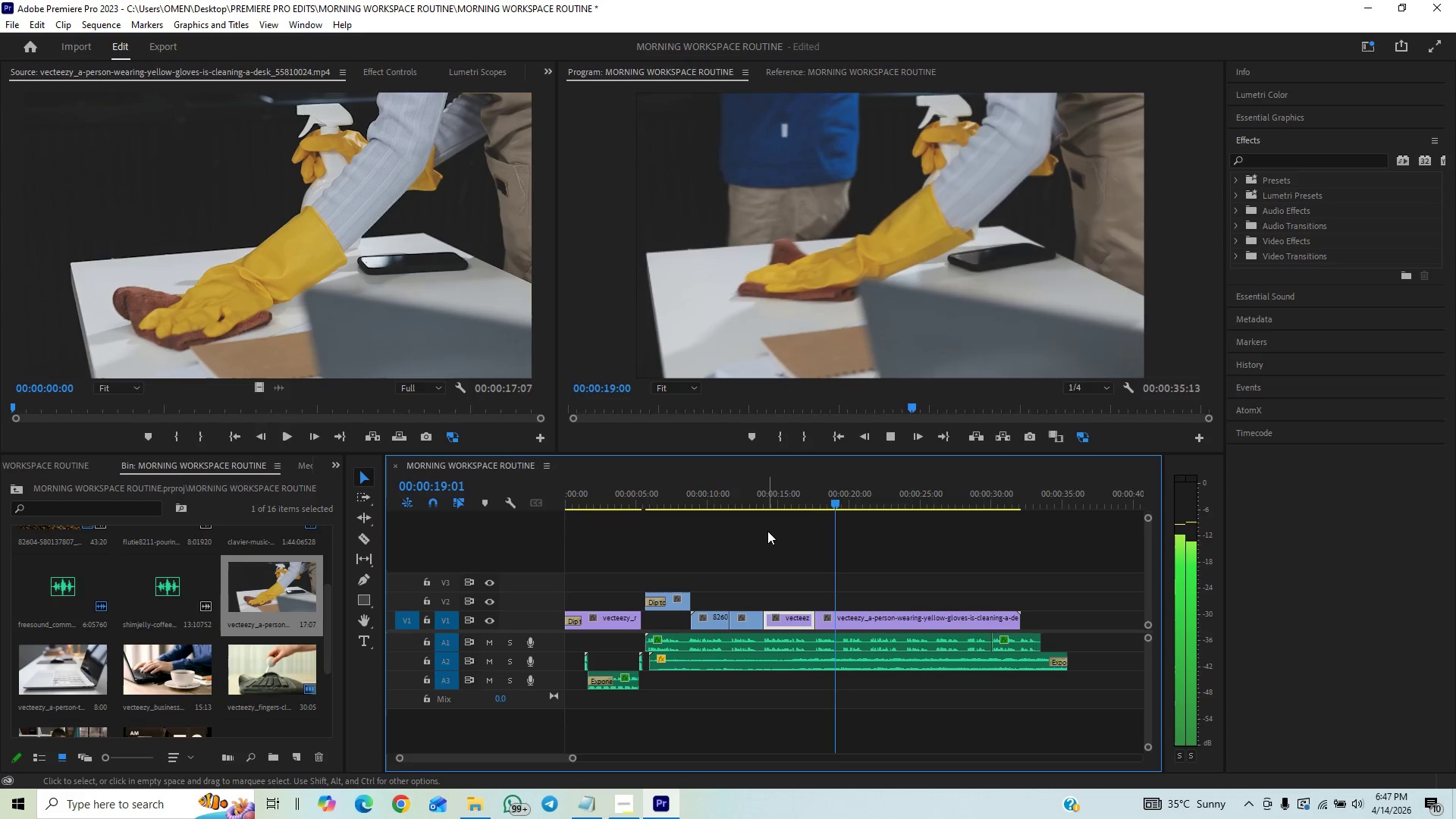 
key(Space)
 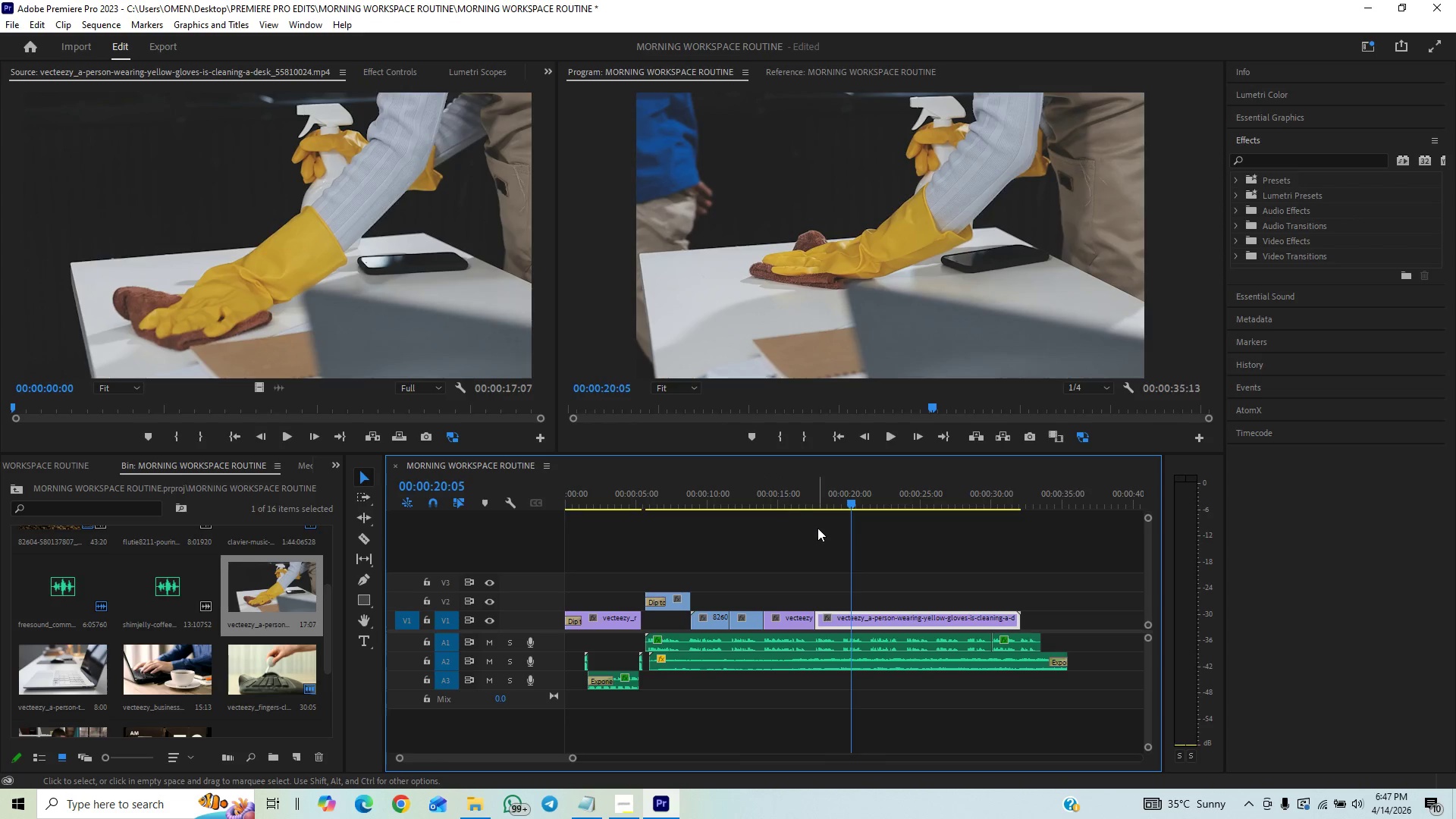 
left_click_drag(start_coordinate=[826, 500], to_coordinate=[877, 543])
 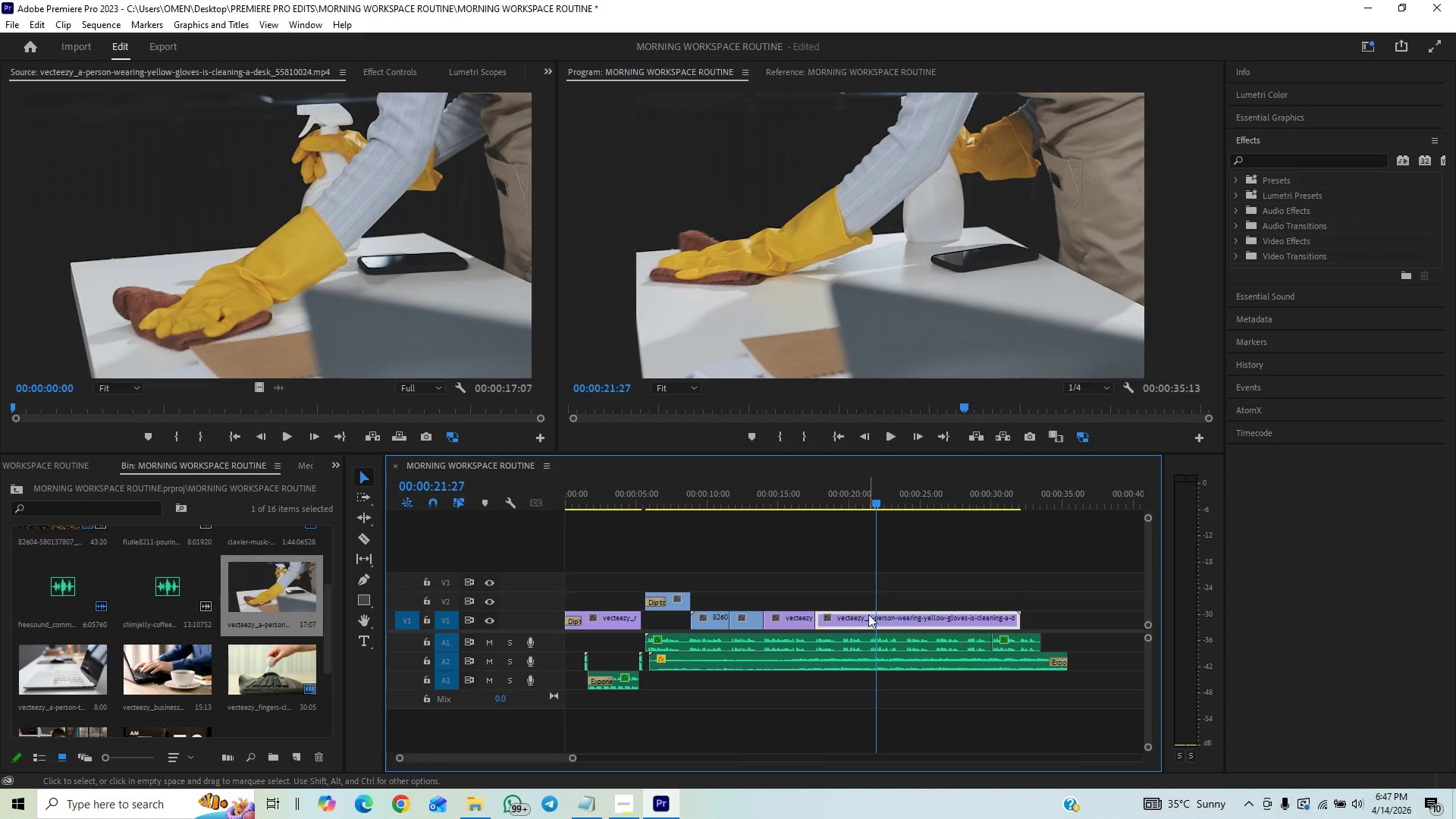 
left_click_drag(start_coordinate=[866, 623], to_coordinate=[871, 604])
 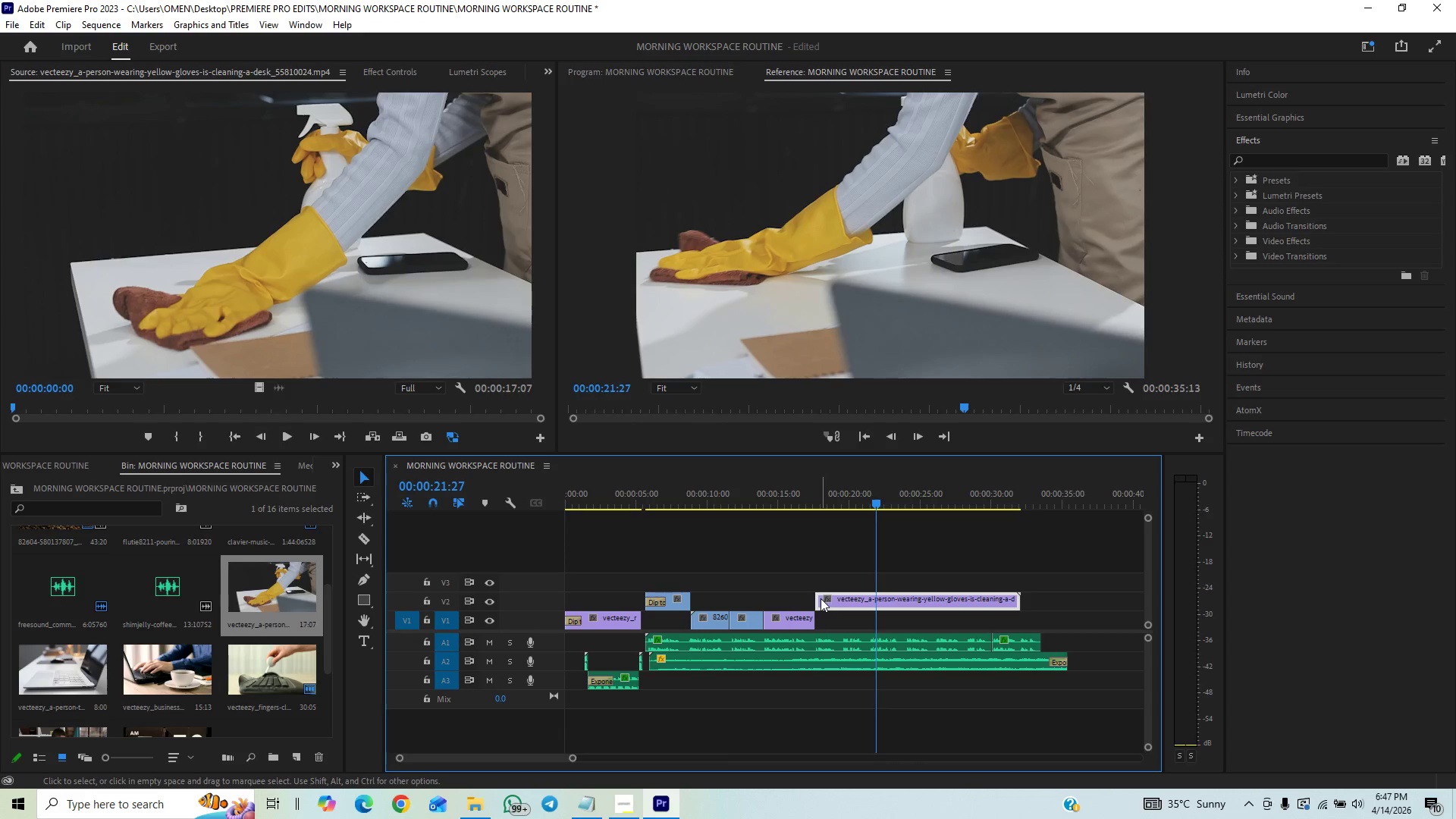 
left_click_drag(start_coordinate=[819, 598], to_coordinate=[757, 611])
 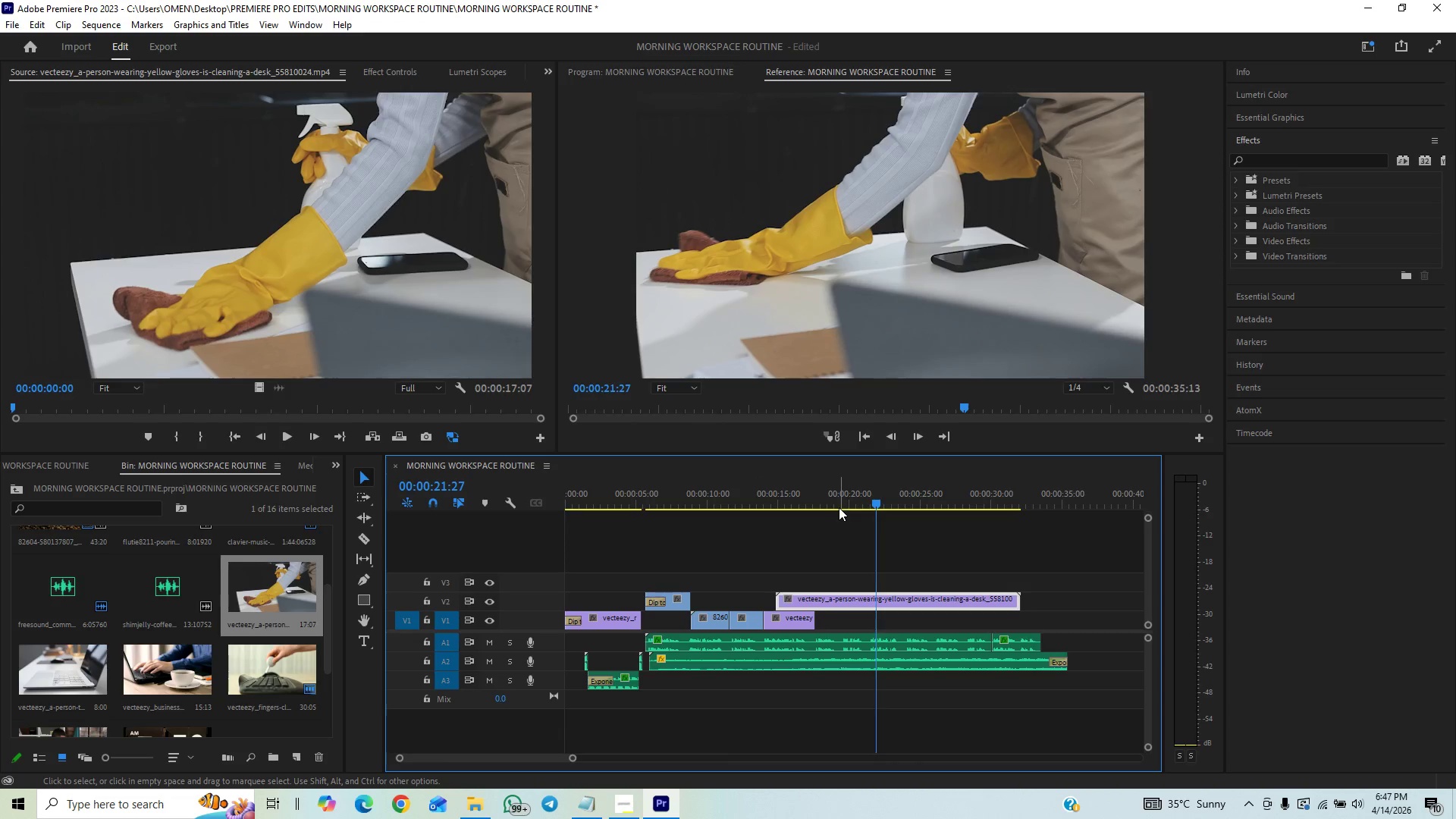 
left_click_drag(start_coordinate=[839, 506], to_coordinate=[818, 532])
 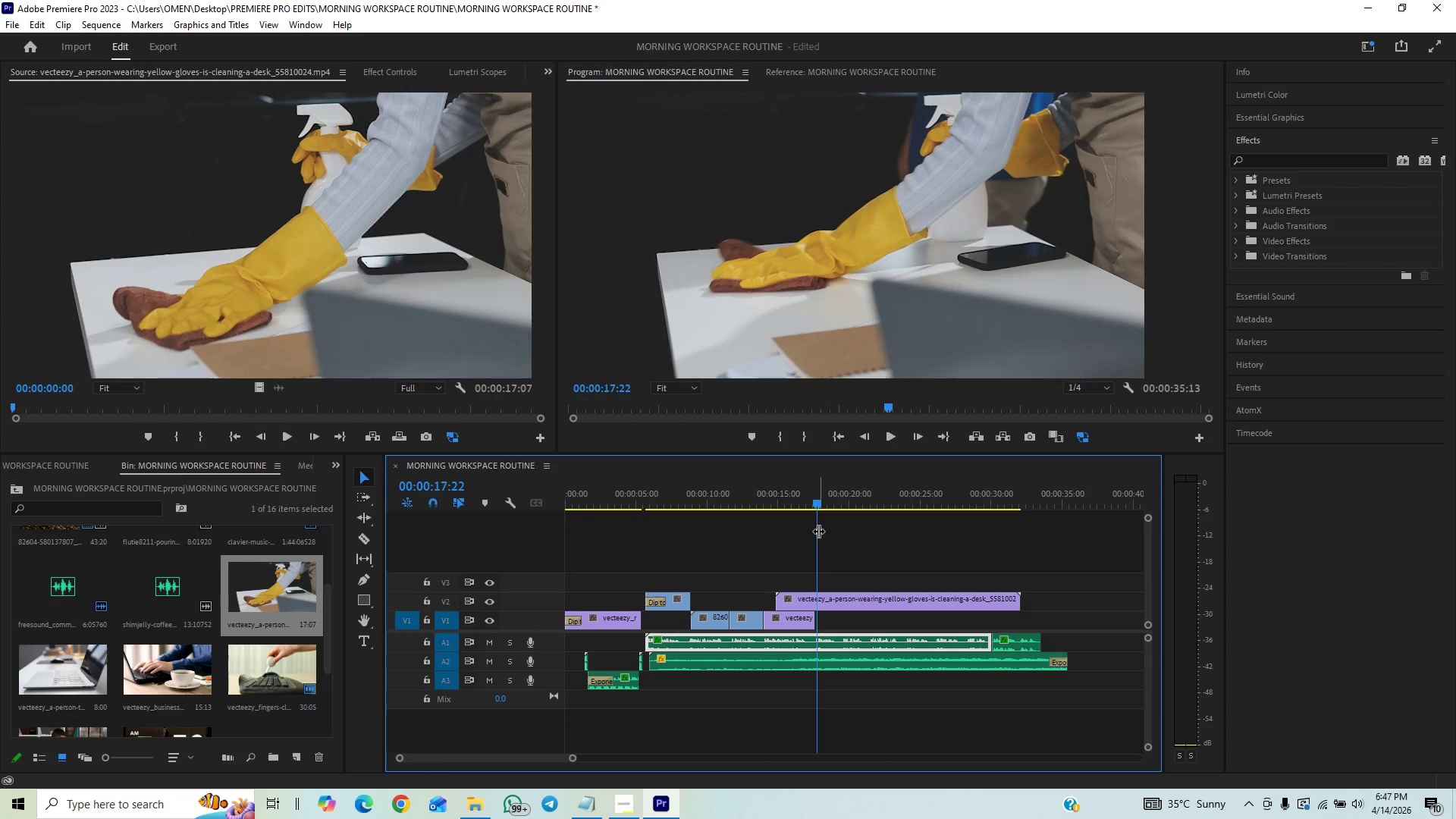 
key(Control+Z)
 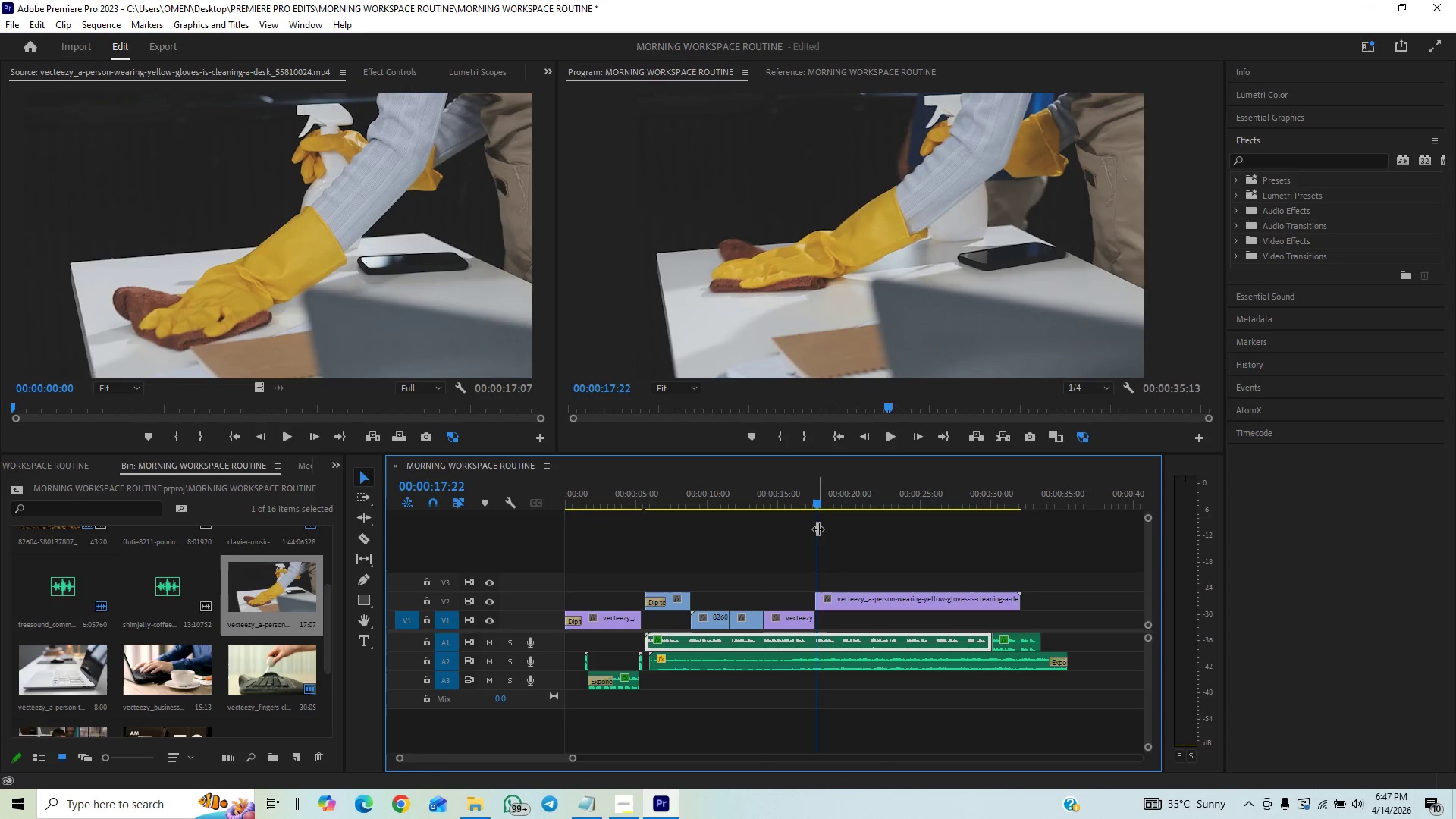 
key(Control+Z)
 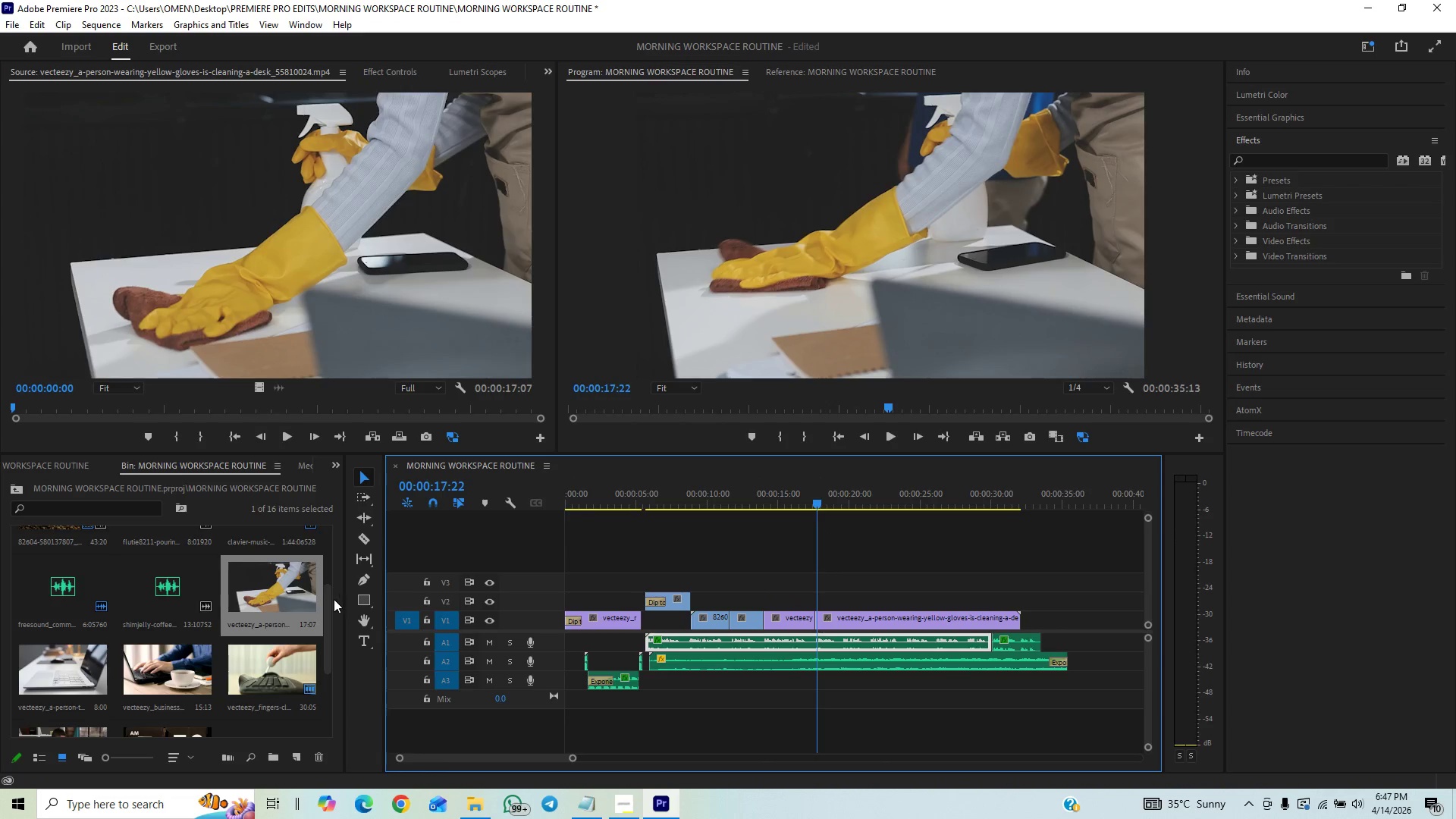 
left_click_drag(start_coordinate=[330, 604], to_coordinate=[312, 674])
 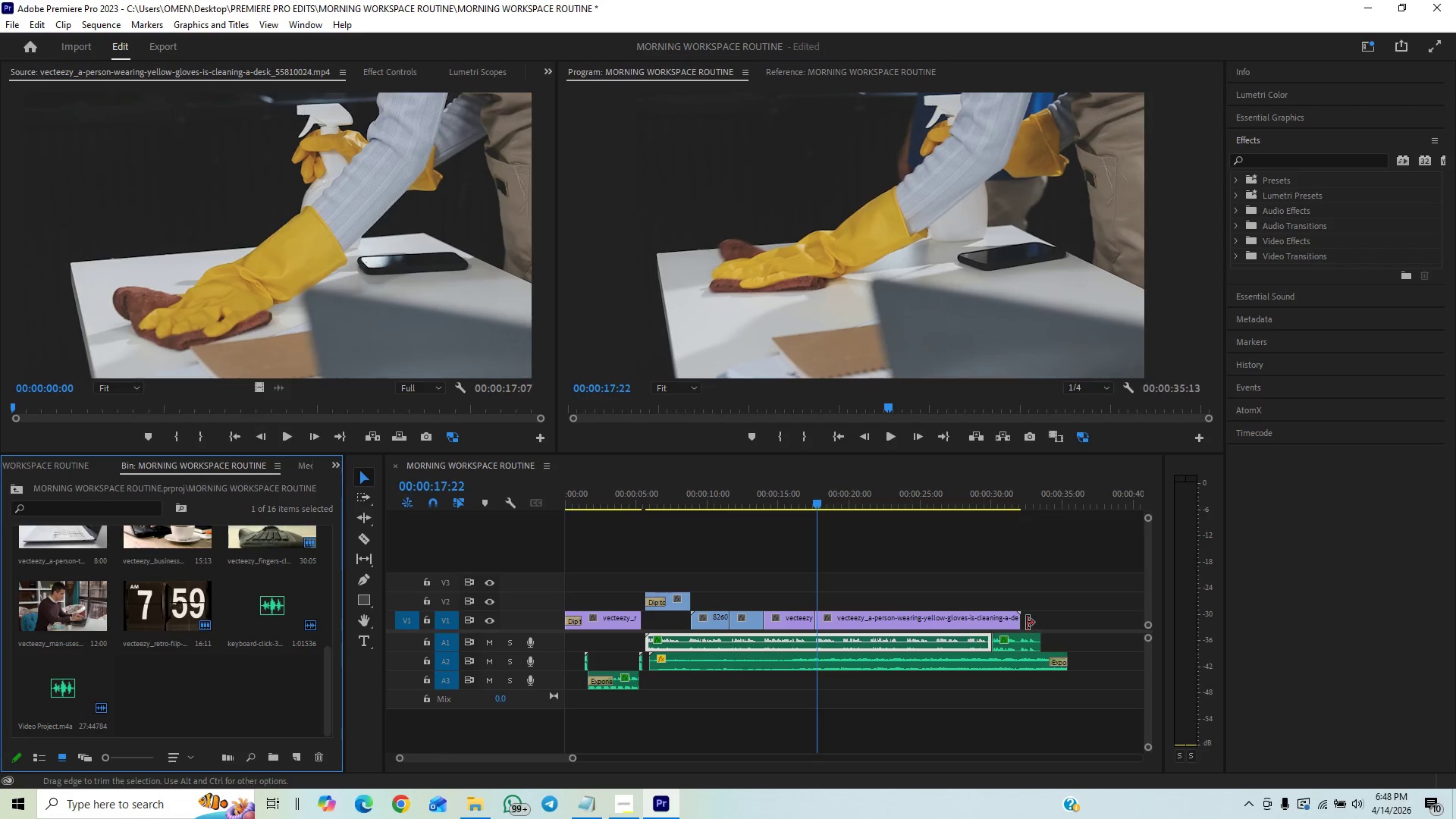 
left_click_drag(start_coordinate=[1021, 623], to_coordinate=[855, 632])
 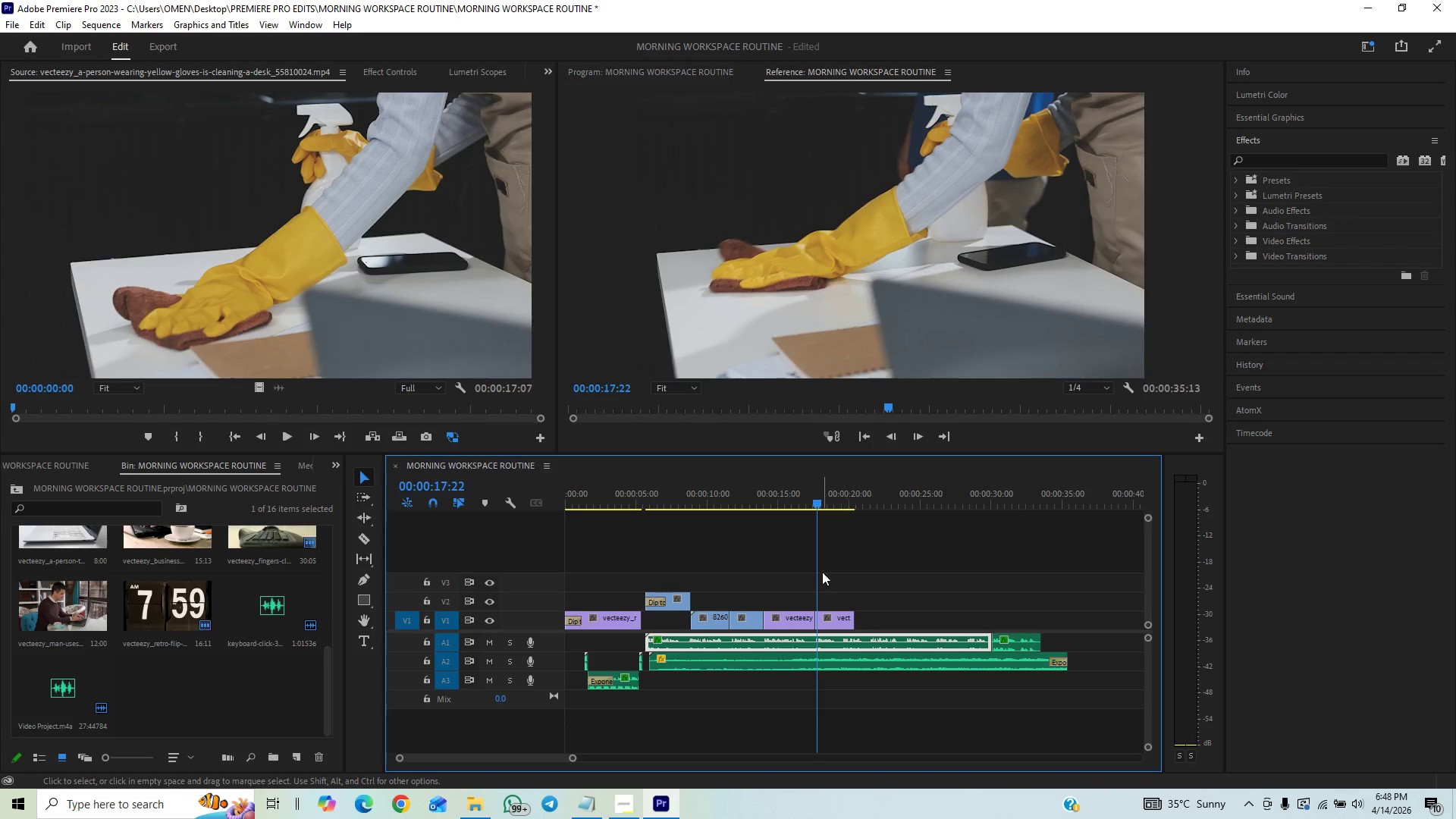 
key(Space)
 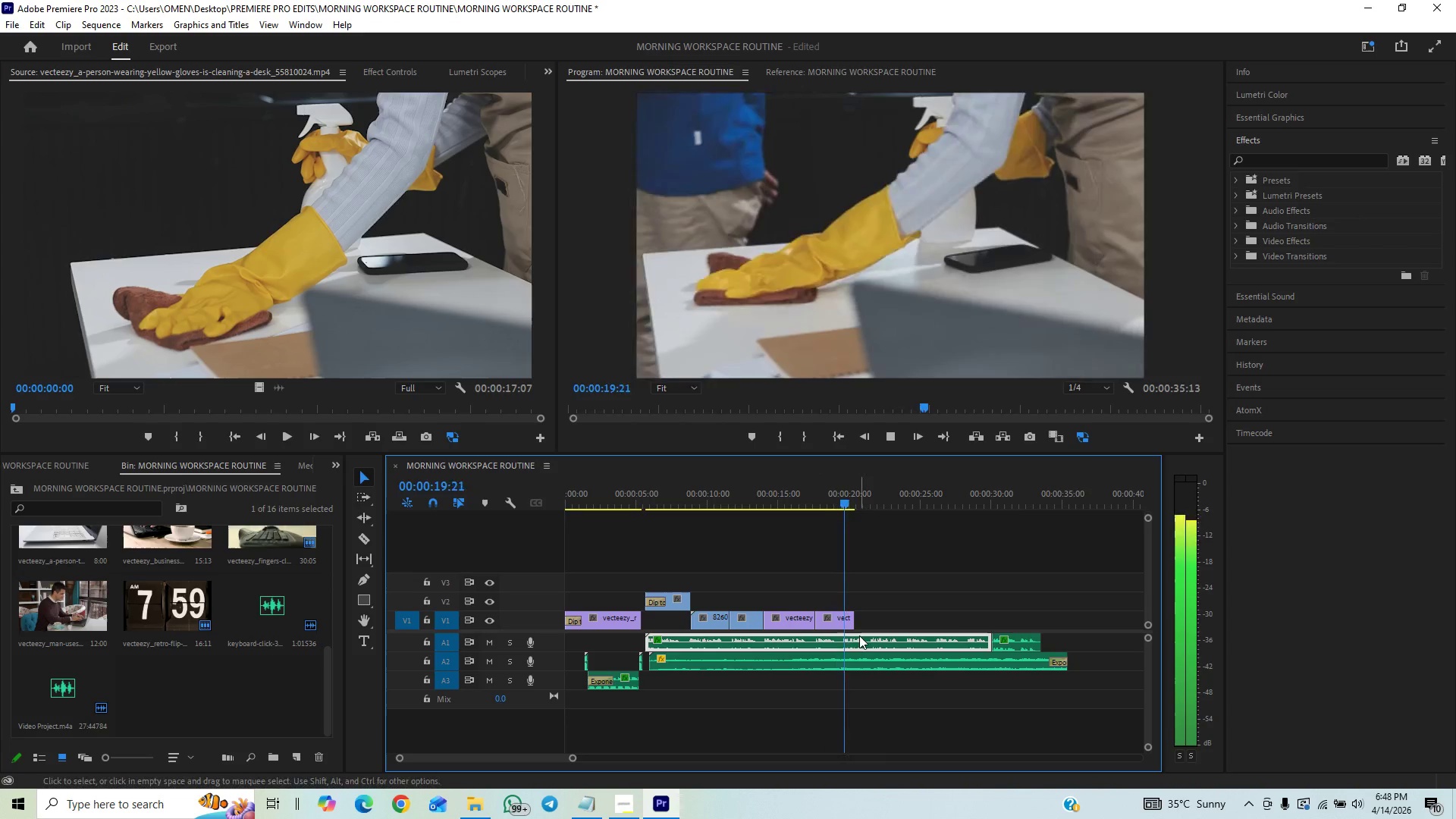 
key(Space)
 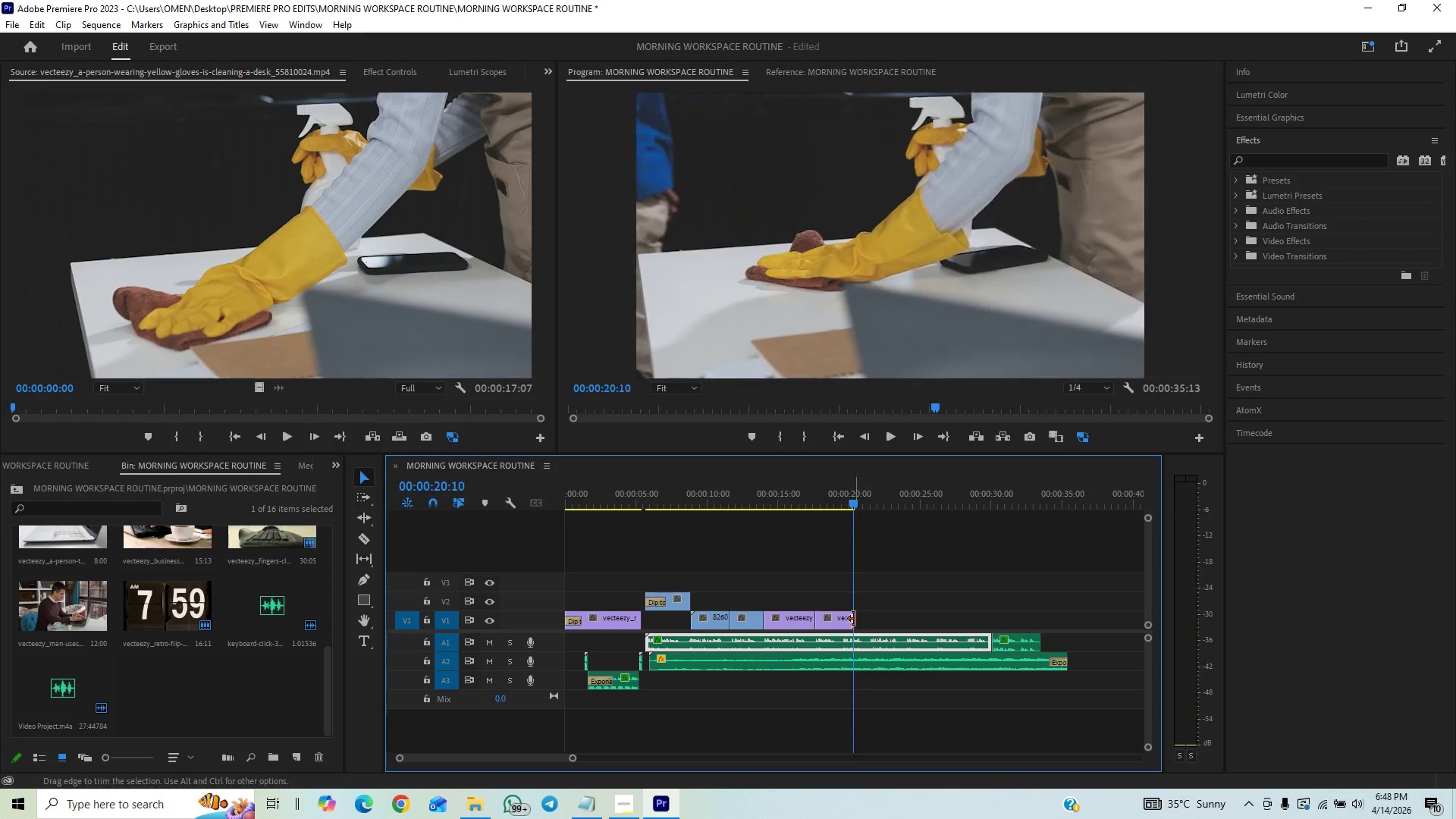 
left_click_drag(start_coordinate=[854, 619], to_coordinate=[841, 632])
 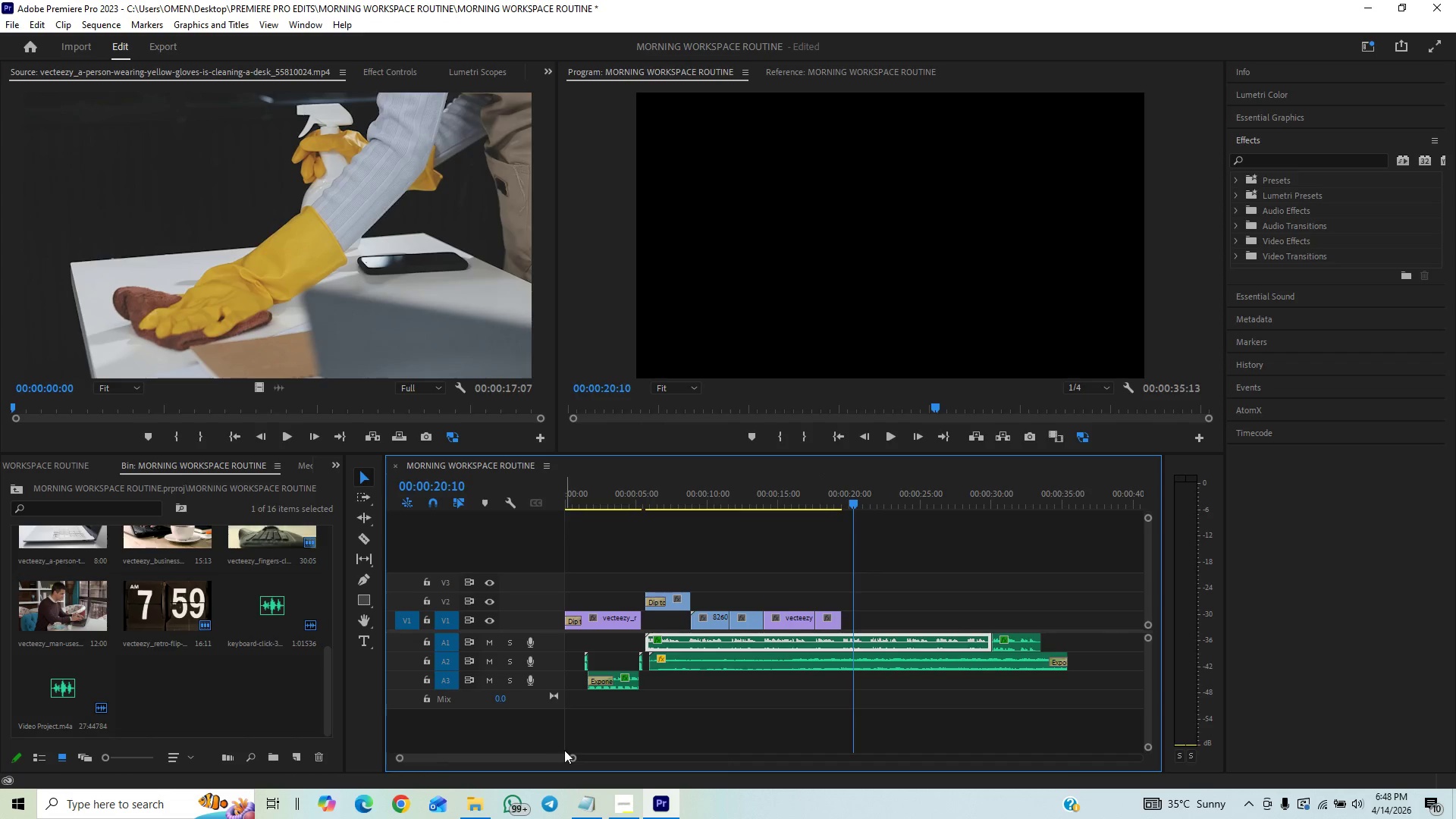 
left_click_drag(start_coordinate=[573, 758], to_coordinate=[513, 774])
 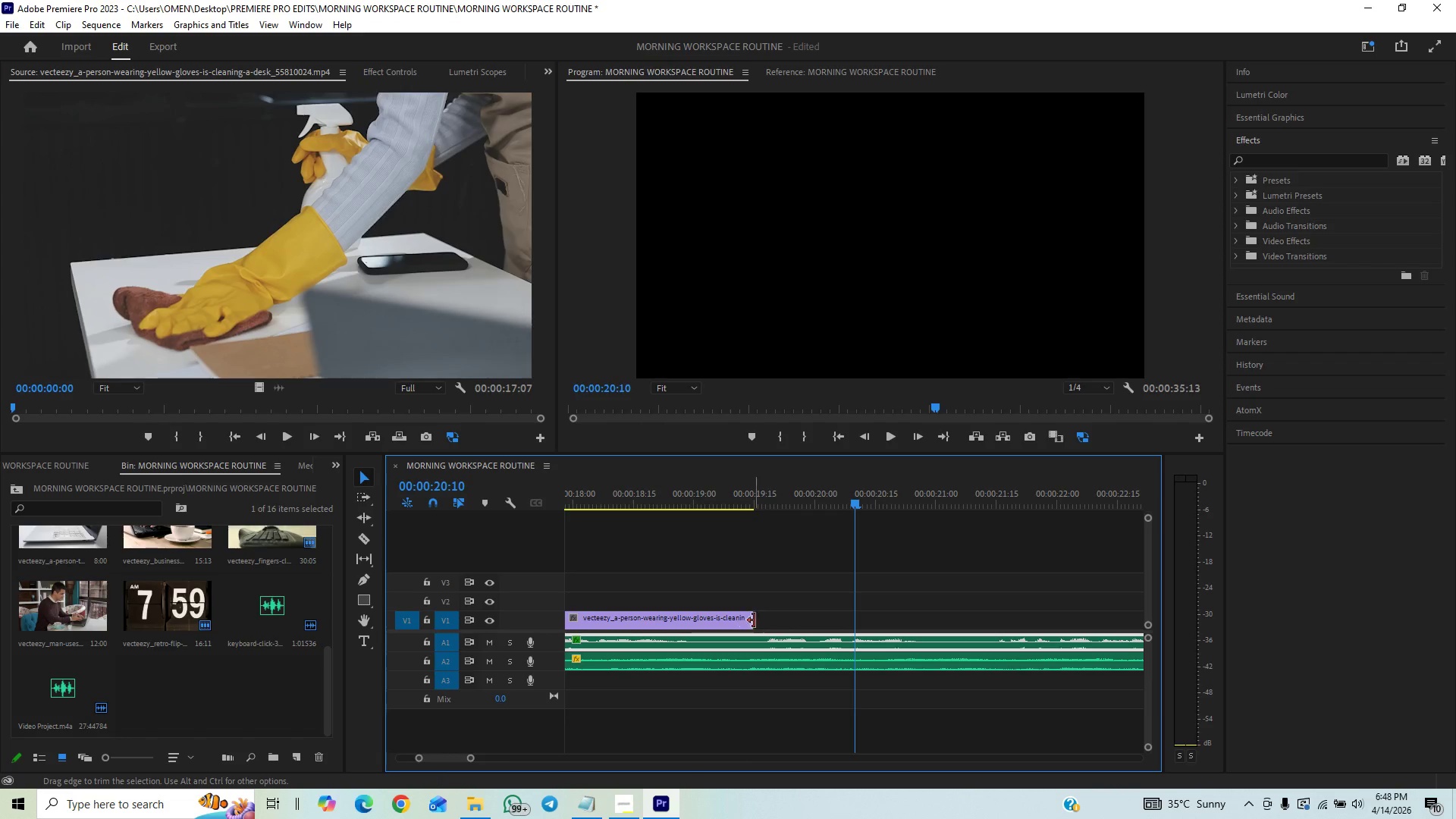 
left_click_drag(start_coordinate=[755, 619], to_coordinate=[766, 619])
 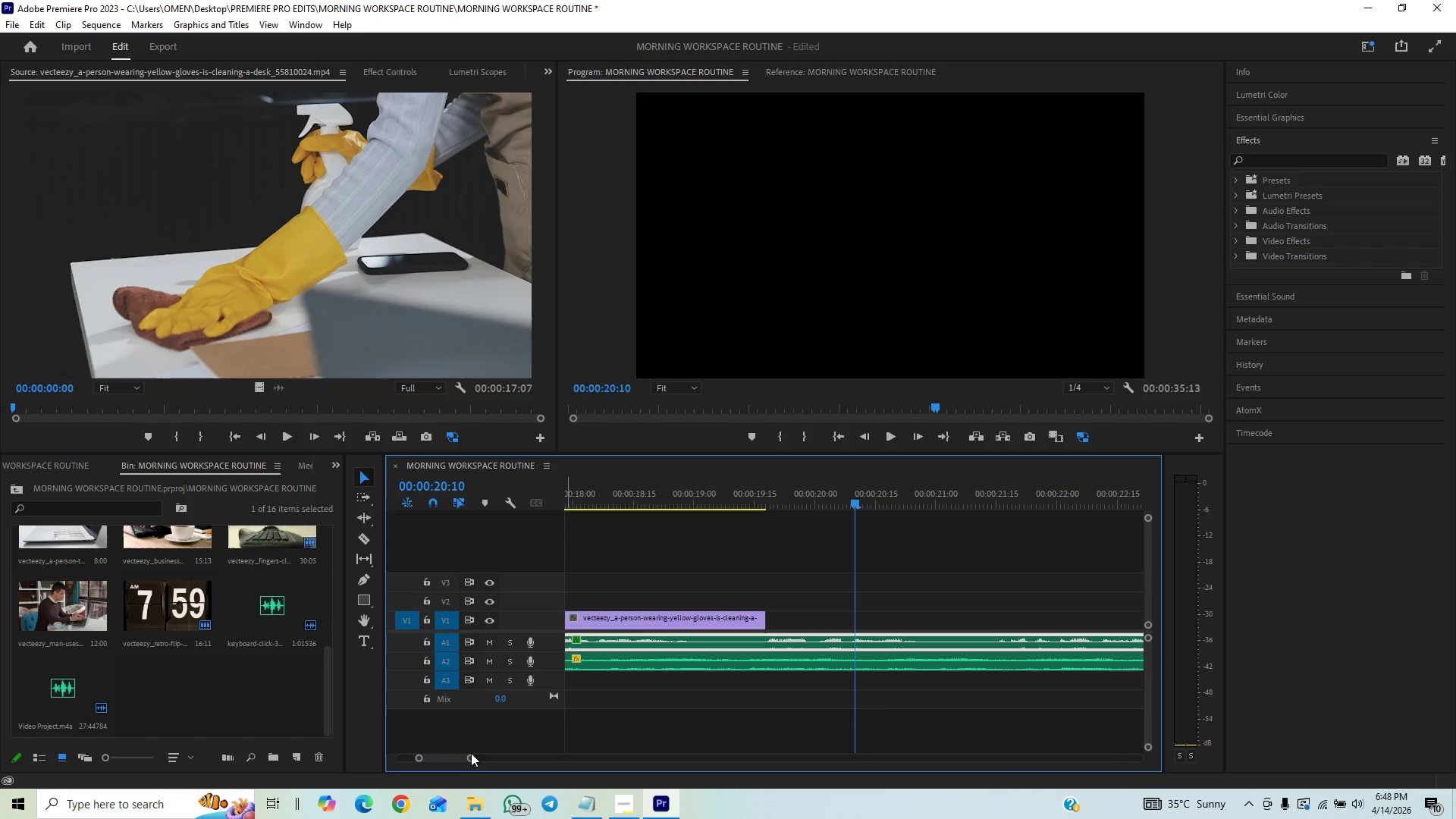 
left_click_drag(start_coordinate=[469, 755], to_coordinate=[509, 738])
 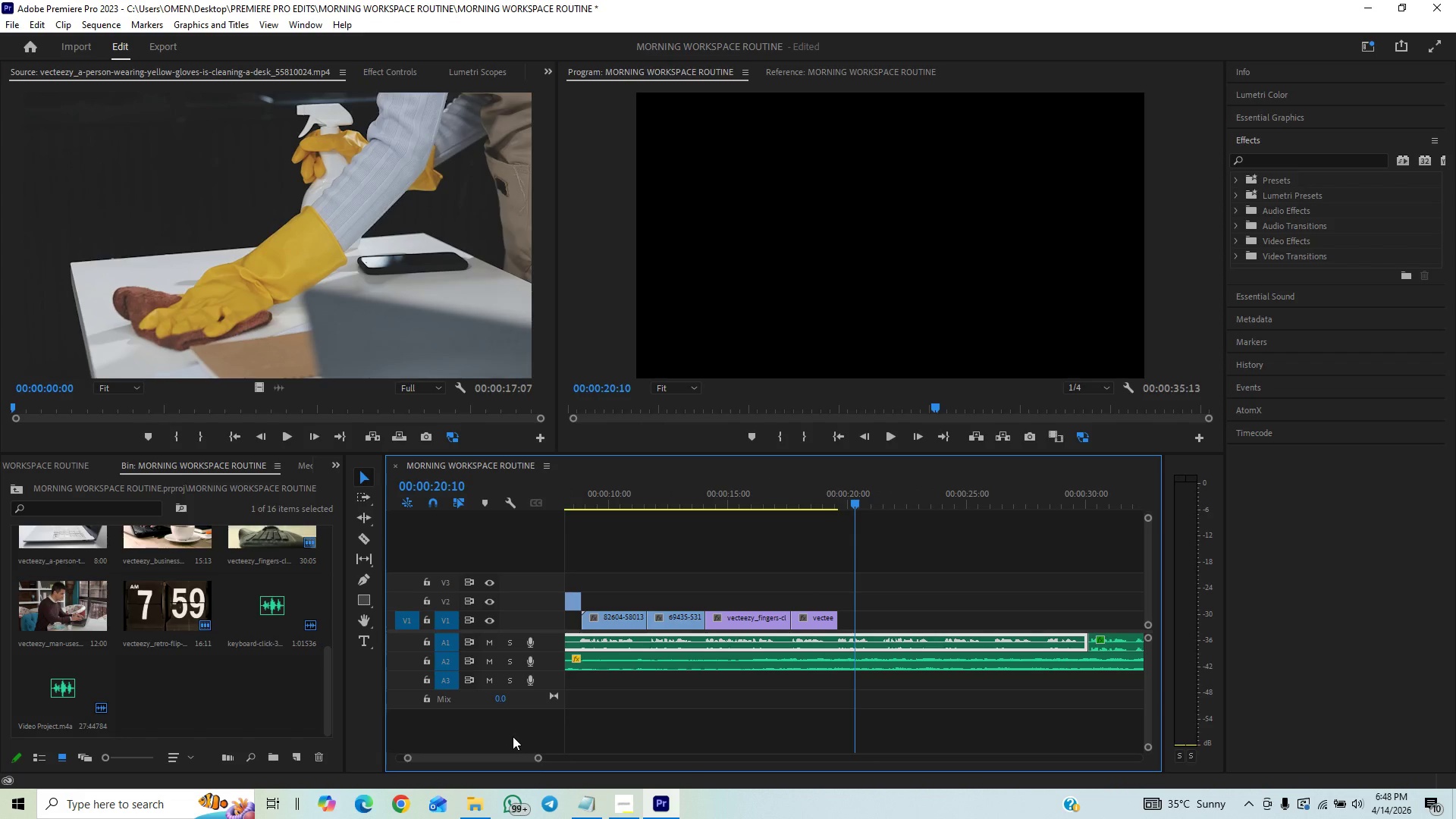 
key(Control+S)
 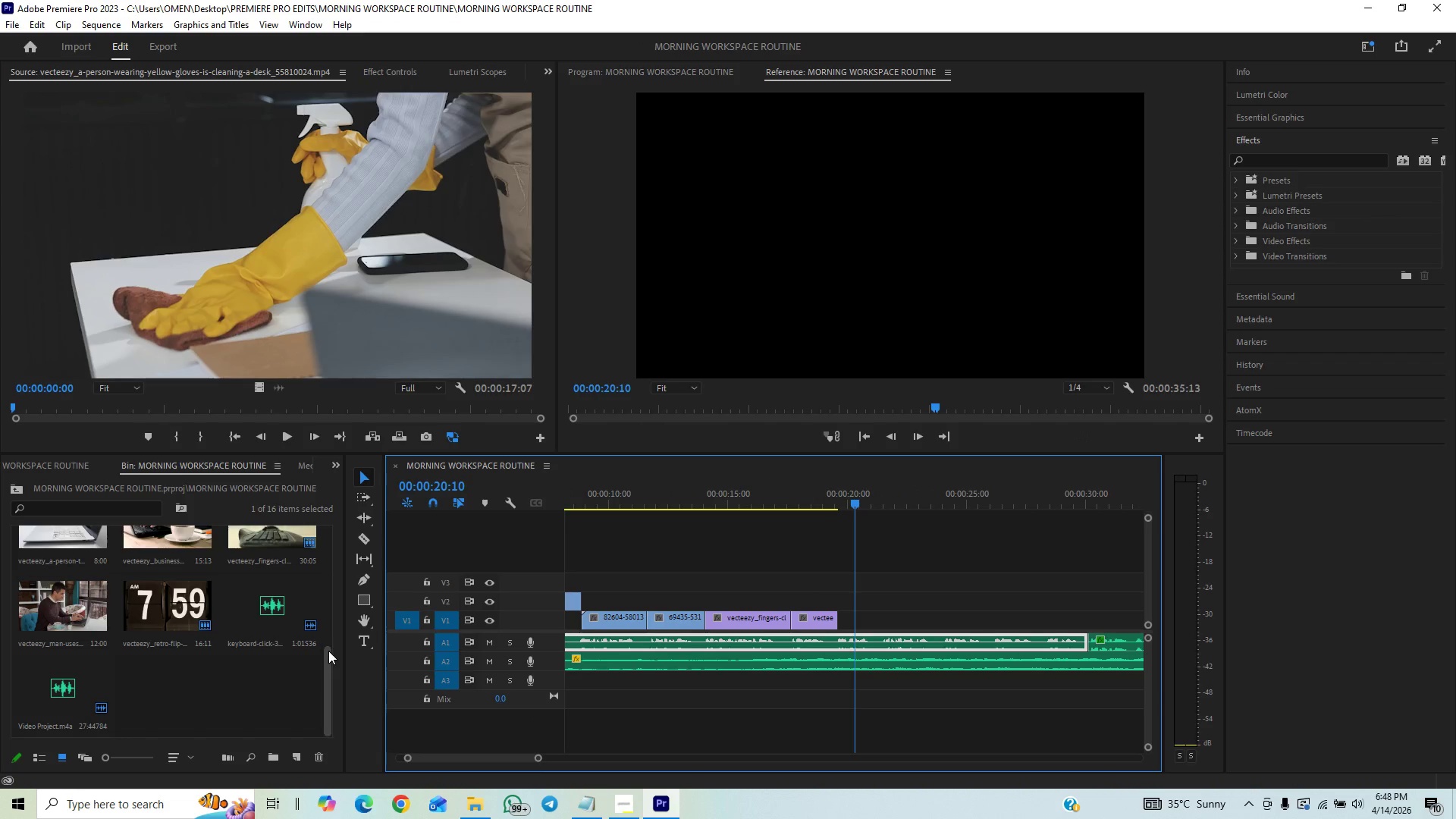 
left_click_drag(start_coordinate=[330, 657], to_coordinate=[337, 637])
 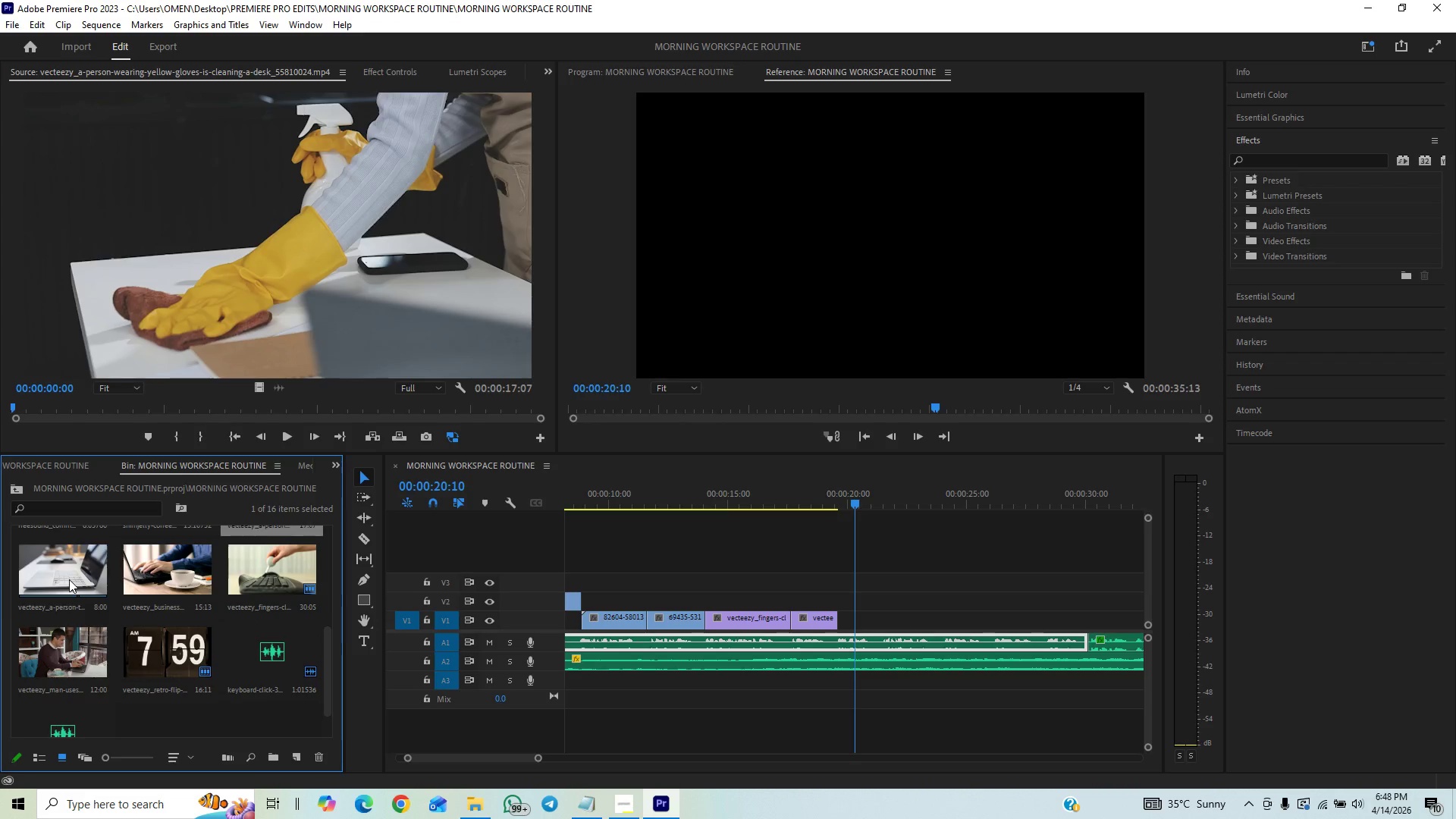 
double_click([69, 579])
 